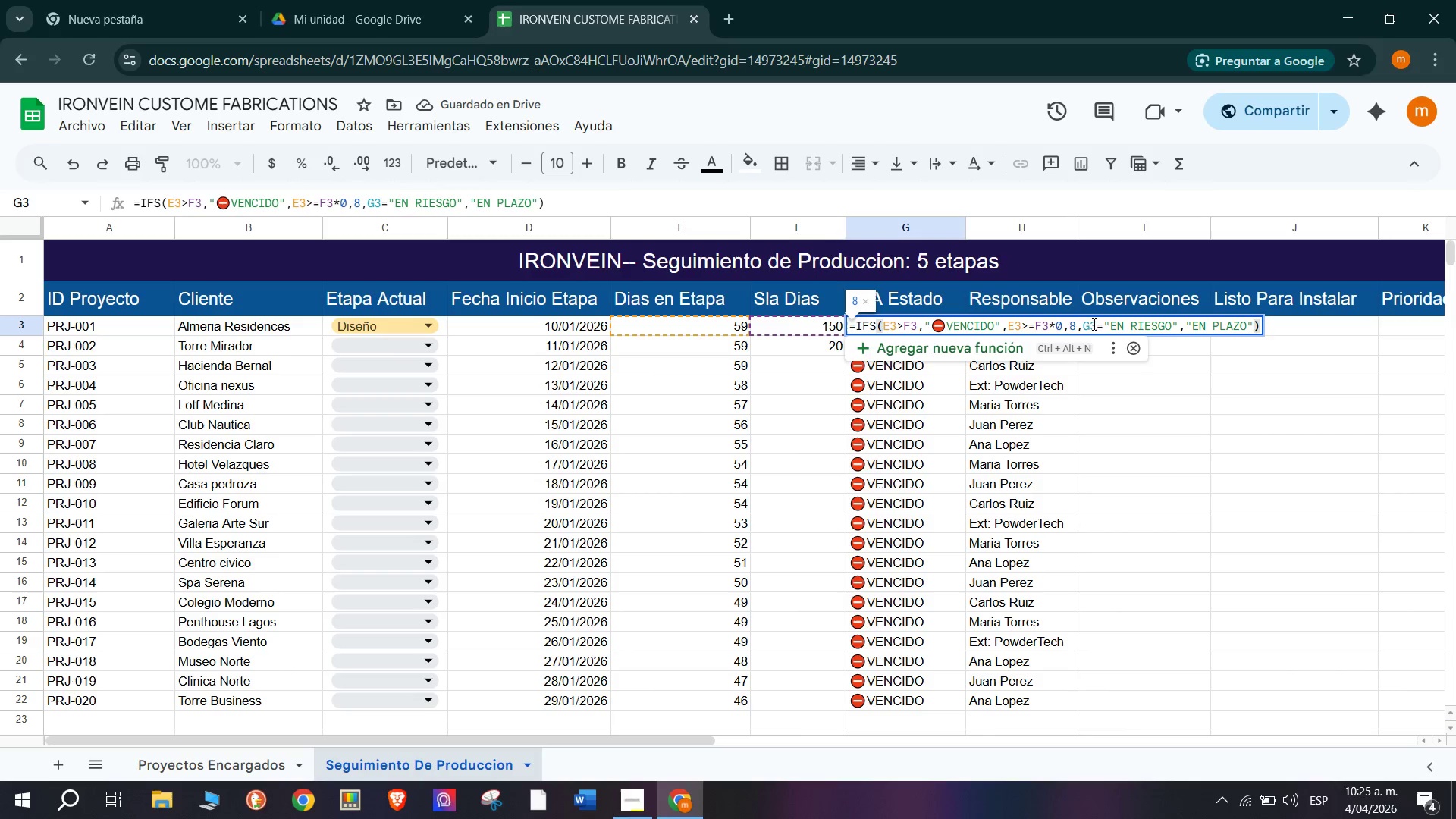 
left_click([1103, 325])
 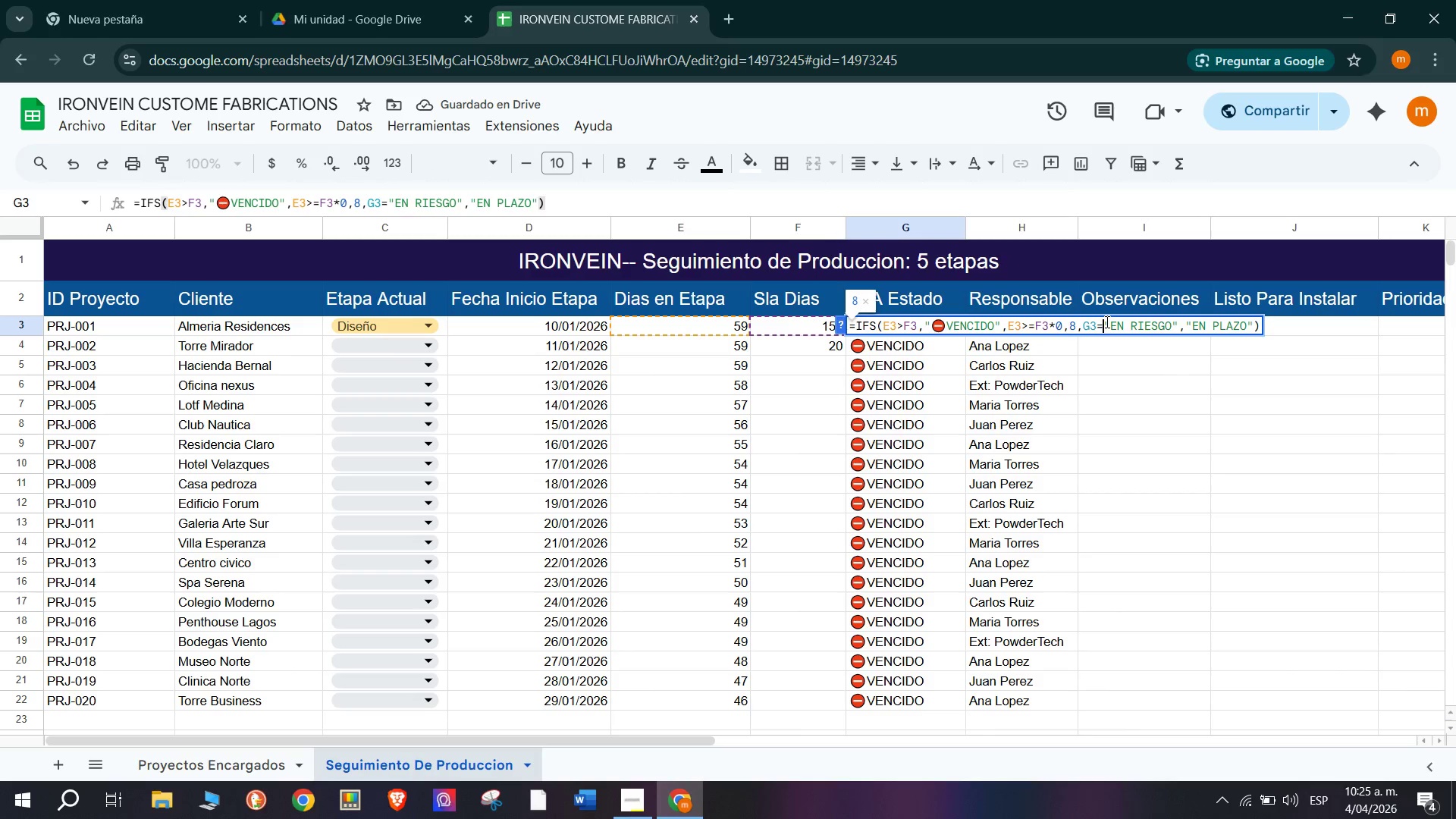 
key(Backspace)
 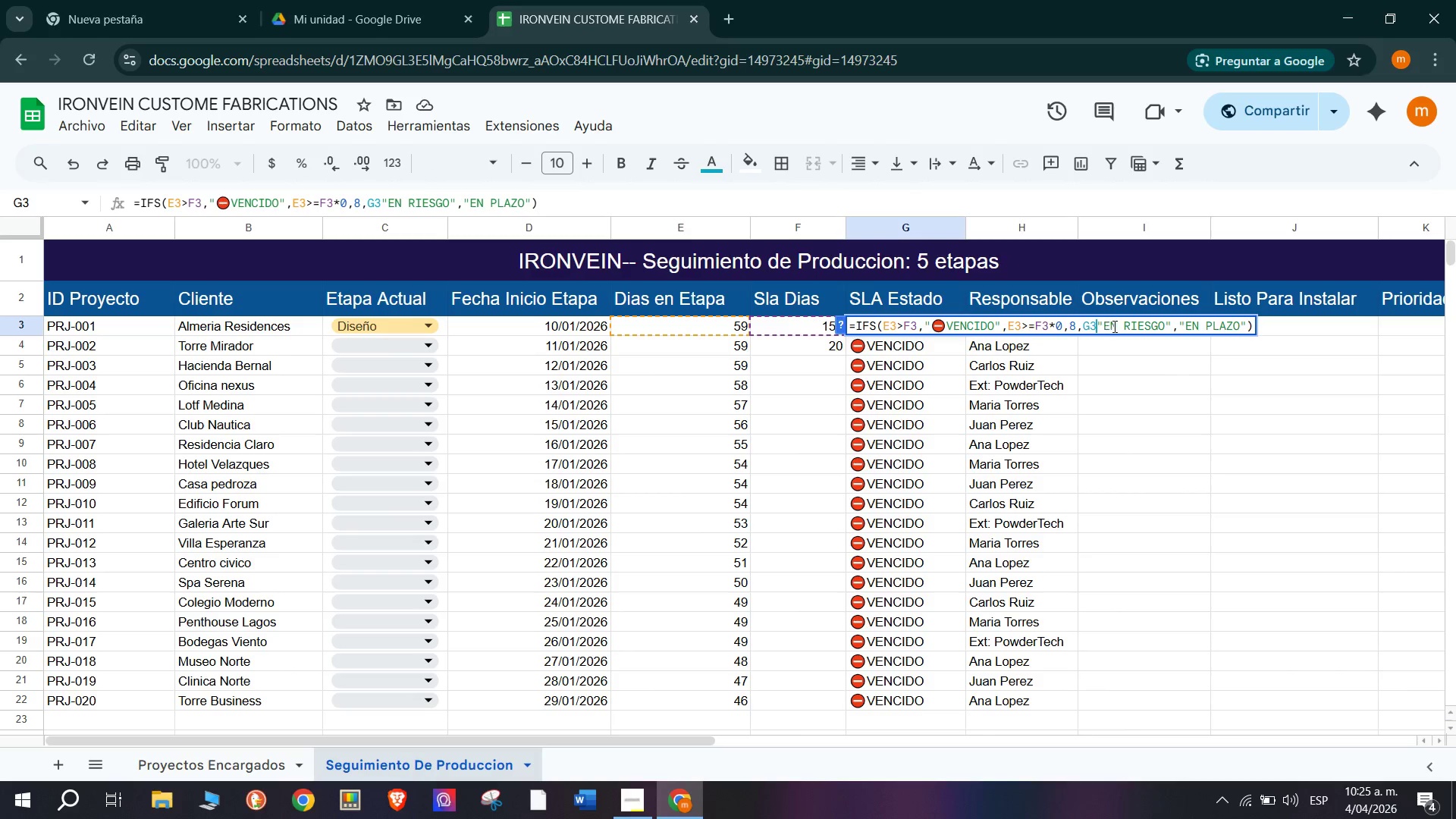 
key(Enter)
 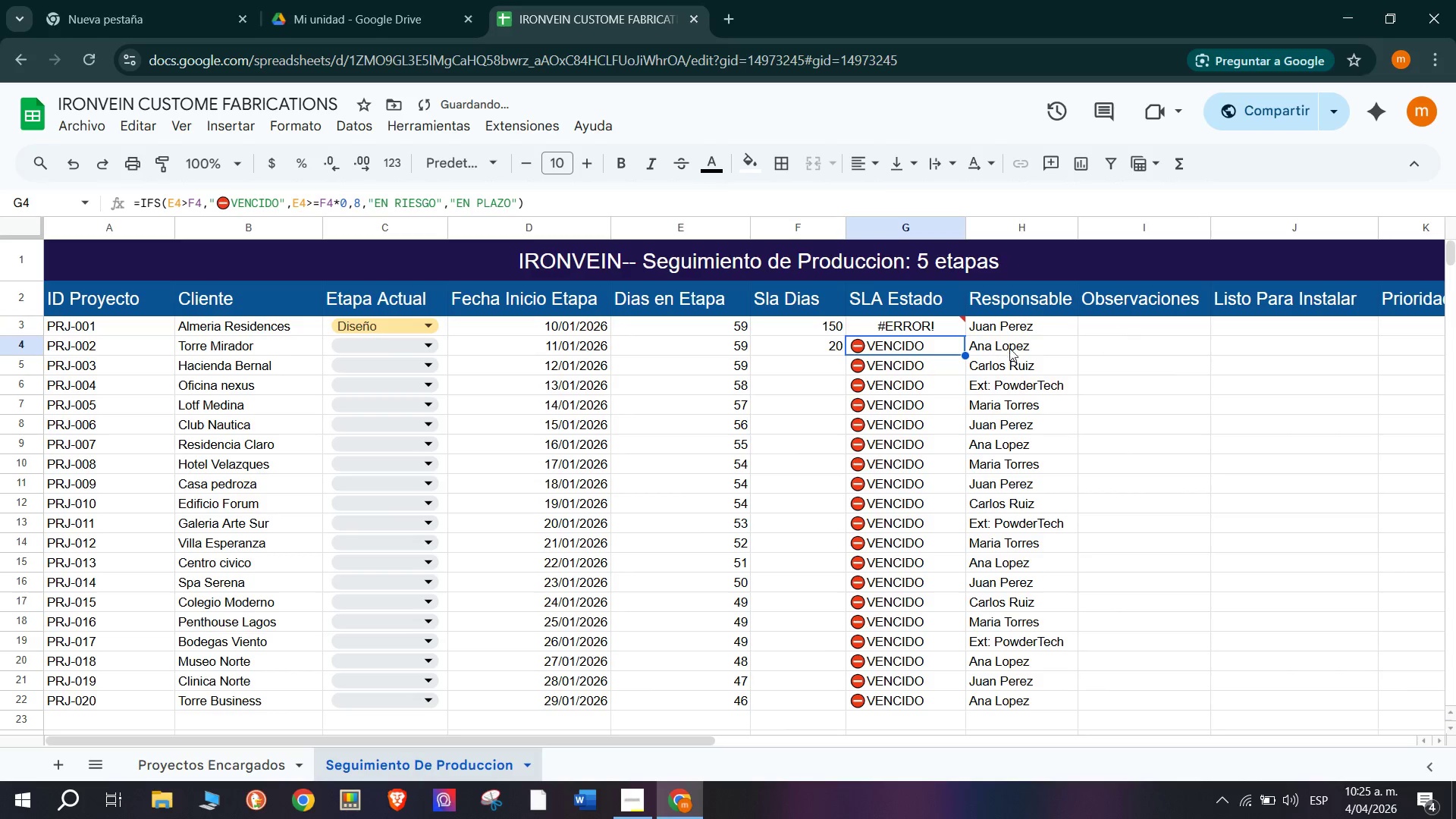 
mouse_move([946, 326])
 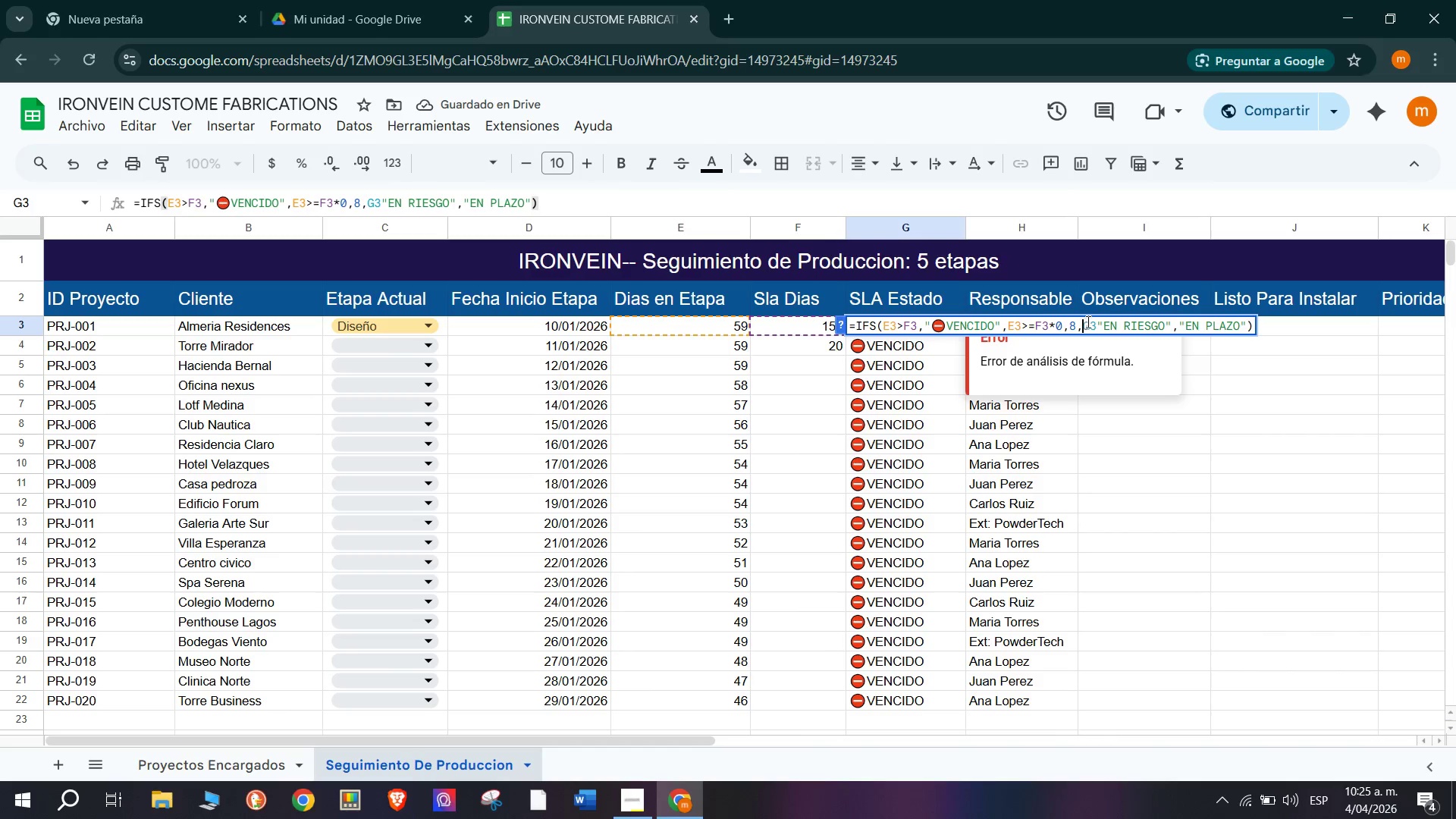 
key(Backspace)
 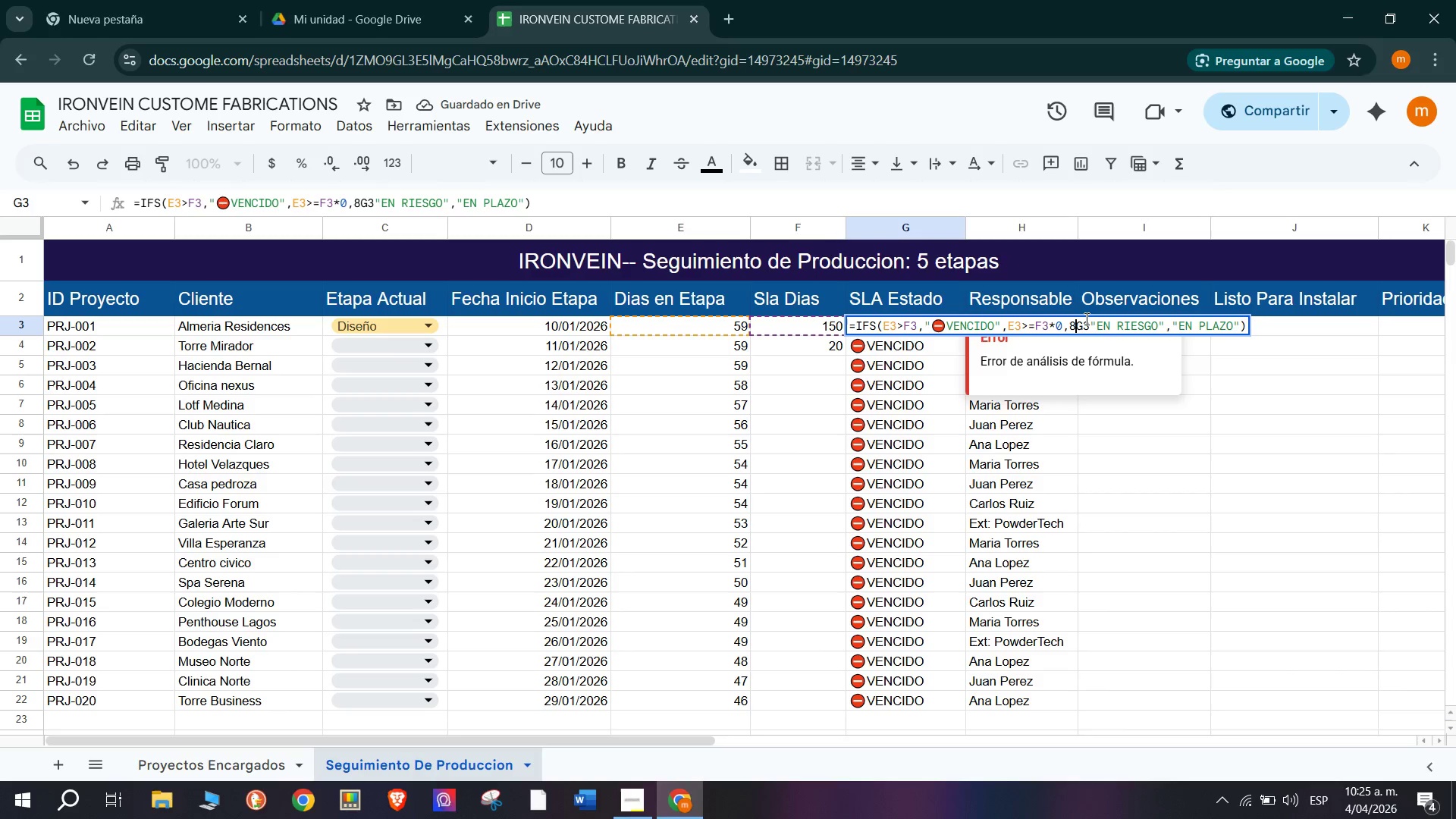 
key(Shift+Comma)
 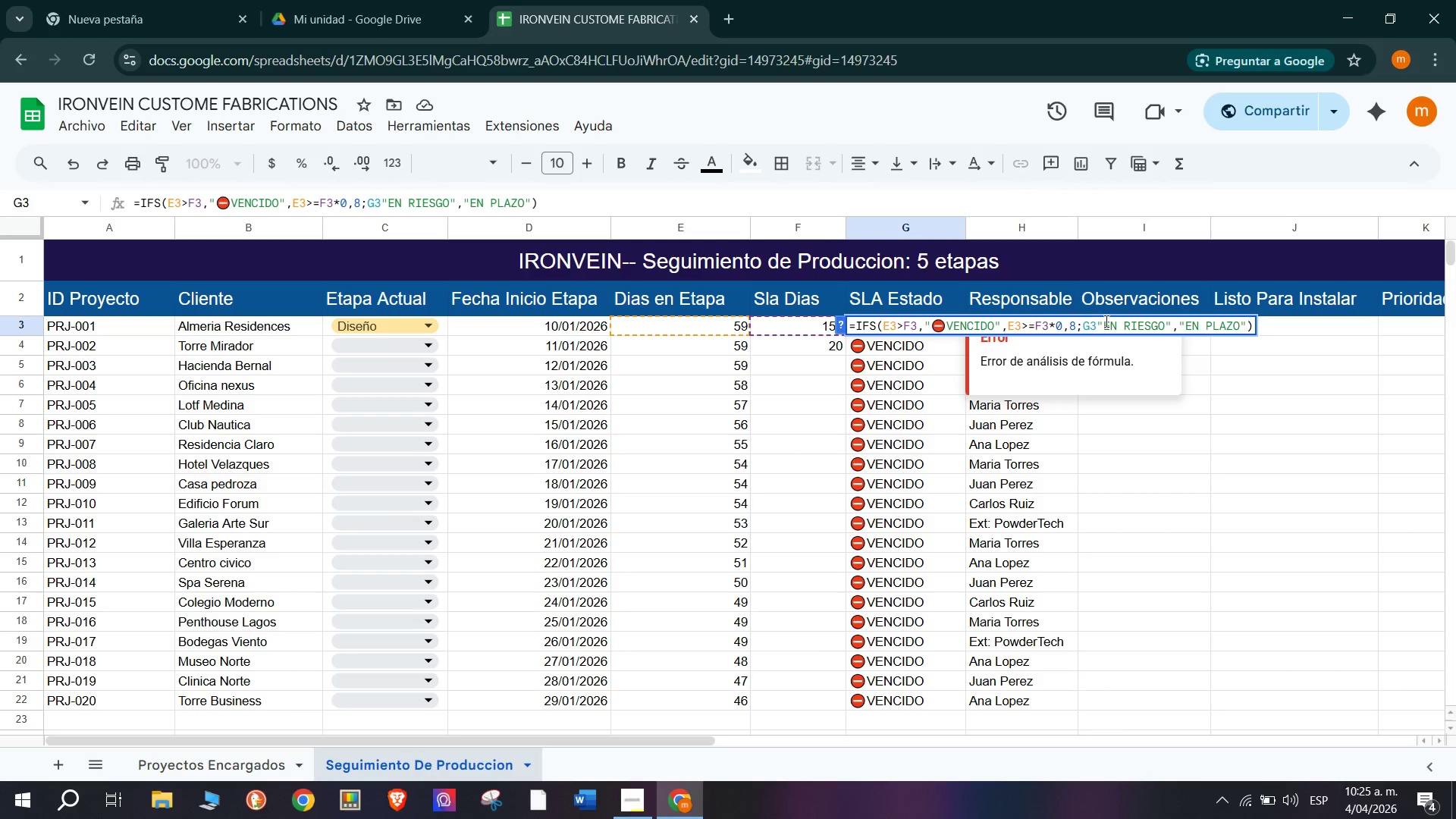 
left_click([1096, 324])
 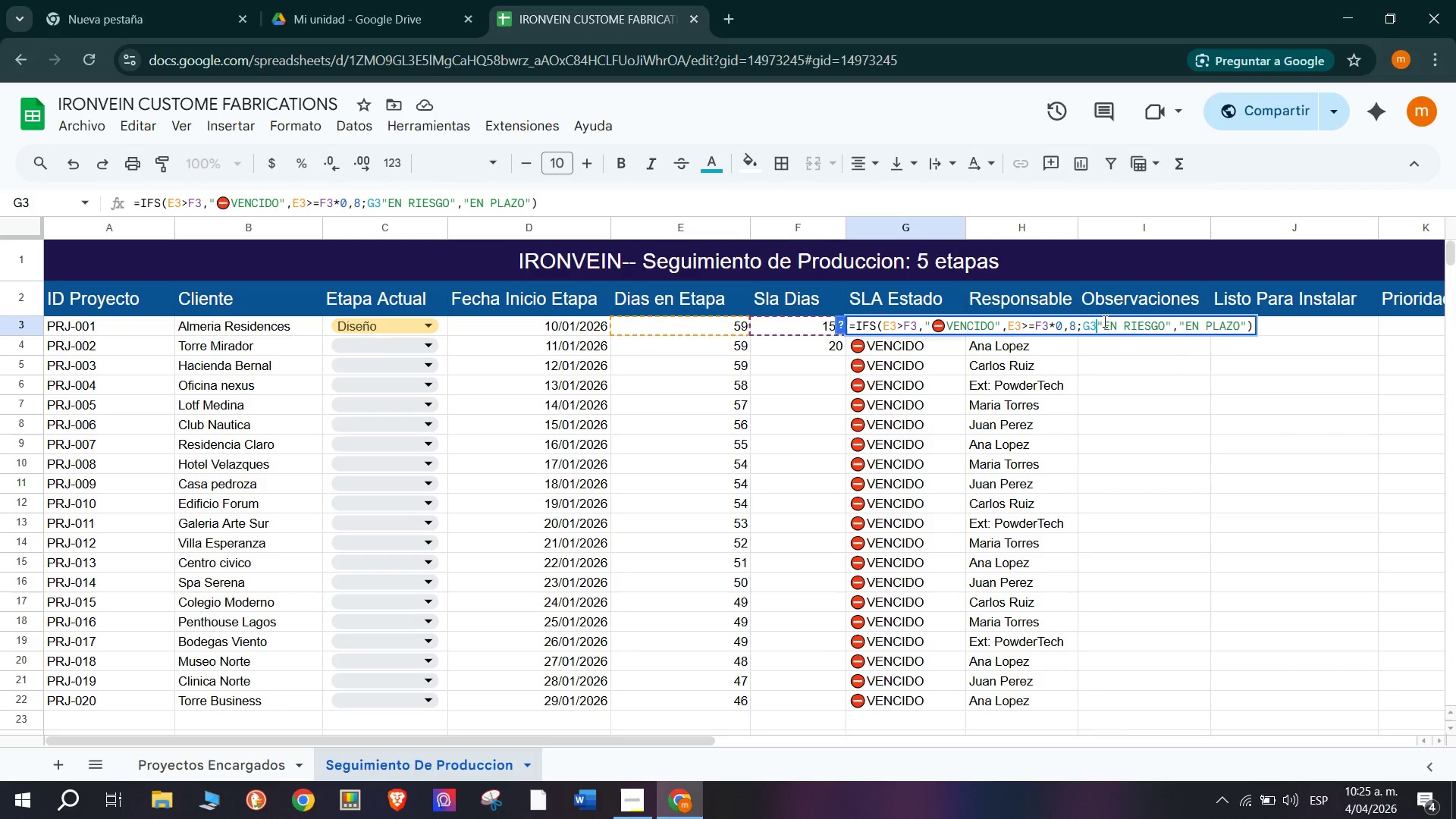 
hold_key(key=ShiftRight, duration=1.5)
 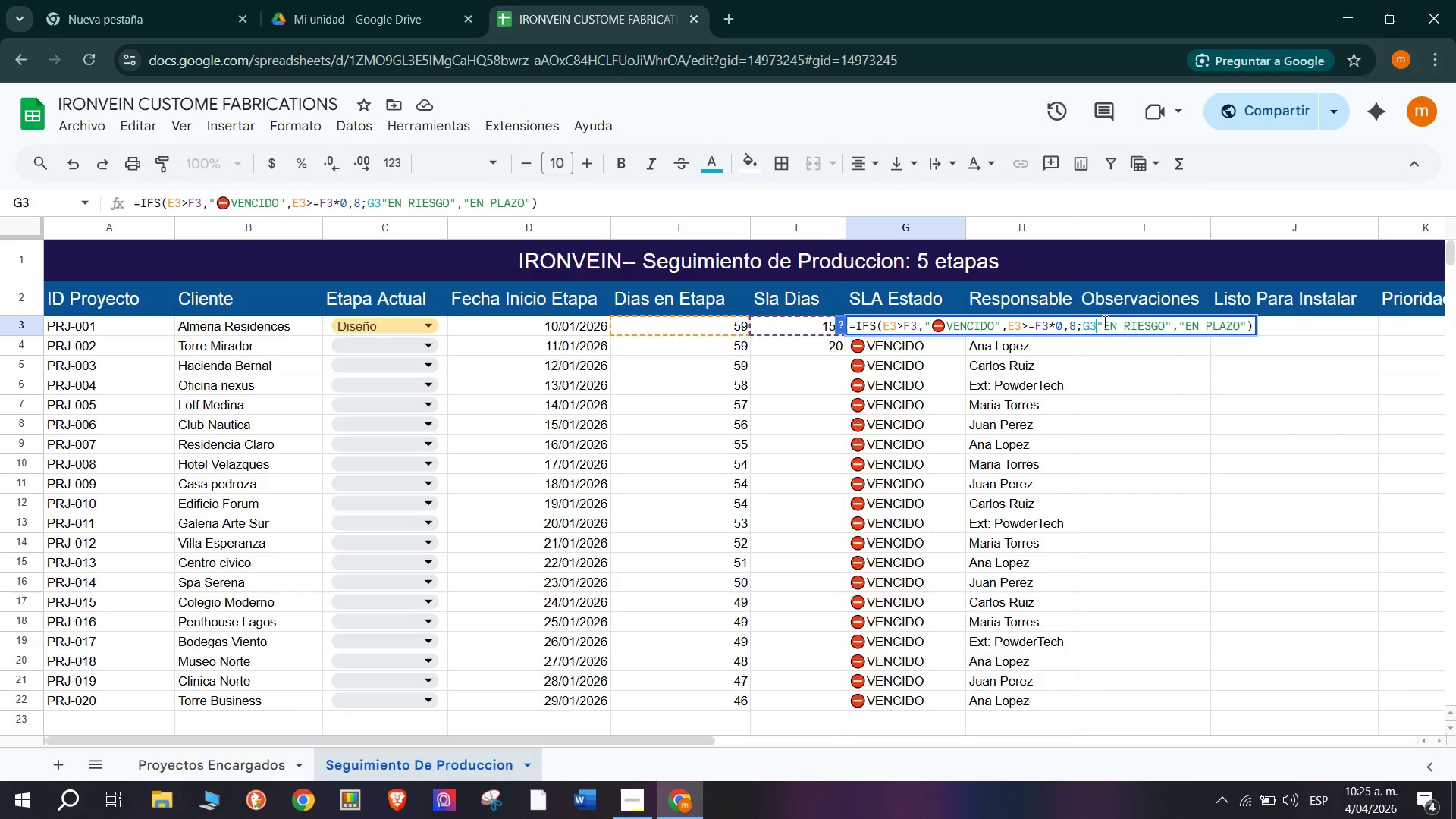 
key(Shift+0)
 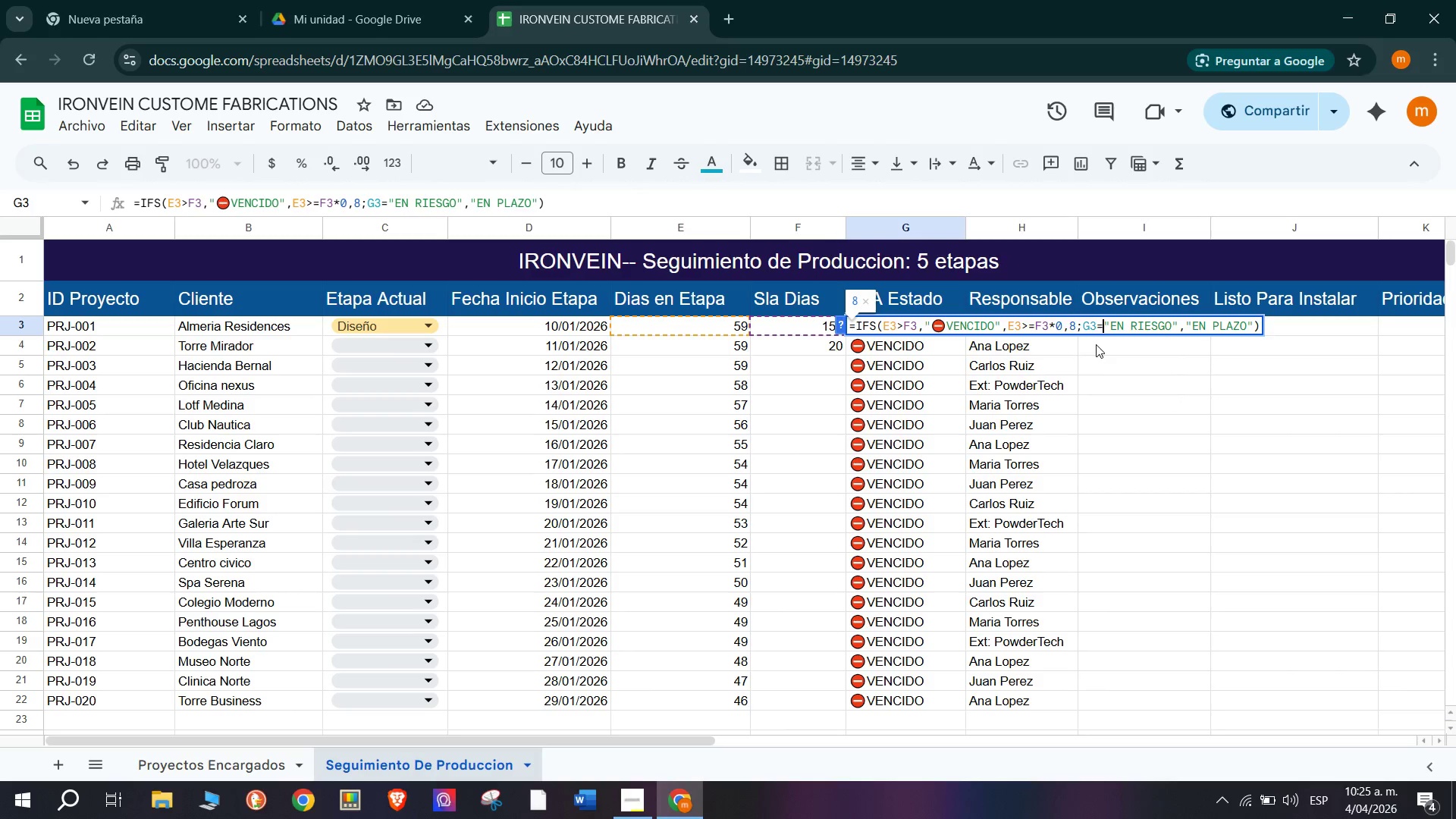 
key(Enter)
 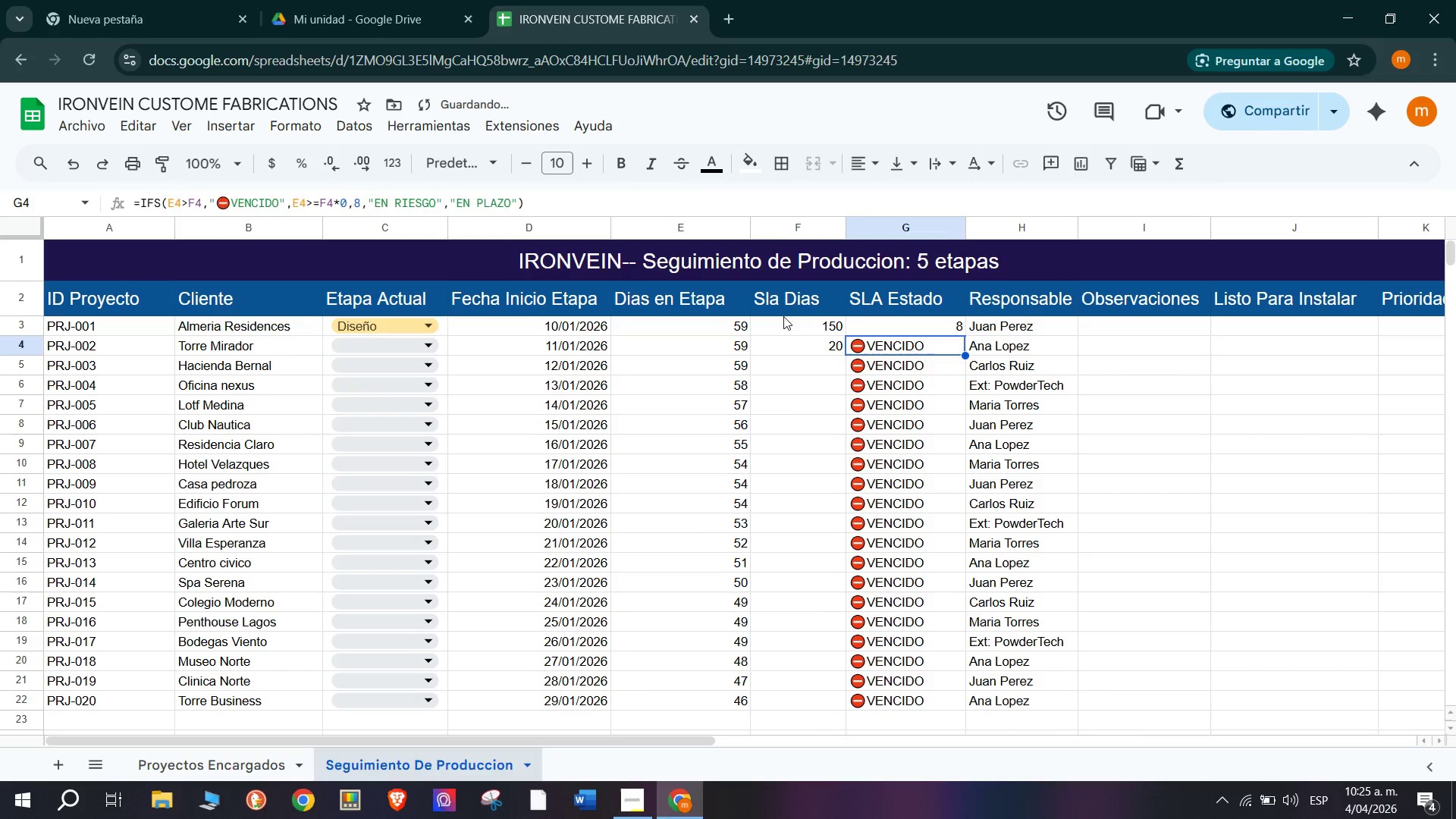 
double_click([789, 331])
 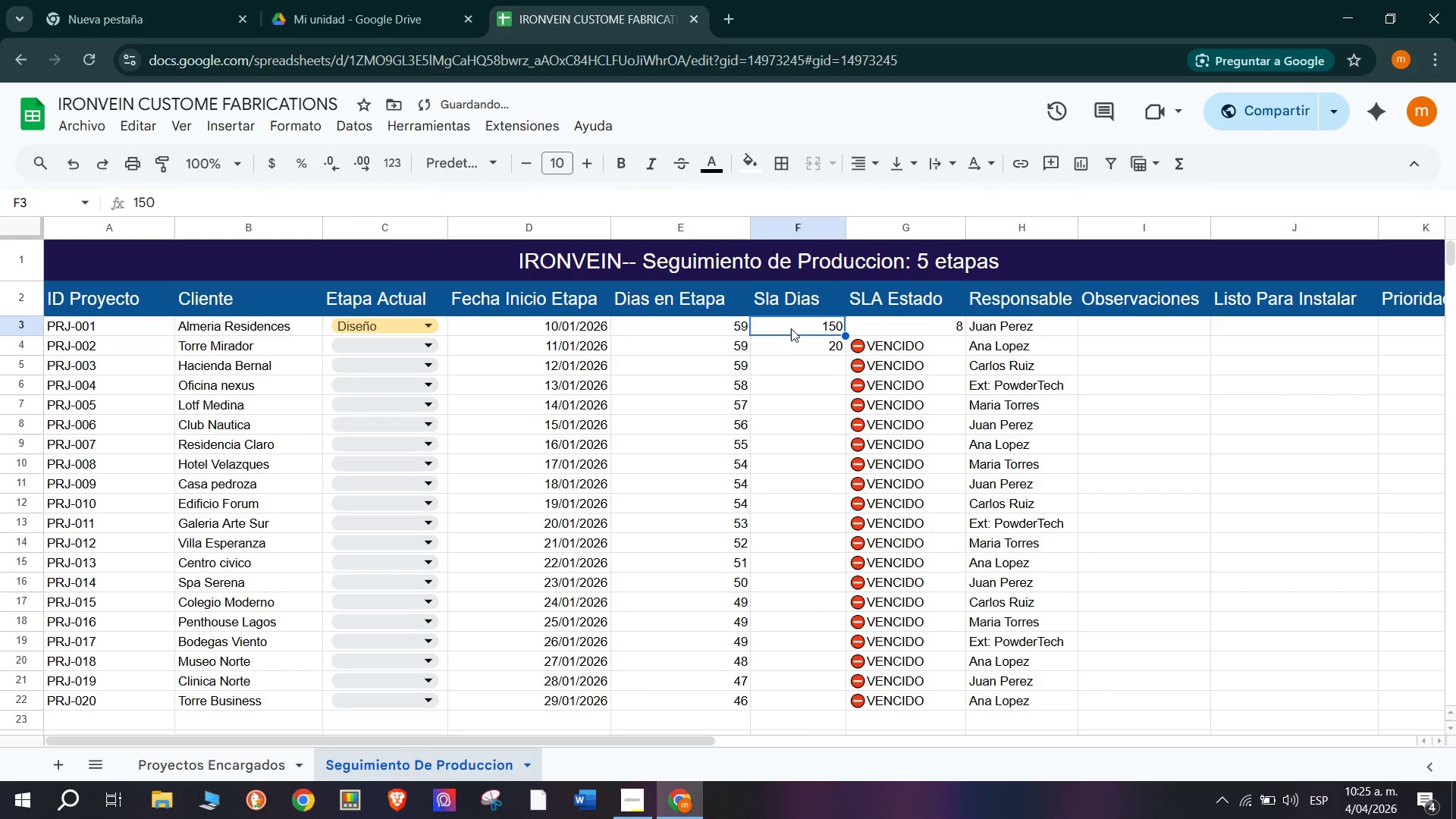 
triple_click([791, 327])
 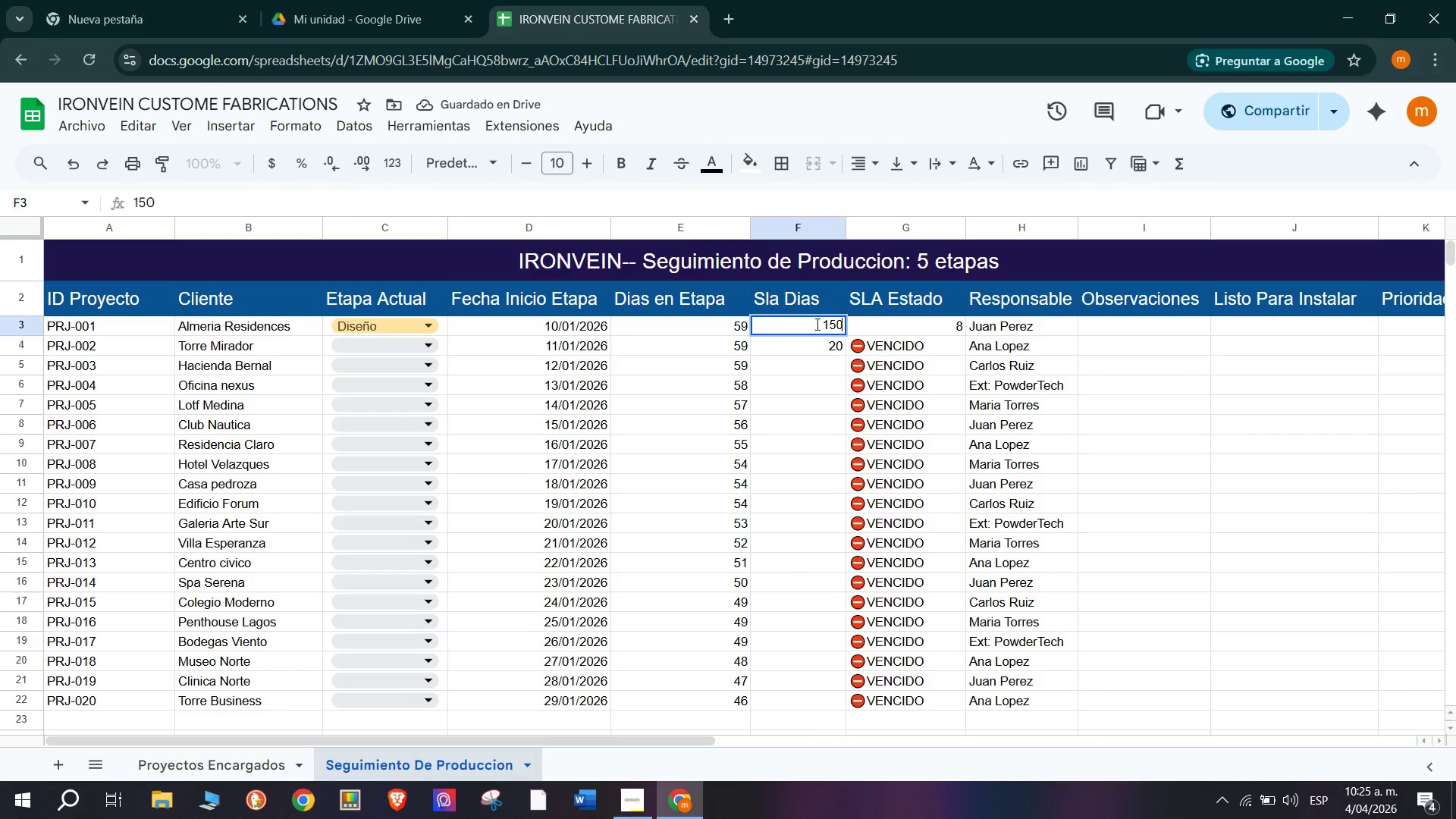 
key(Backspace)
 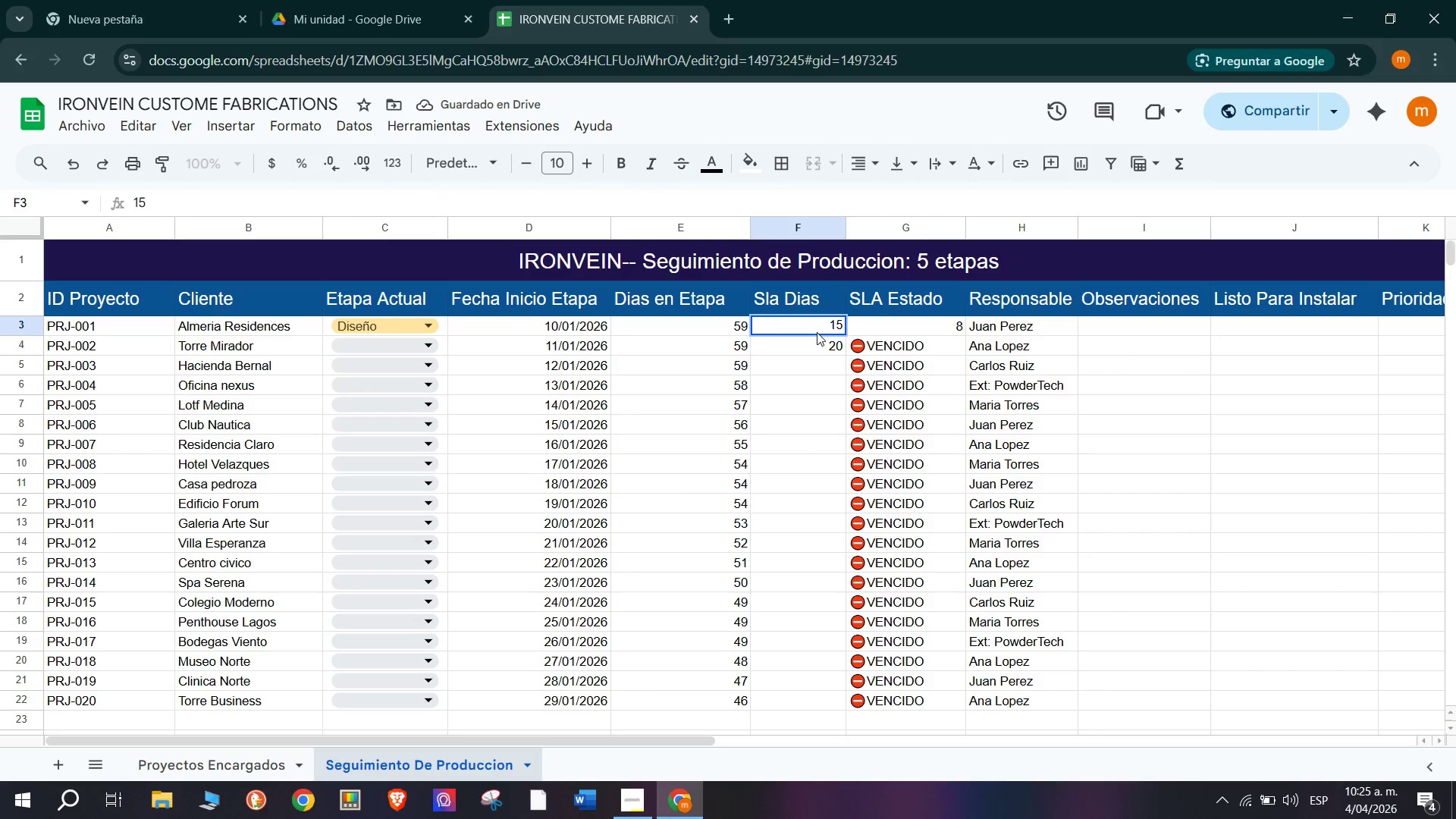 
key(Backspace)
 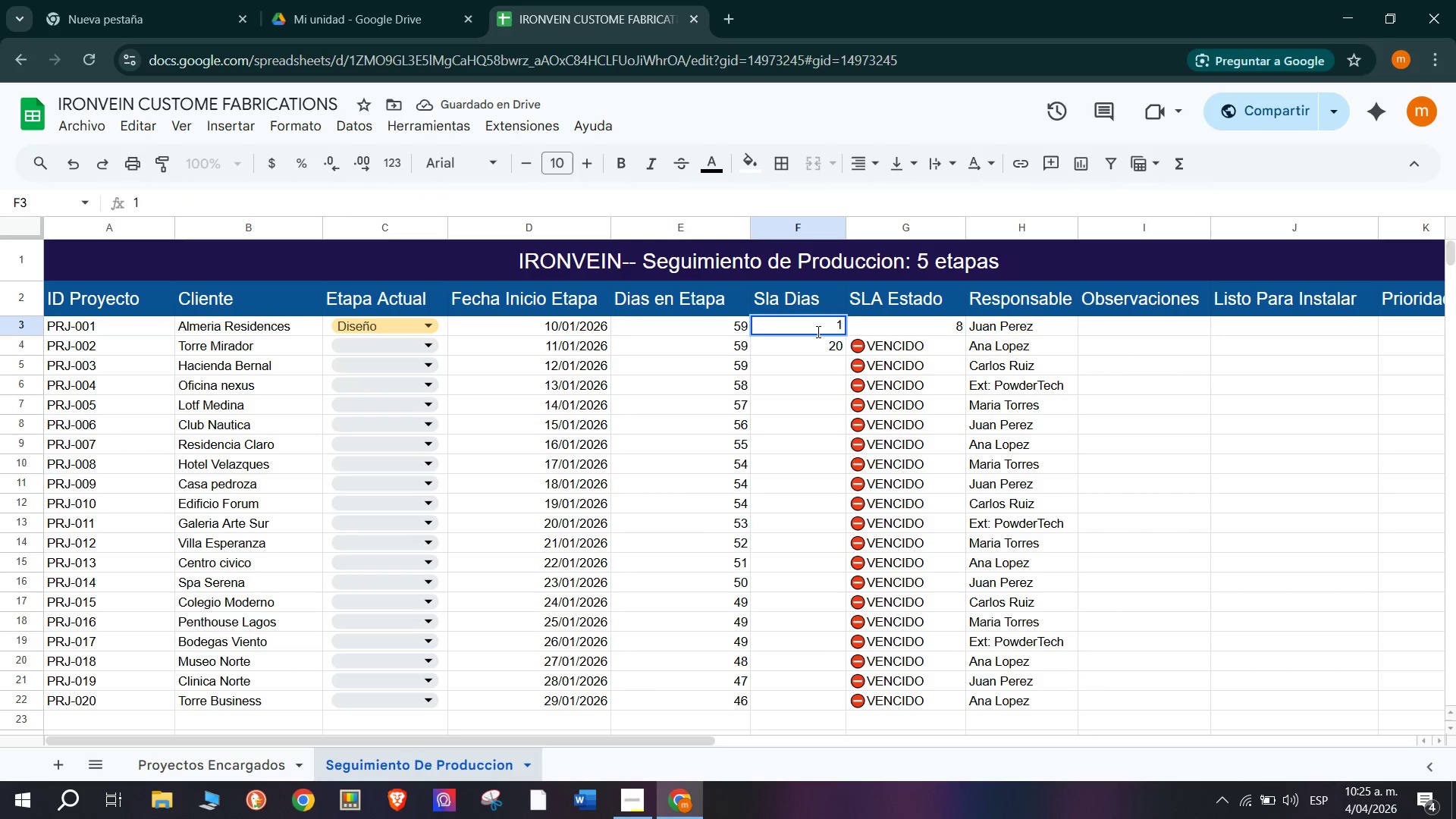 
key(Enter)
 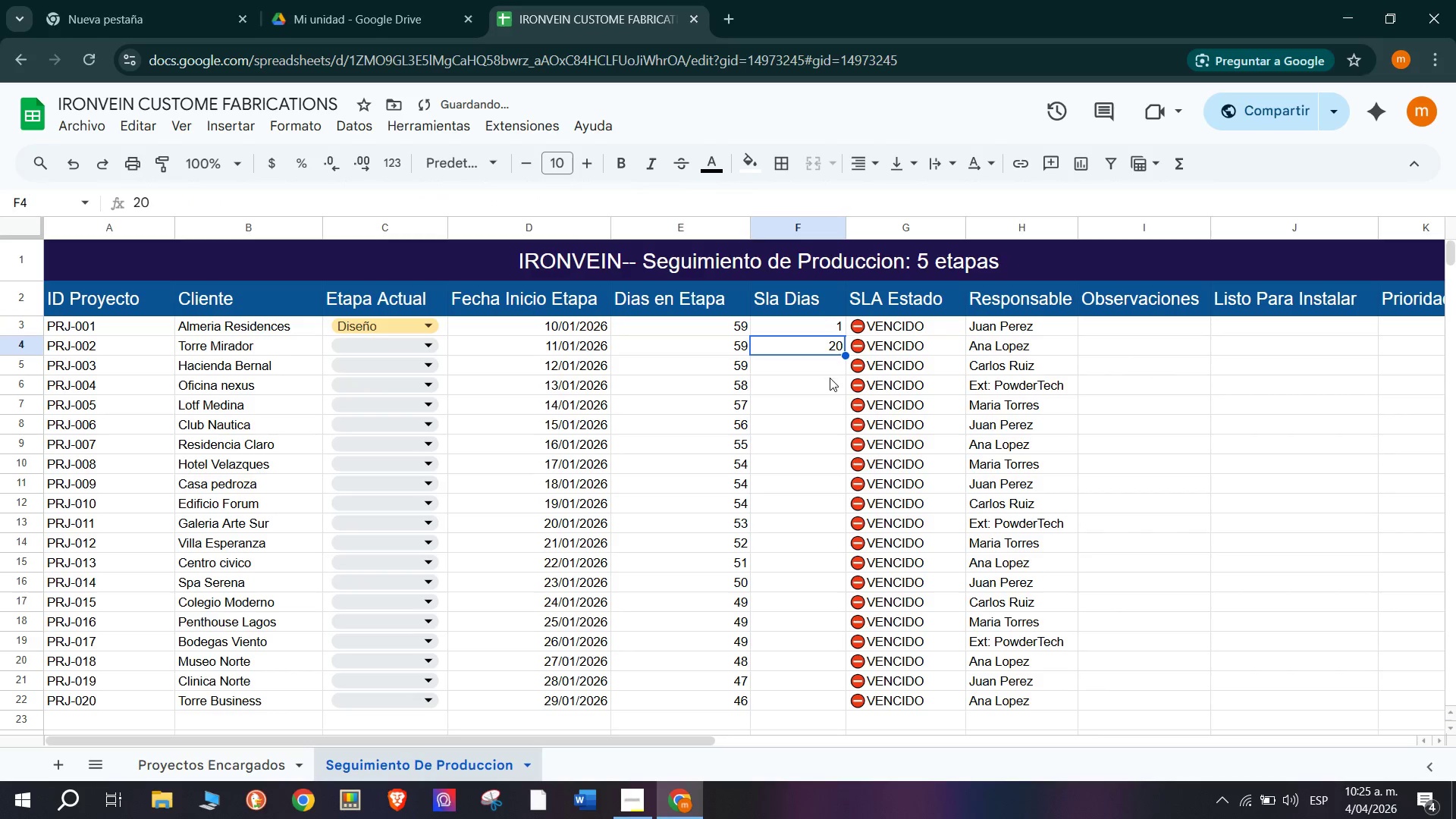 
left_click([721, 403])
 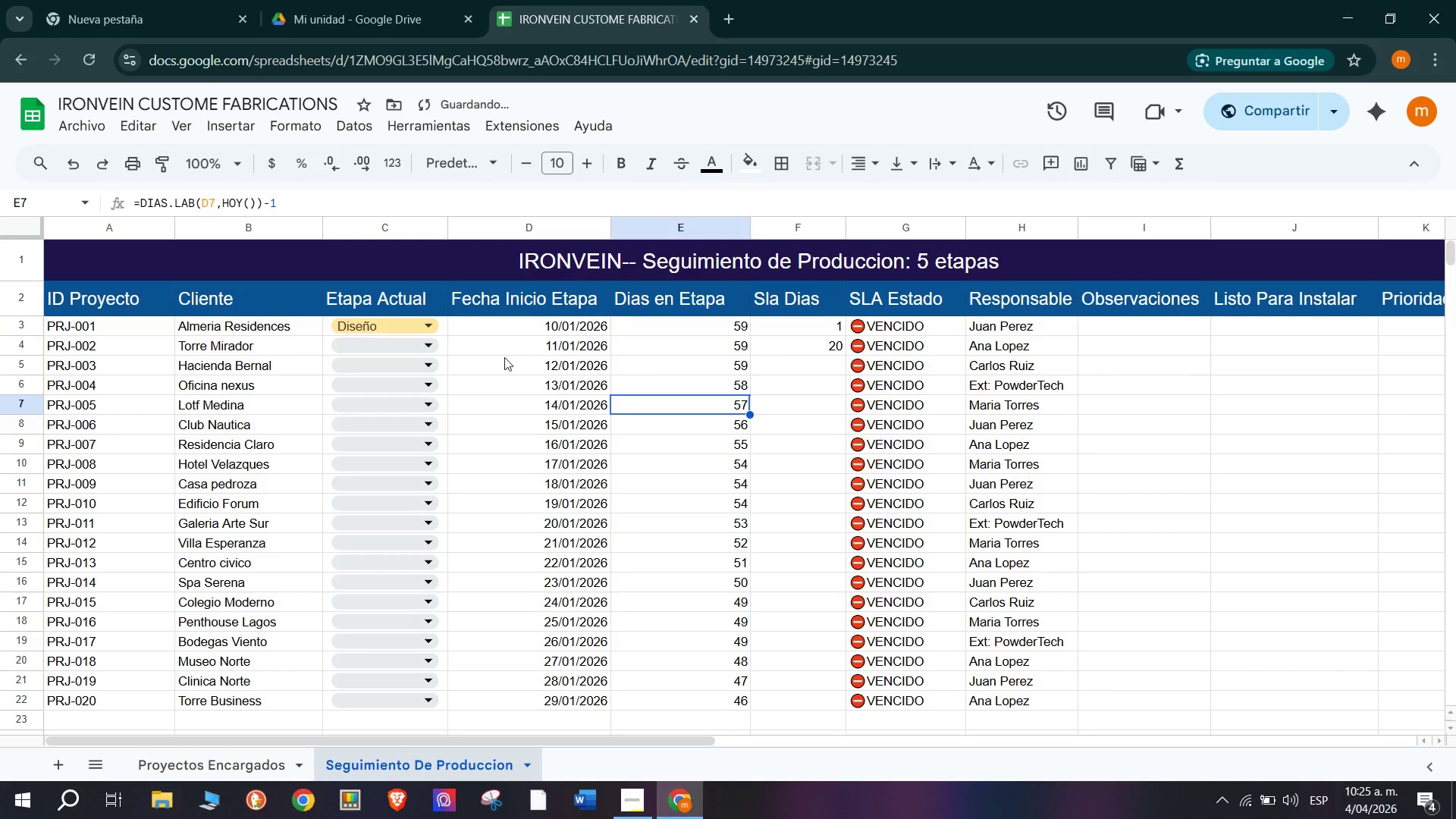 
scroll: coordinate [675, 420], scroll_direction: up, amount: 1.0
 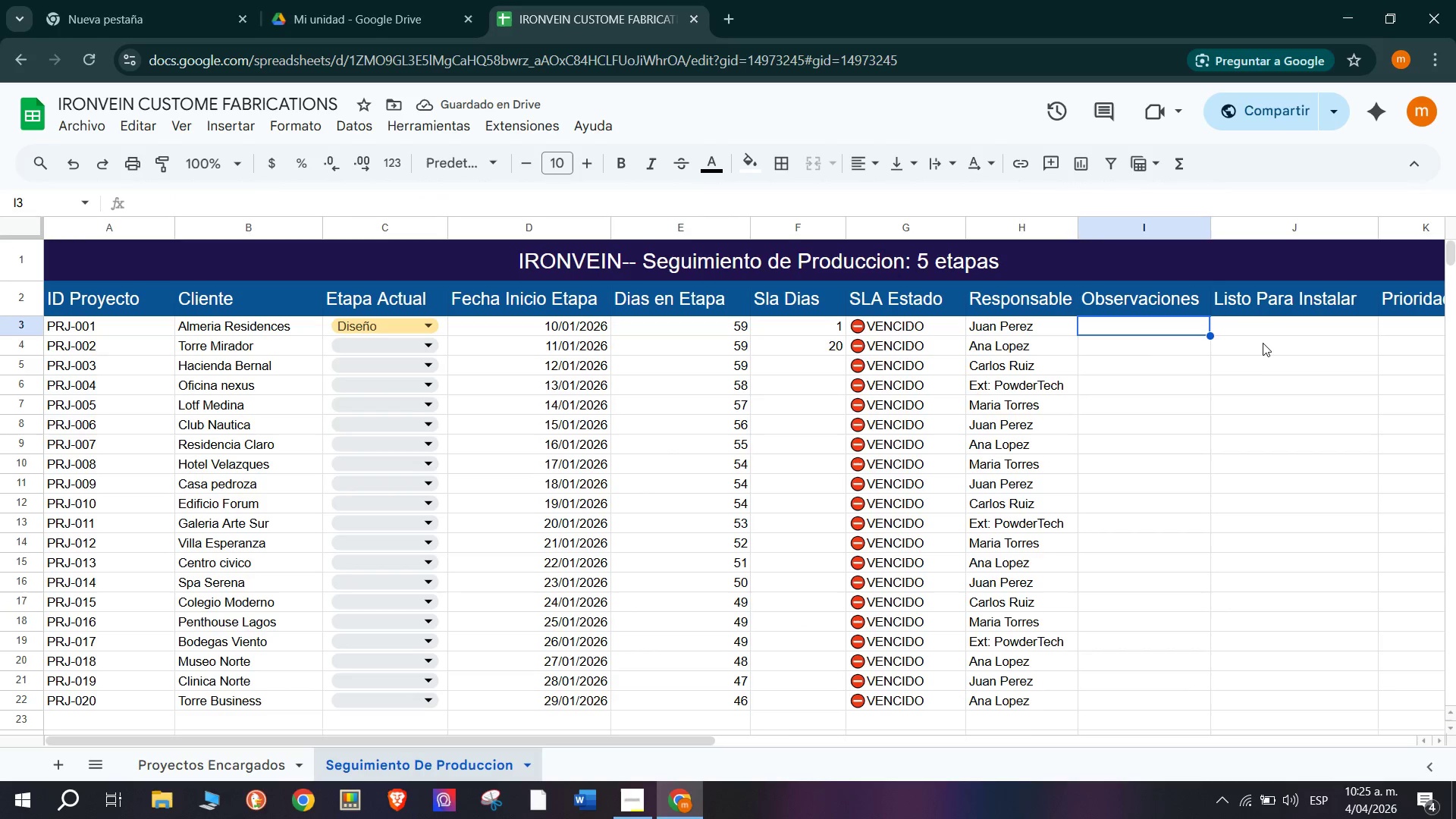 
left_click([1263, 332])
 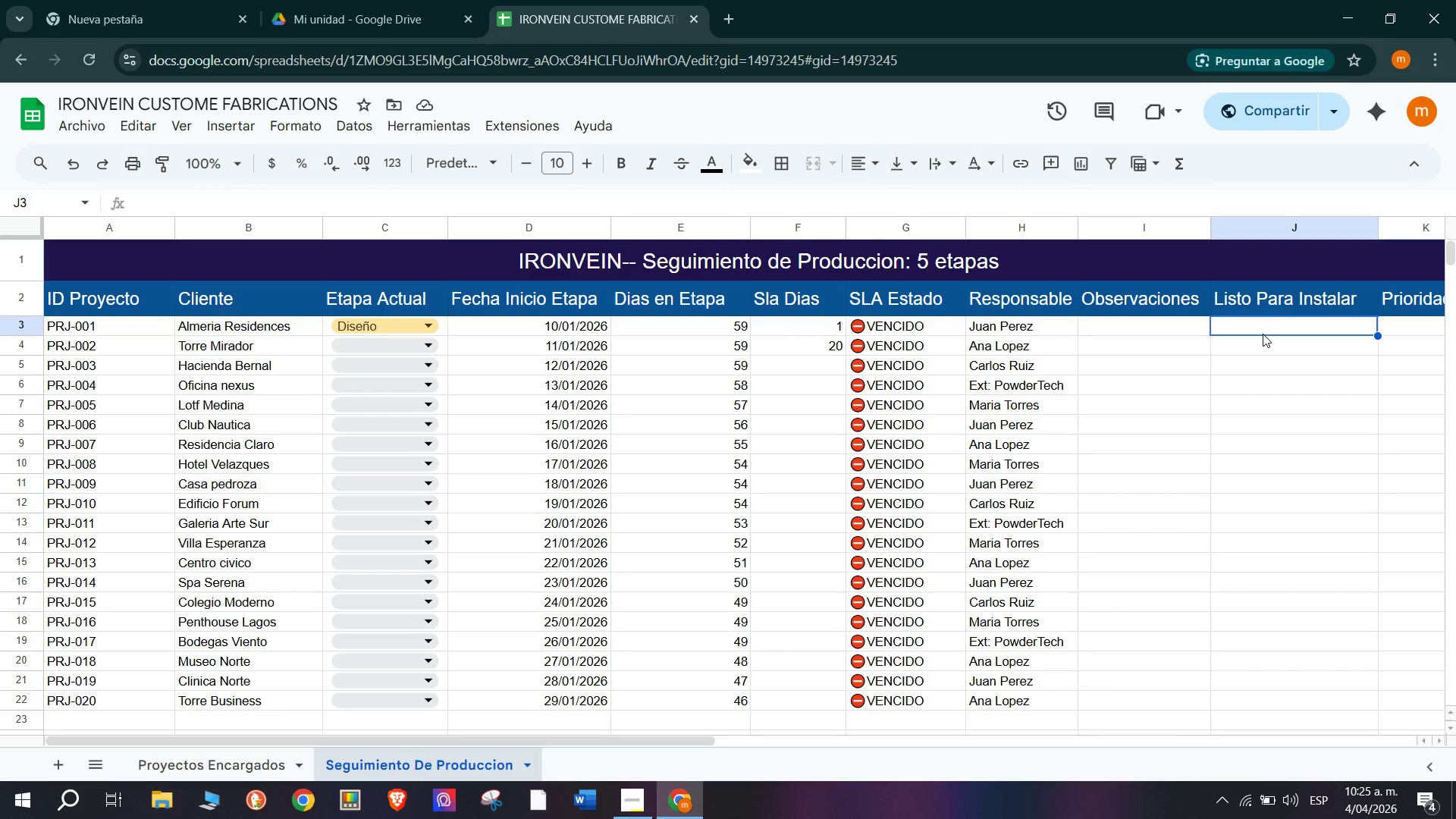 
wait(16.58)
 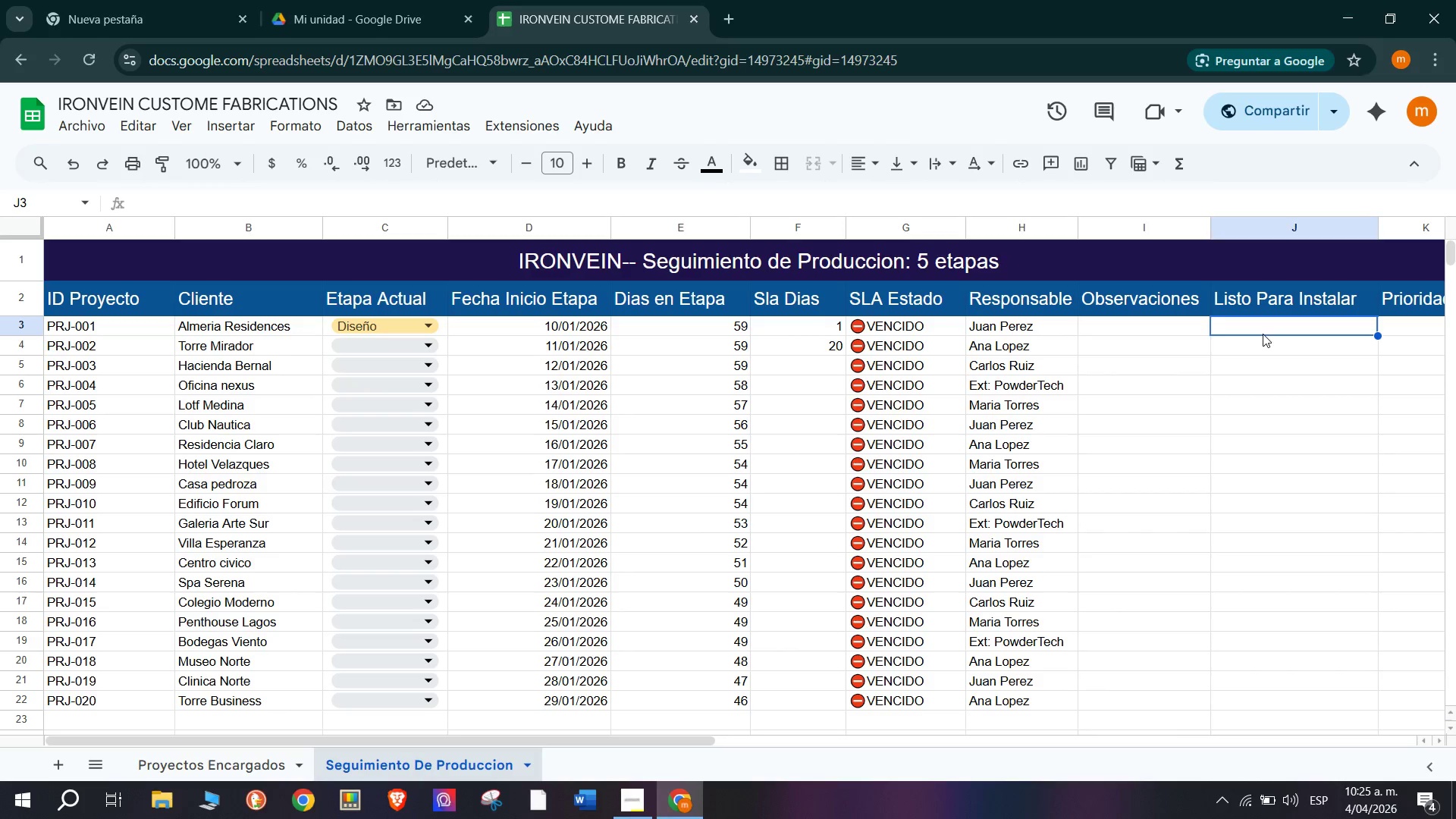 
double_click([1263, 333])
 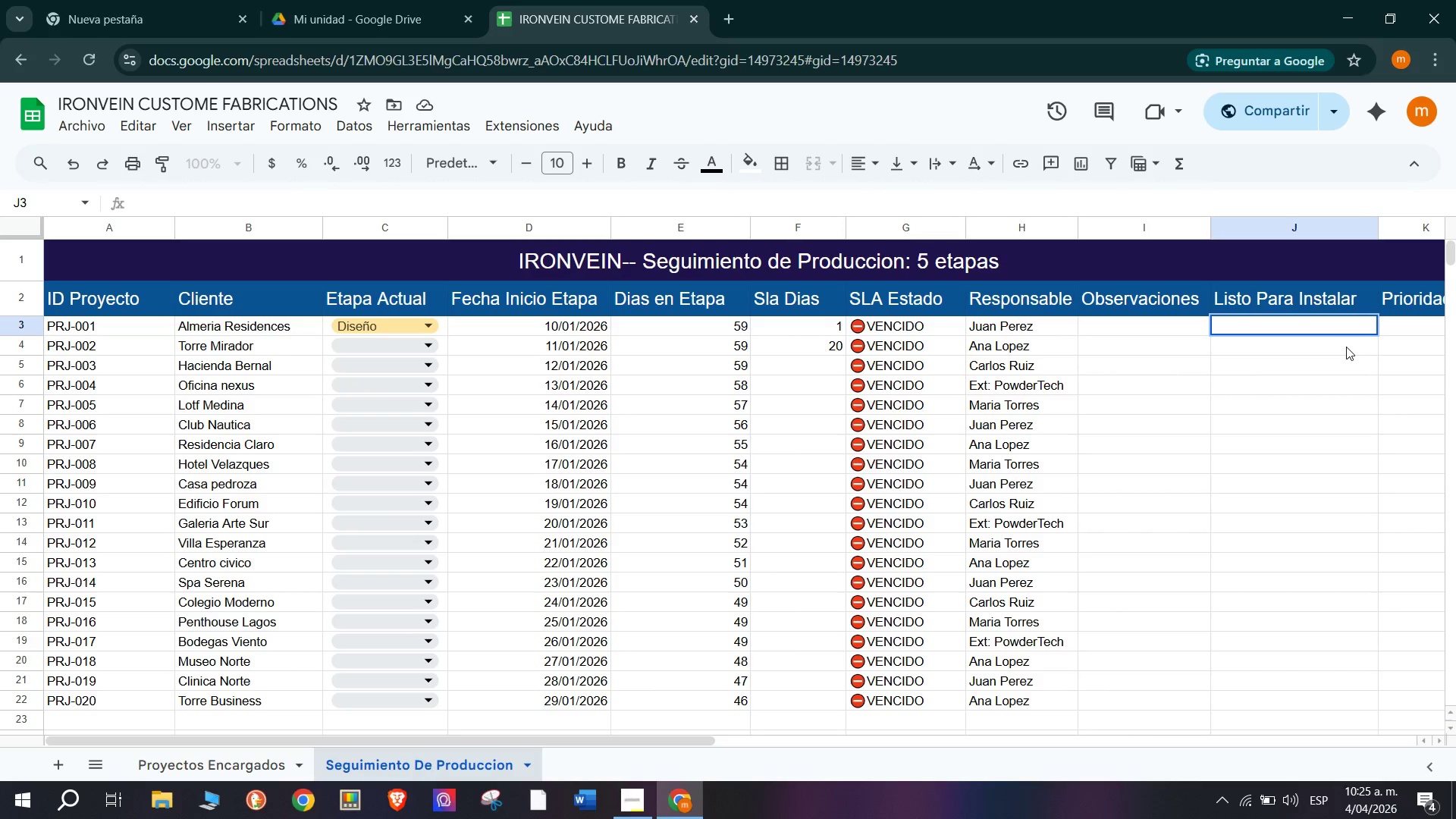 
key(S)
 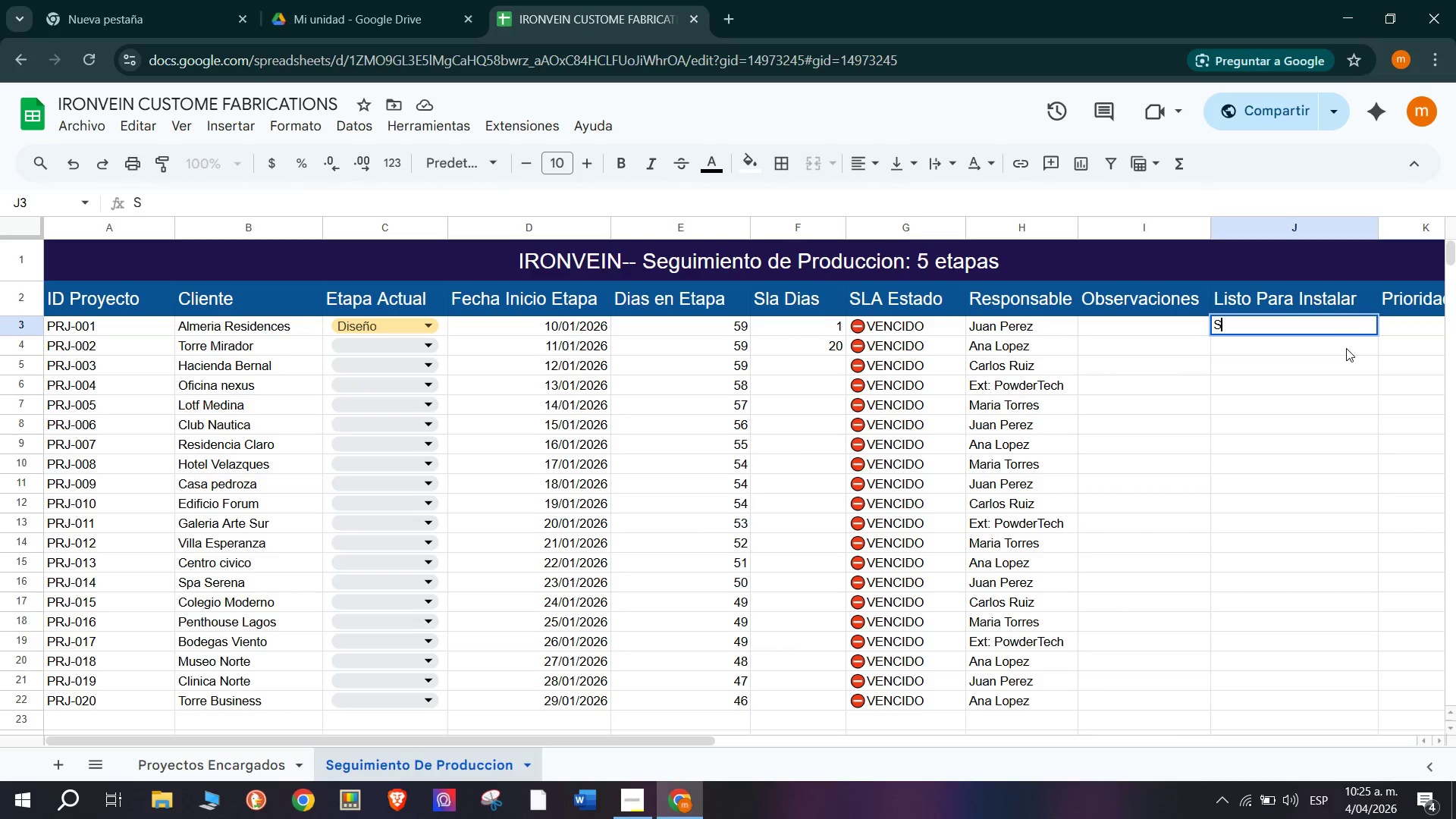 
key(Backspace)
 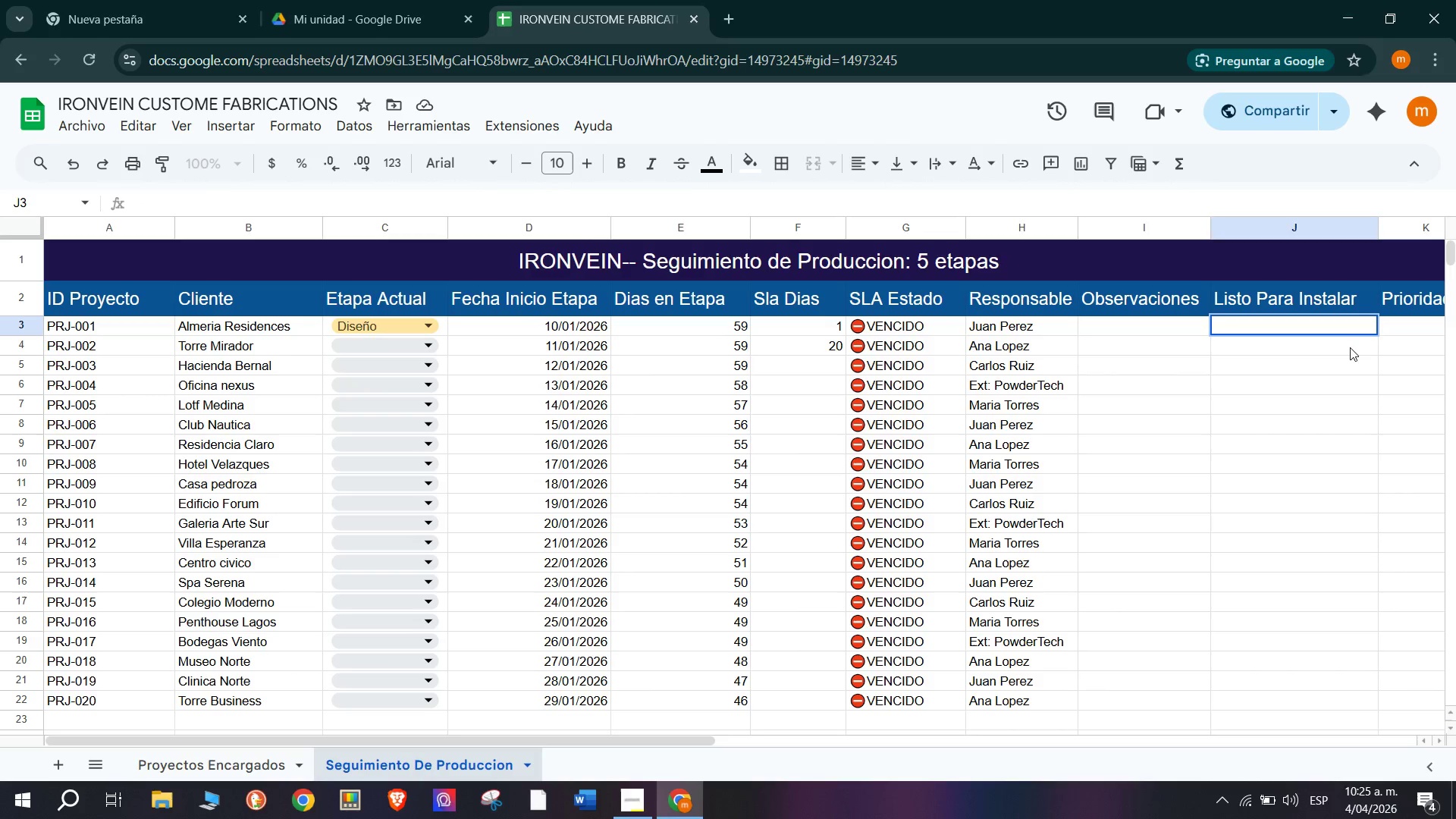 
double_click([1354, 356])
 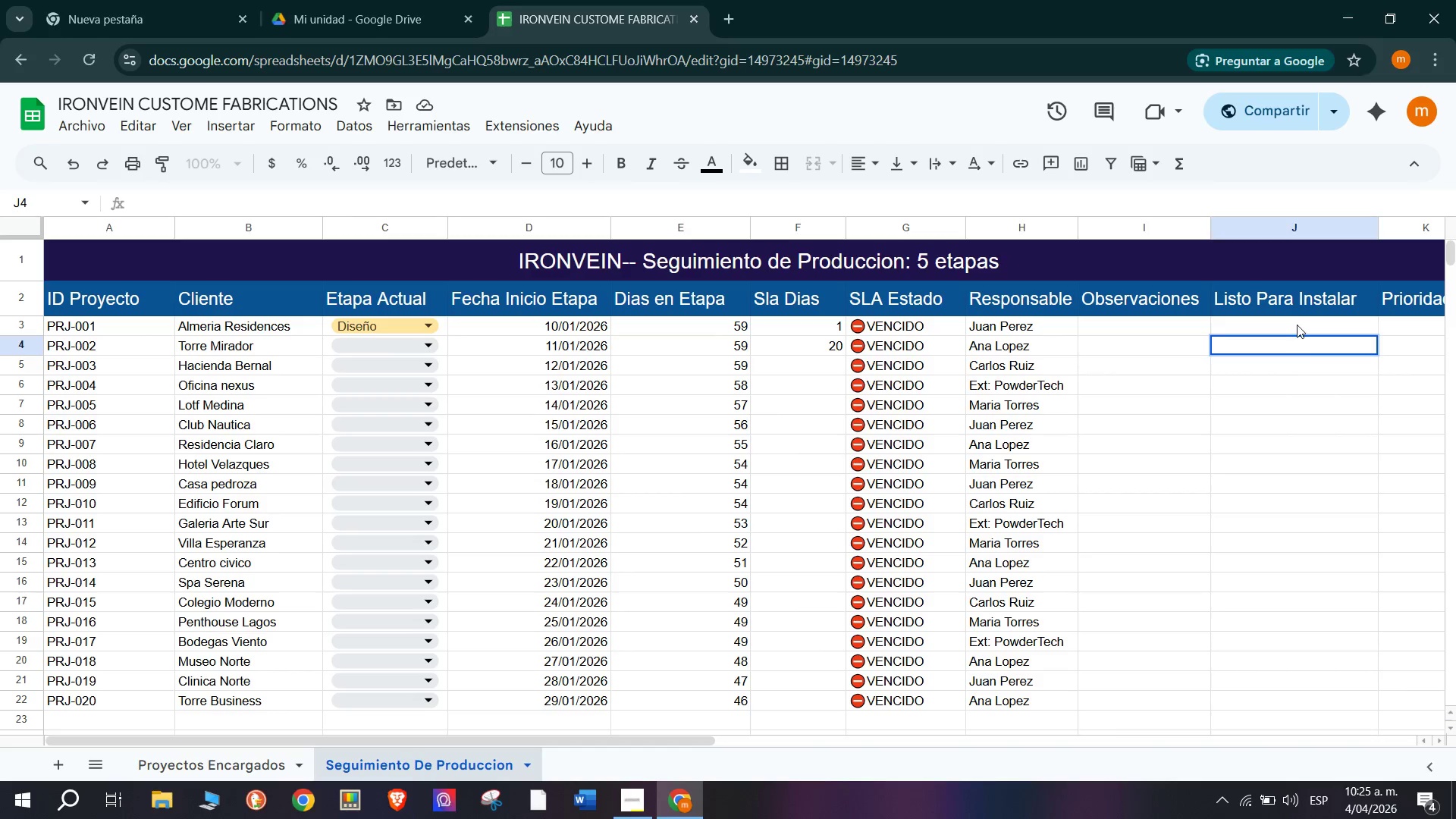 
left_click([1297, 331])
 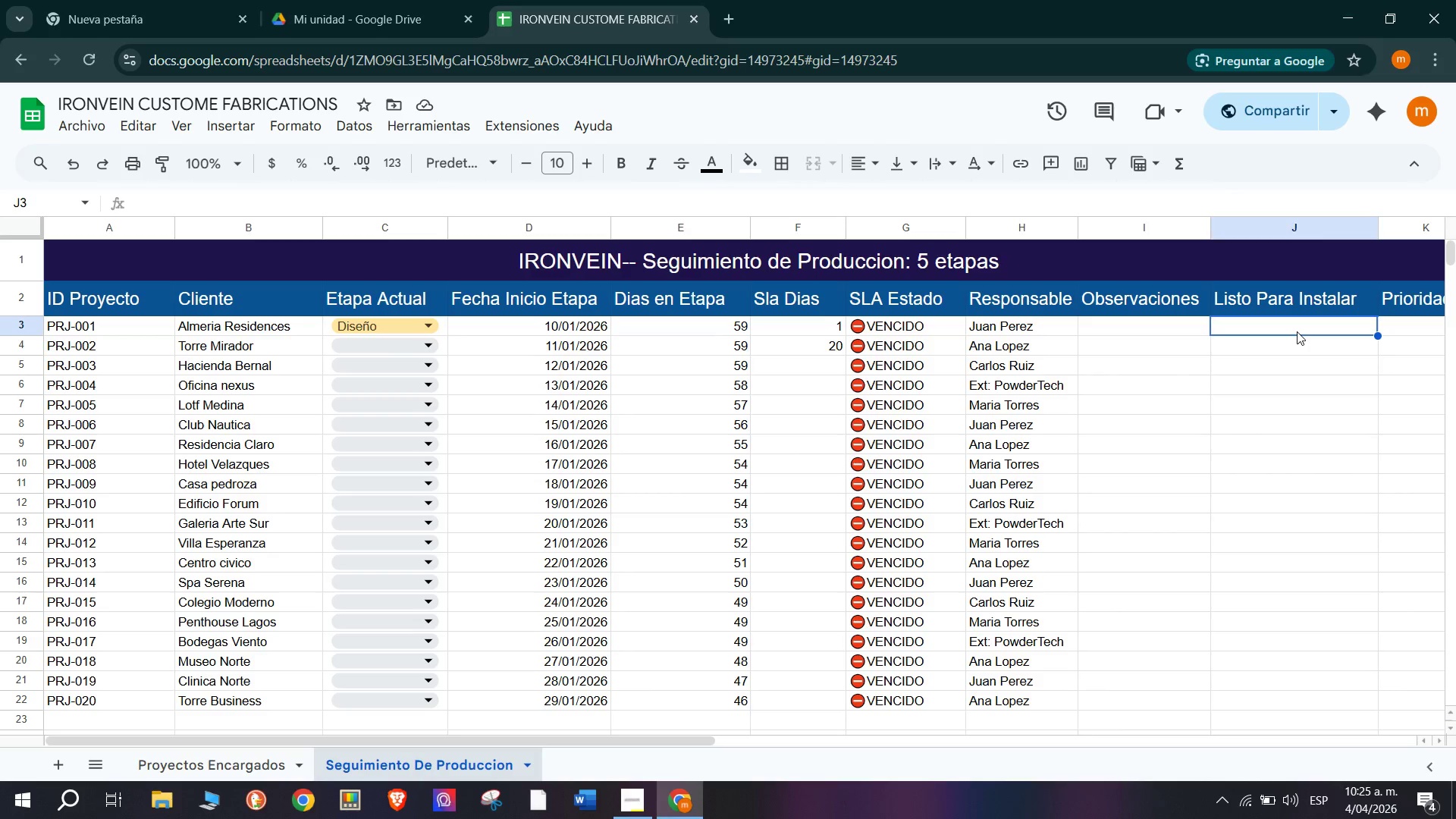 
right_click([1297, 331])
 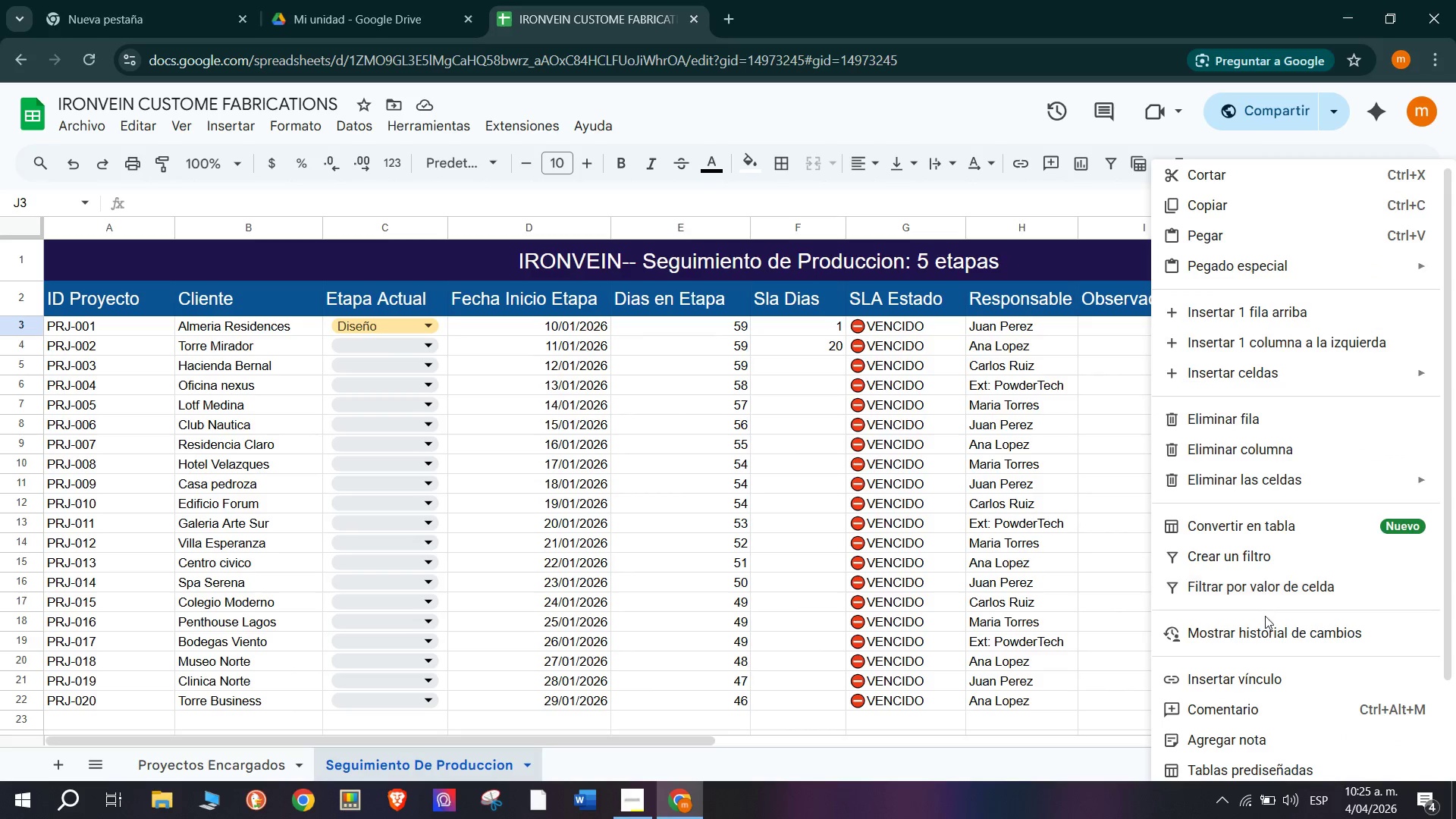 
scroll: coordinate [1269, 723], scroll_direction: down, amount: 1.0
 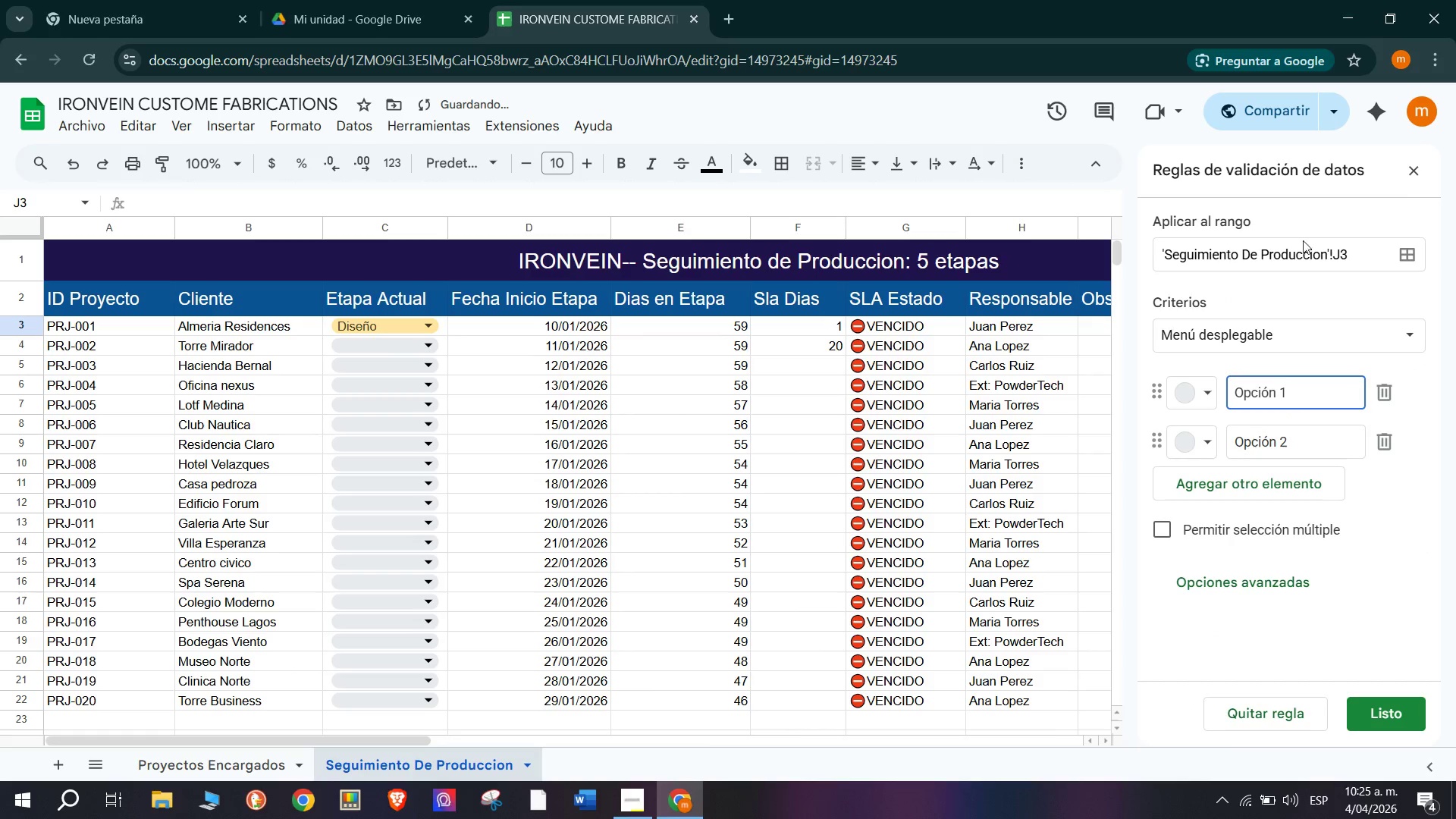 
left_click_drag(start_coordinate=[1299, 391], to_coordinate=[1119, 403])
 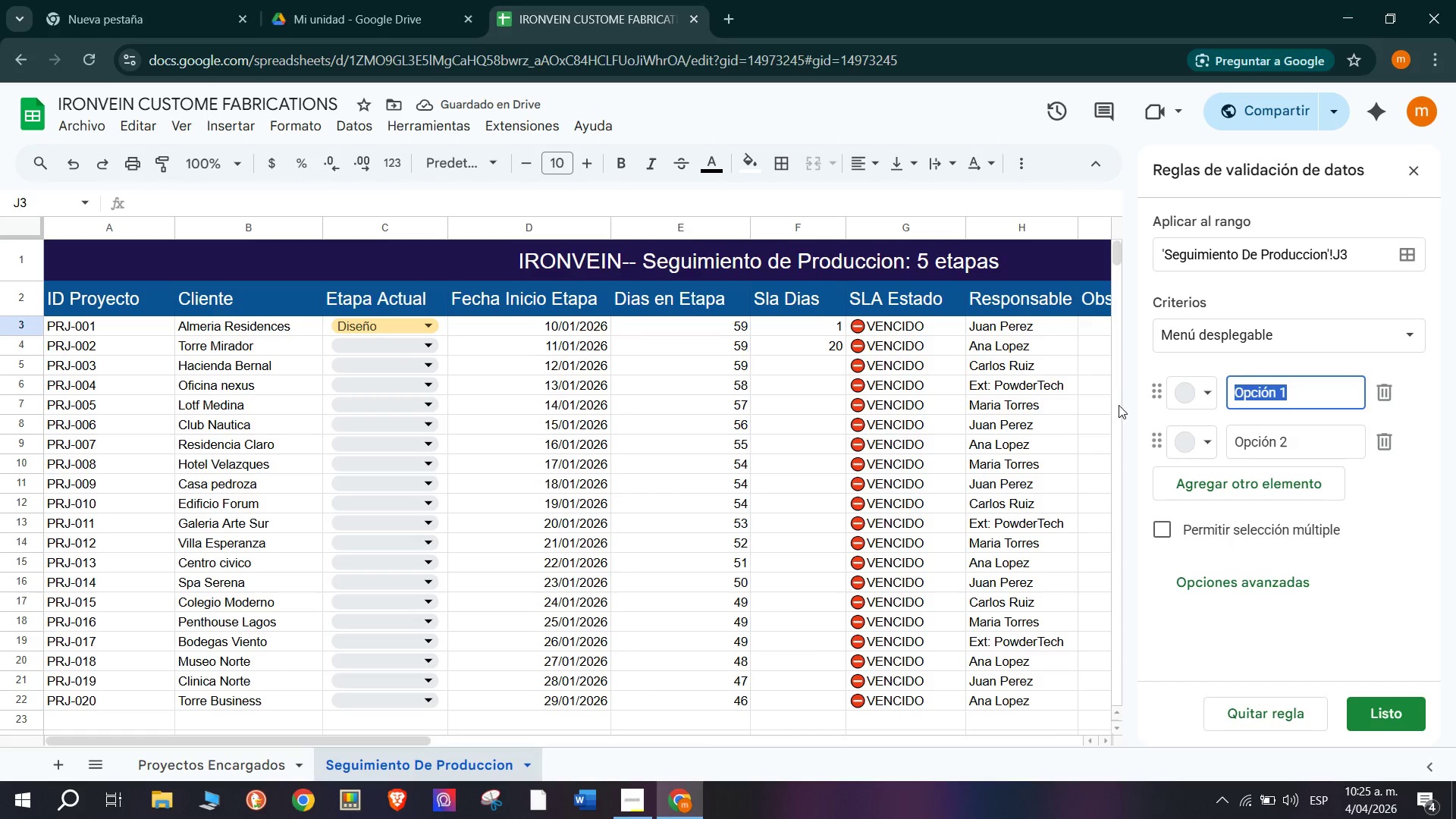 
type(s)
key(Backspace)
type(SO)
key(Backspace)
type(I)
 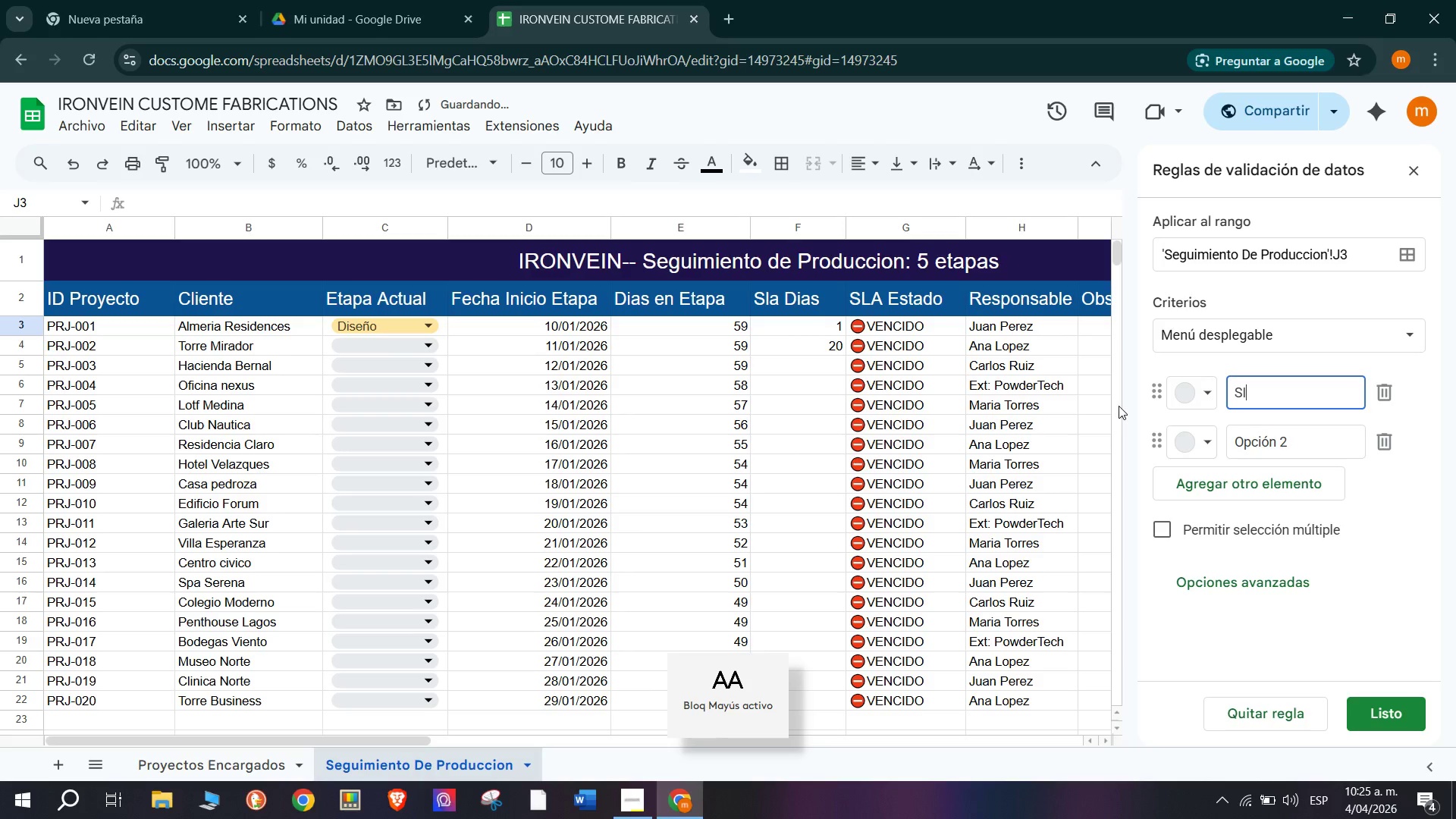 
key(Enter)
 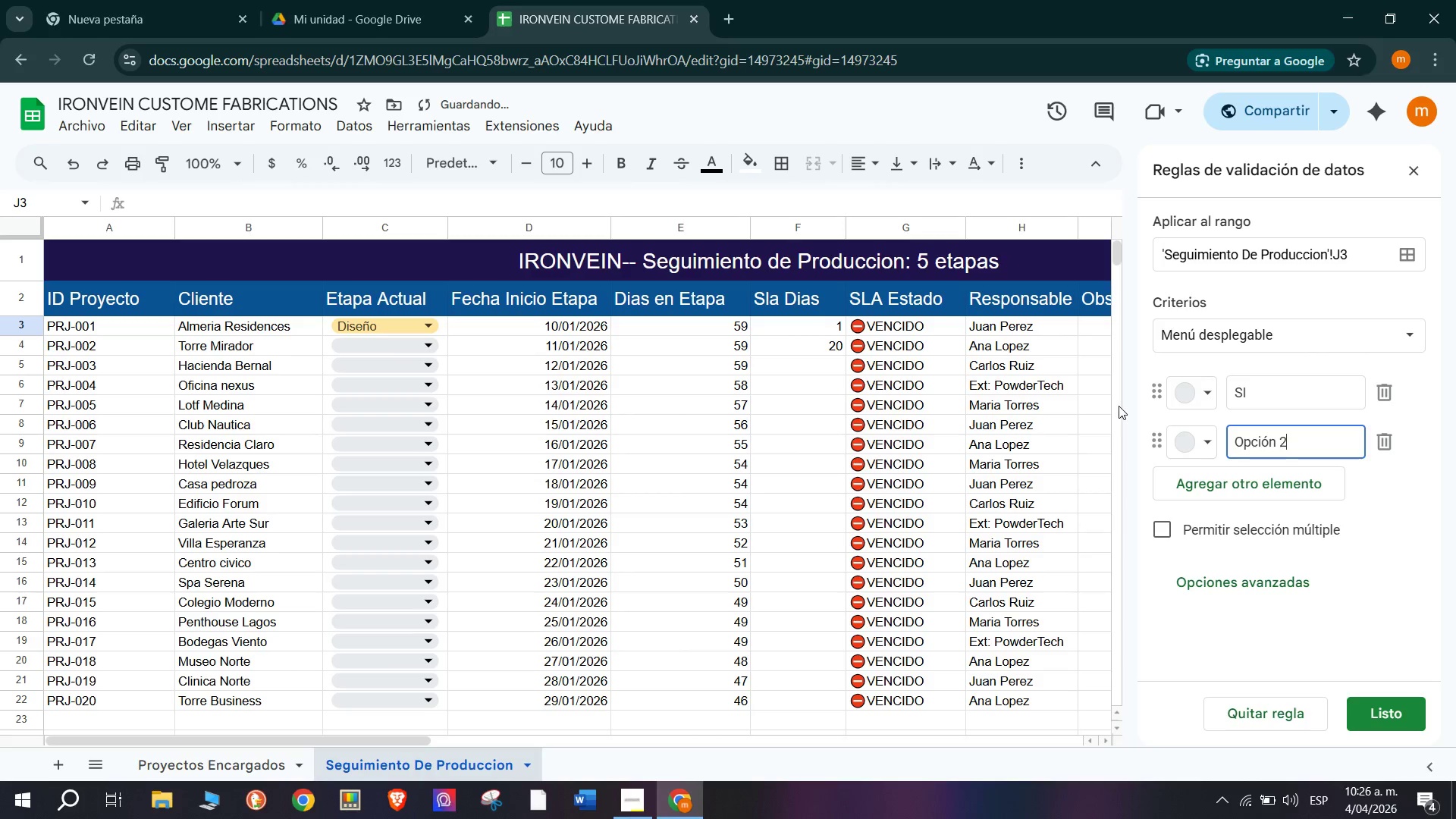 
key(Backspace)
key(Backspace)
key(Backspace)
key(Backspace)
key(Backspace)
key(Backspace)
key(Backspace)
key(Backspace)
type(NO)
 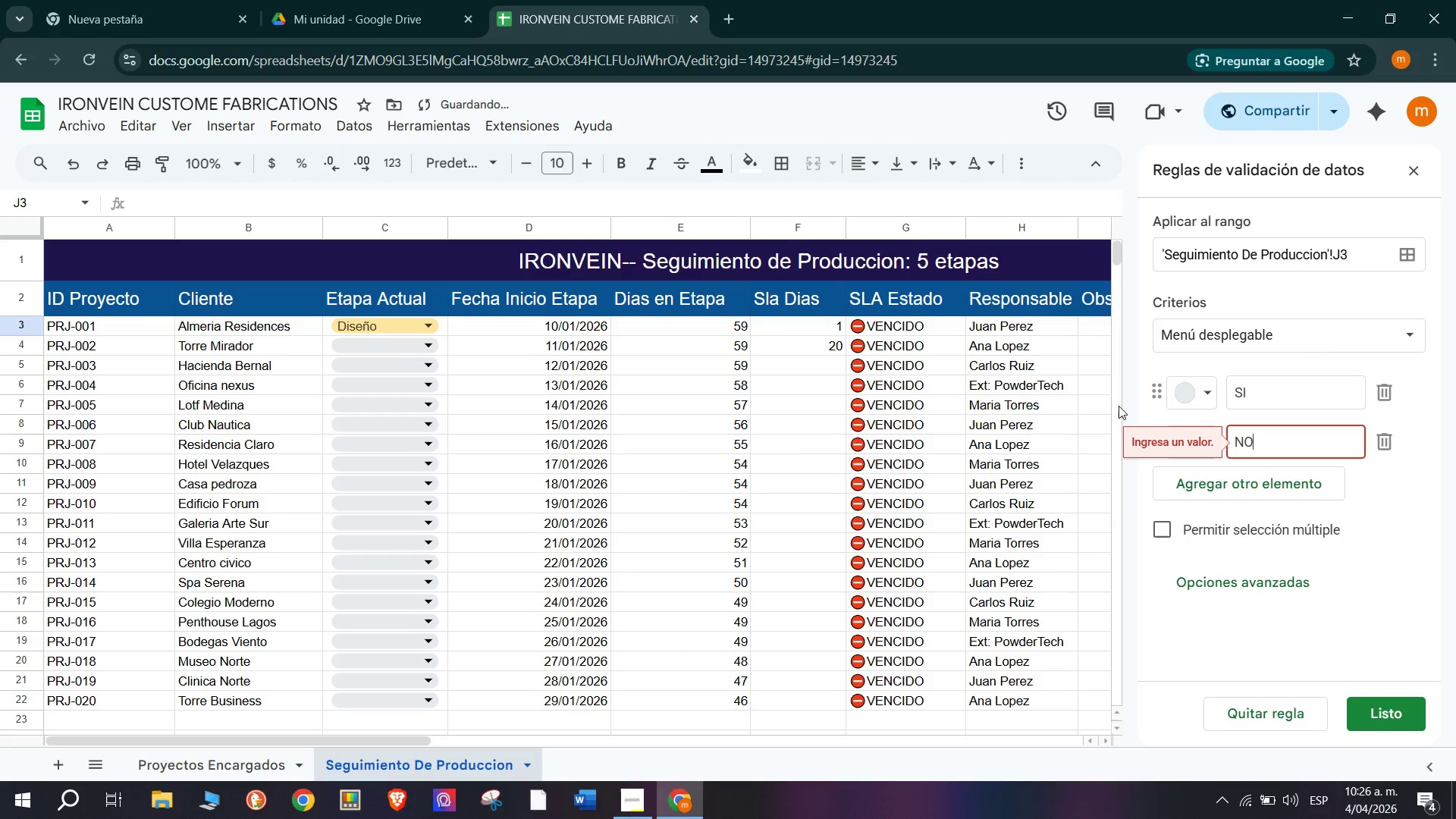 
key(Enter)
 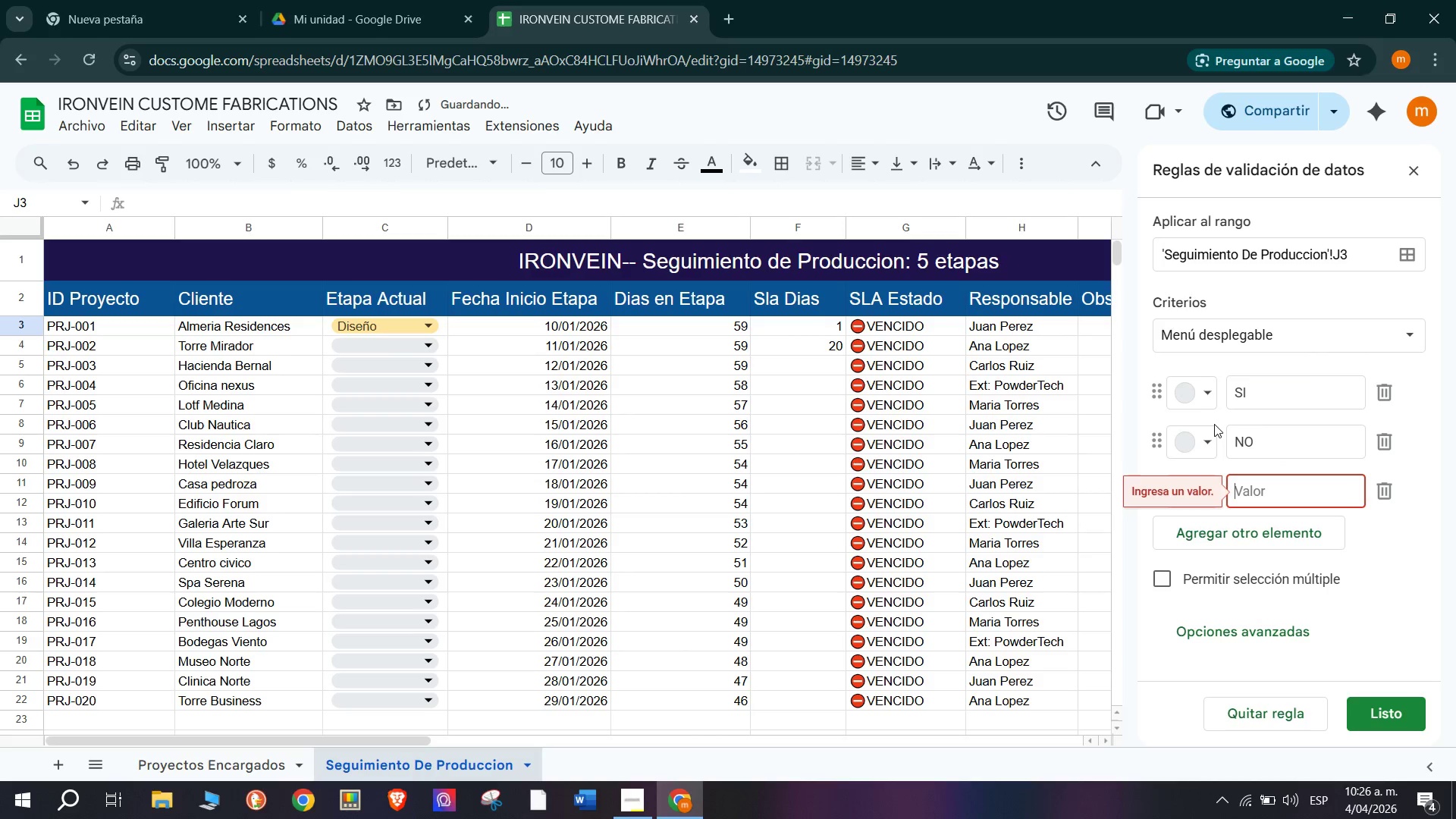 
left_click([1196, 394])
 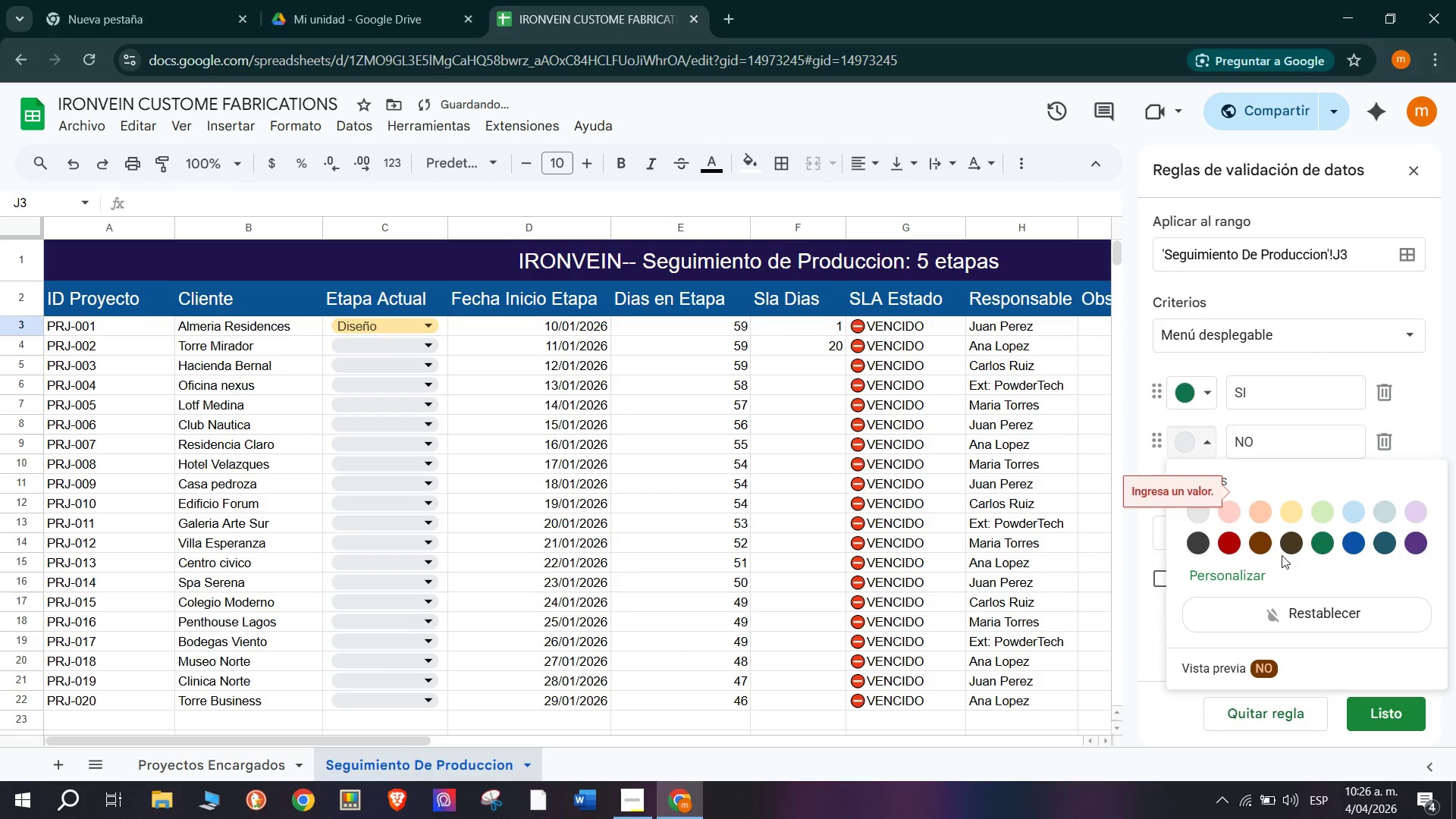 
left_click([1224, 545])
 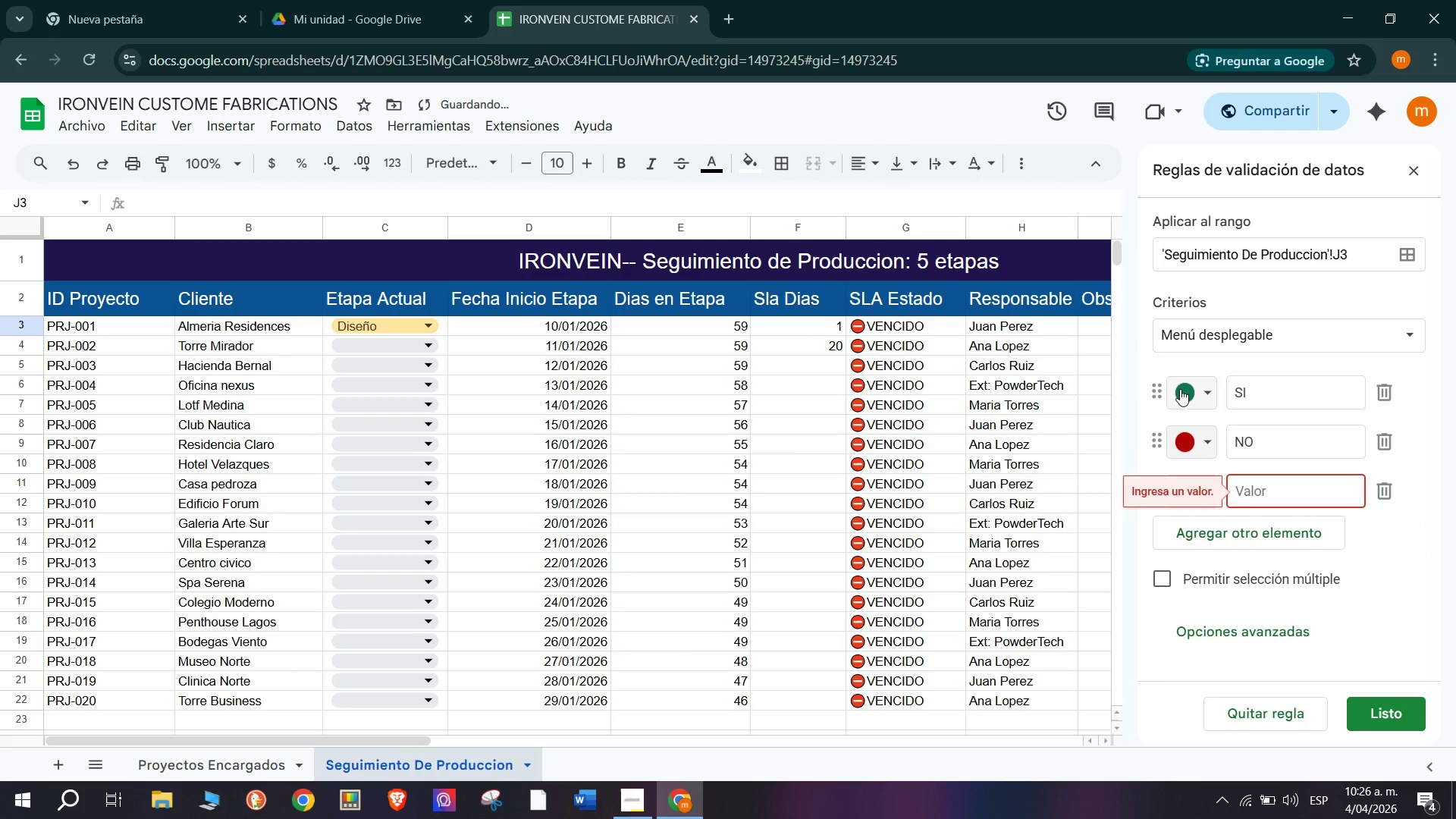 
left_click([1155, 337])
 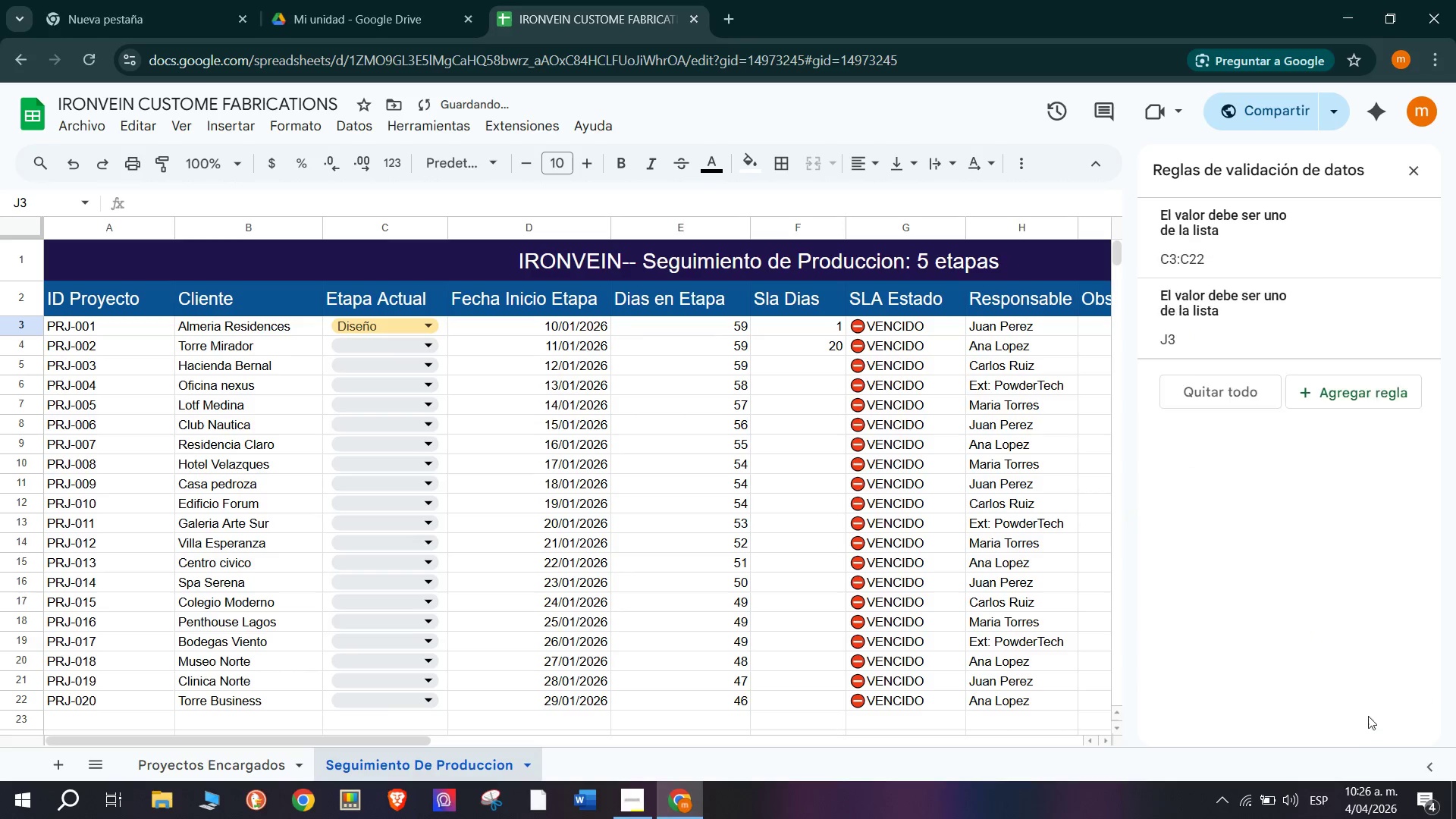 
left_click([1094, 400])
 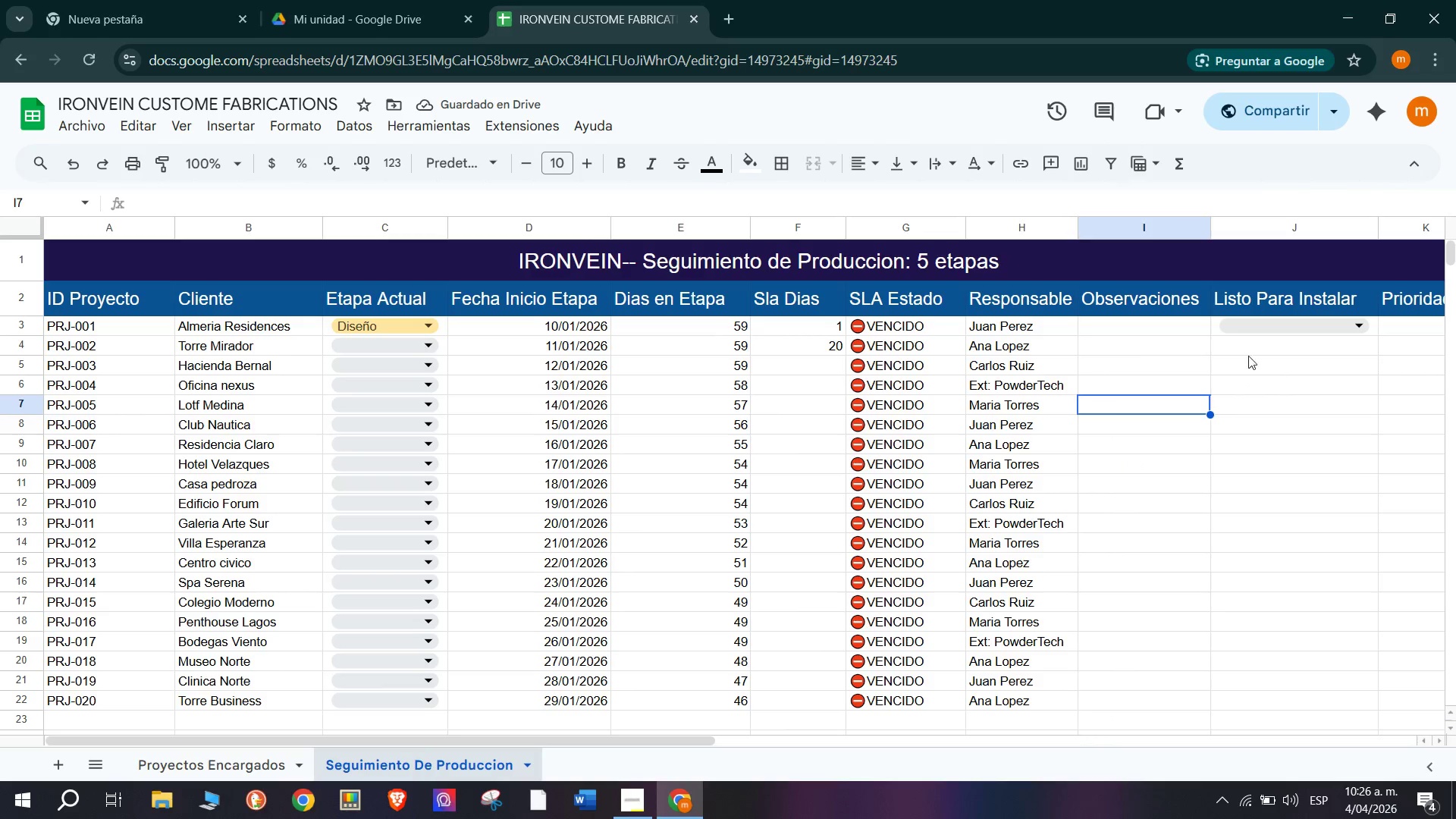 
left_click([1315, 325])
 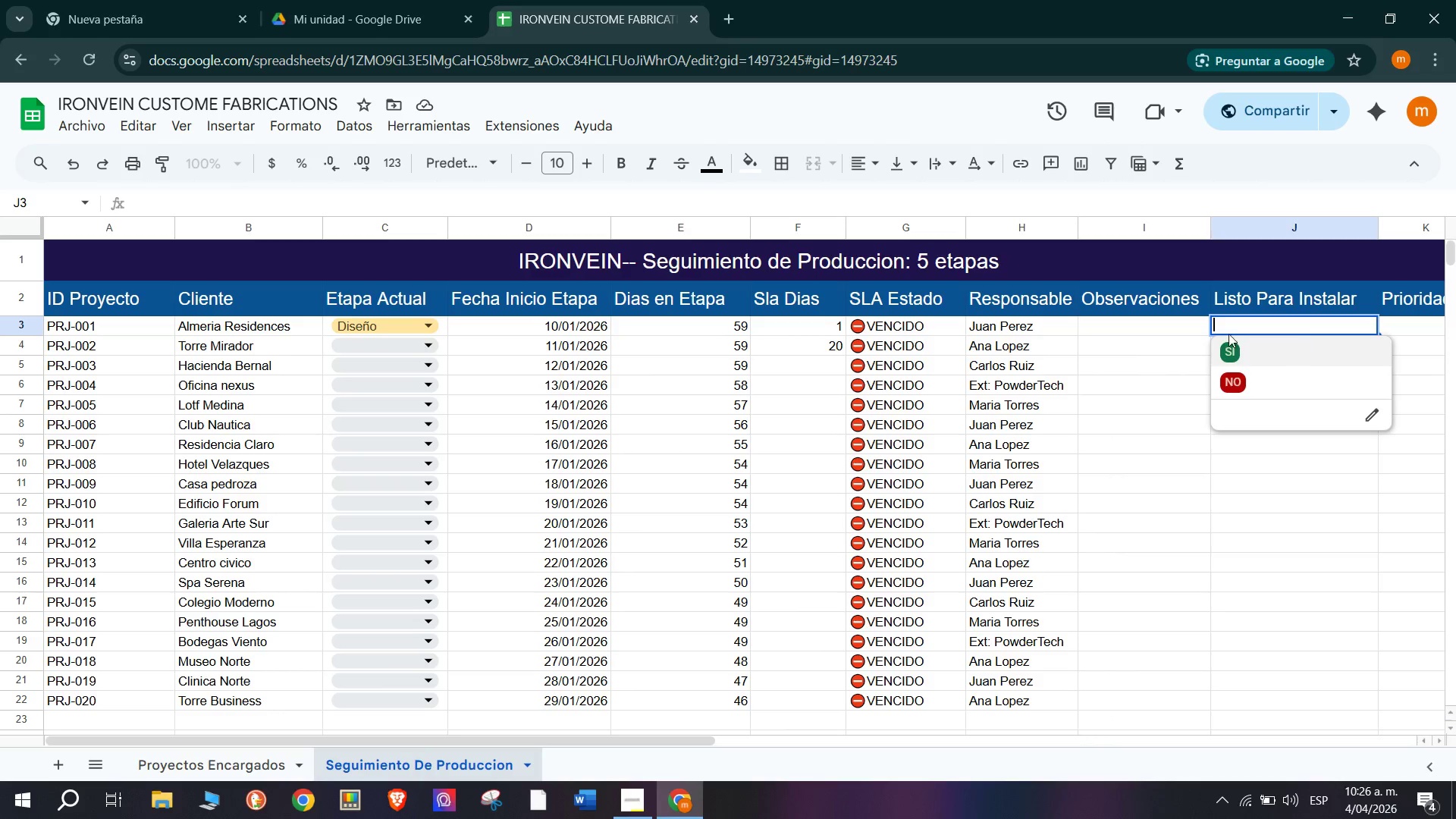 
left_click([1180, 337])
 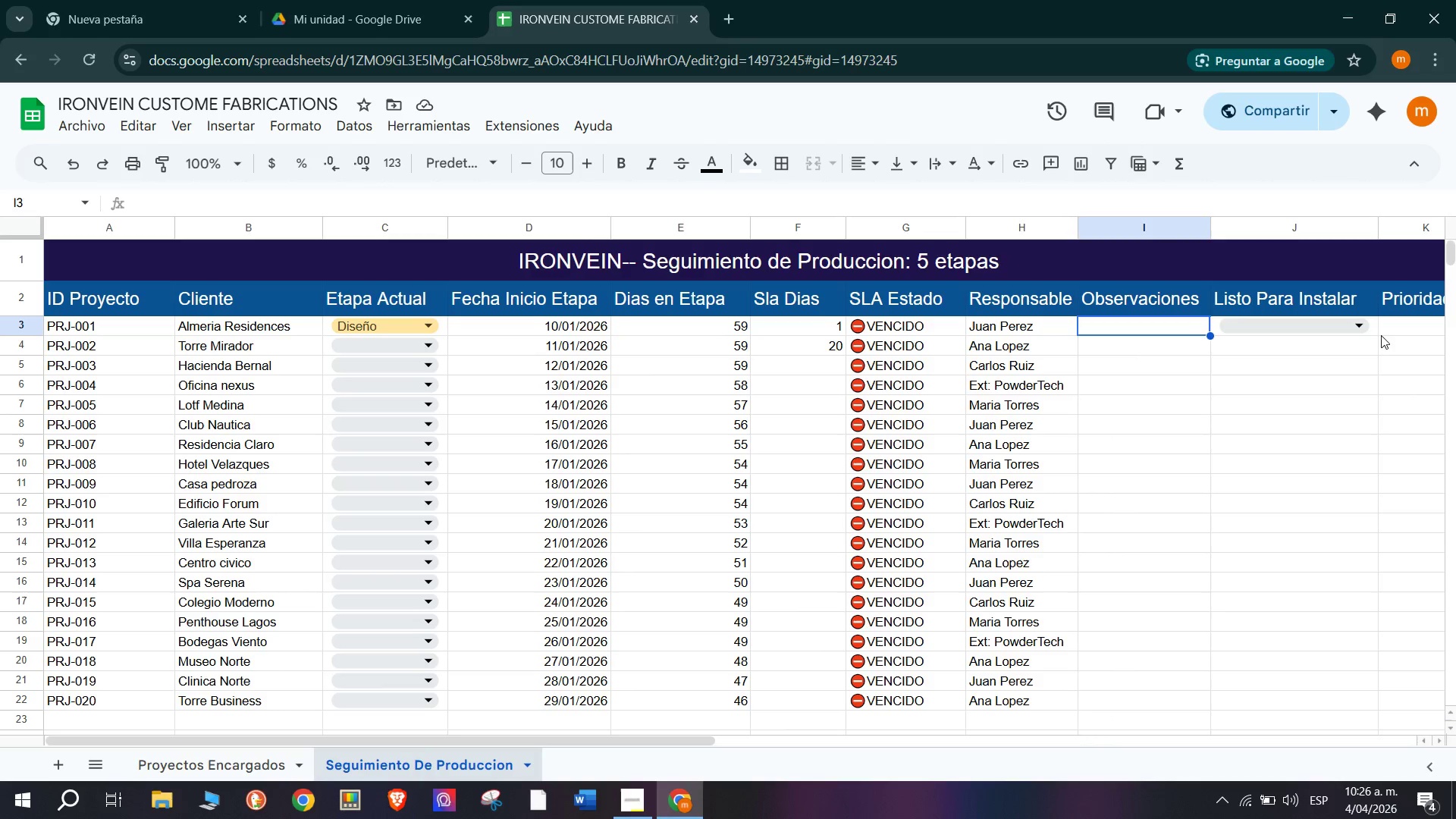 
left_click([1374, 332])
 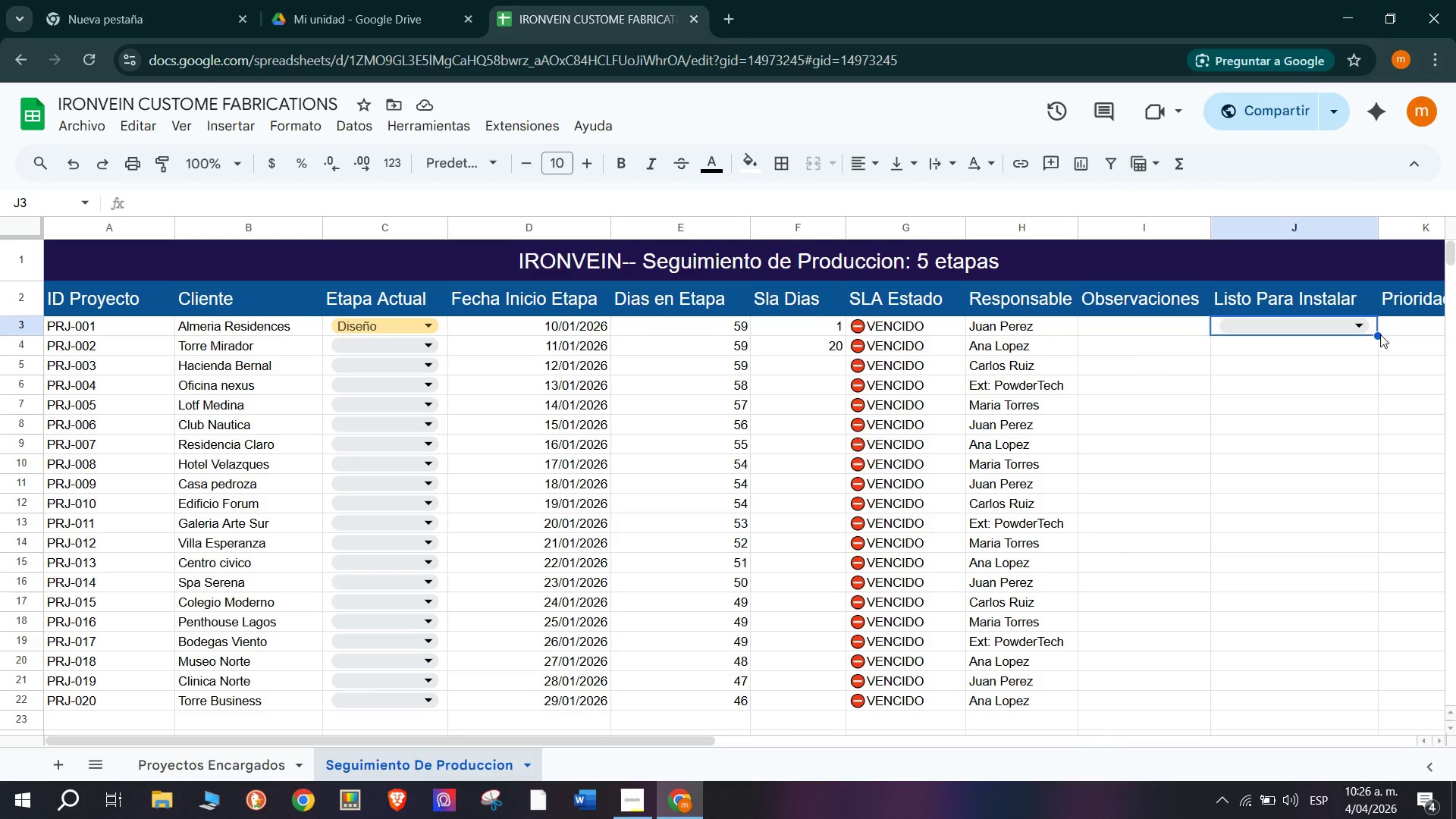 
left_click_drag(start_coordinate=[1380, 333], to_coordinate=[1335, 697])
 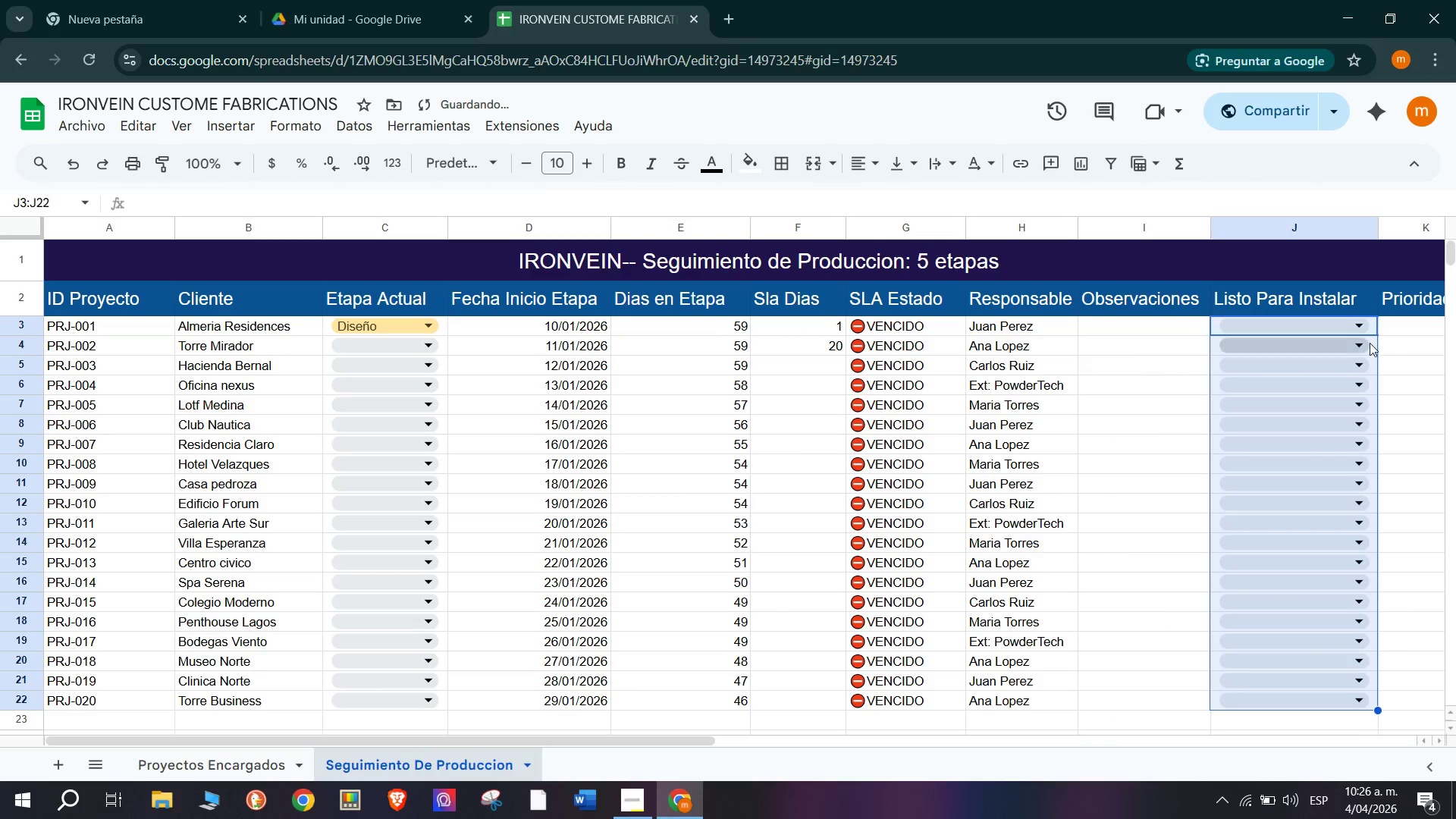 
left_click([1352, 328])
 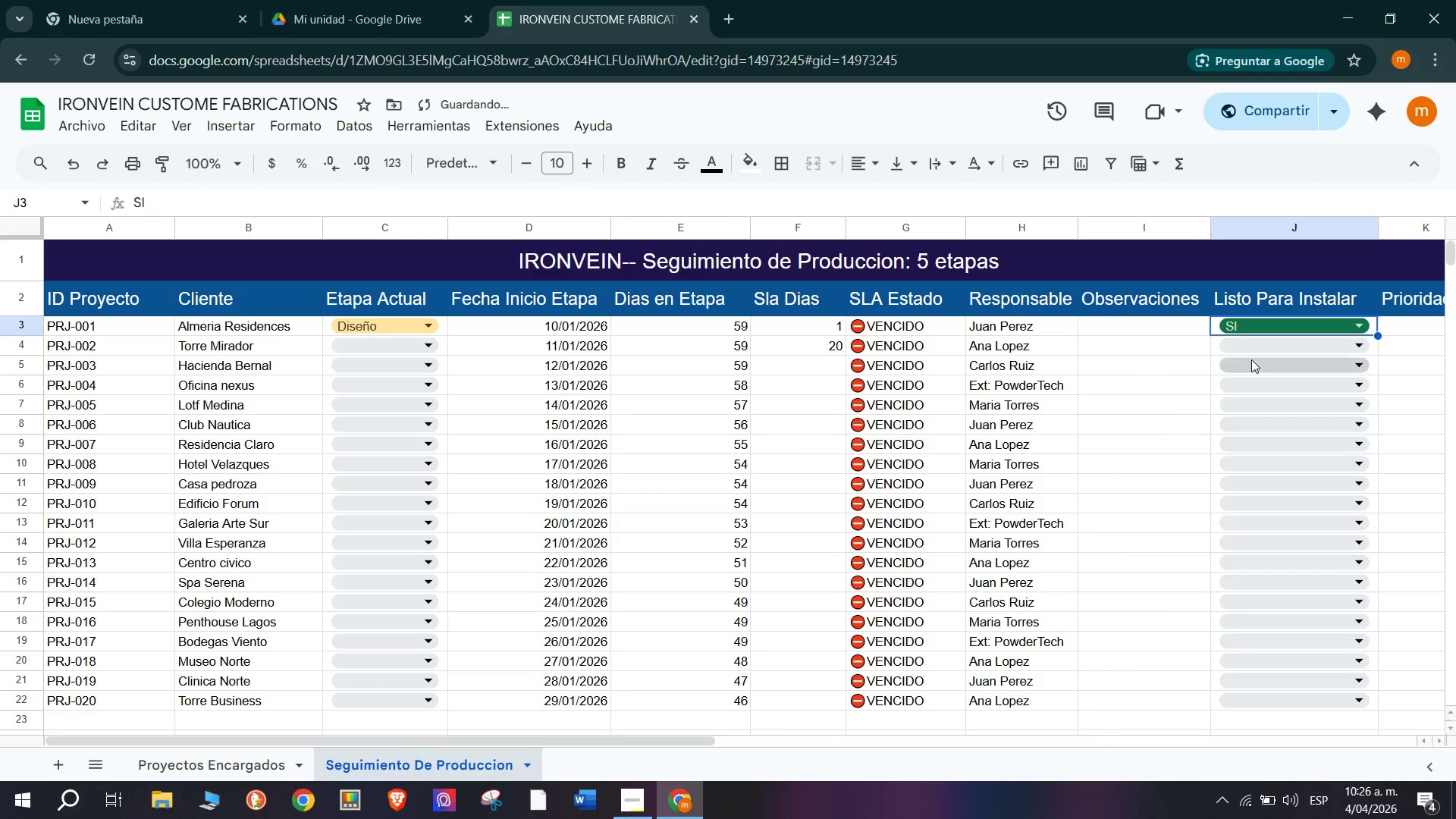 
double_click([1116, 350])
 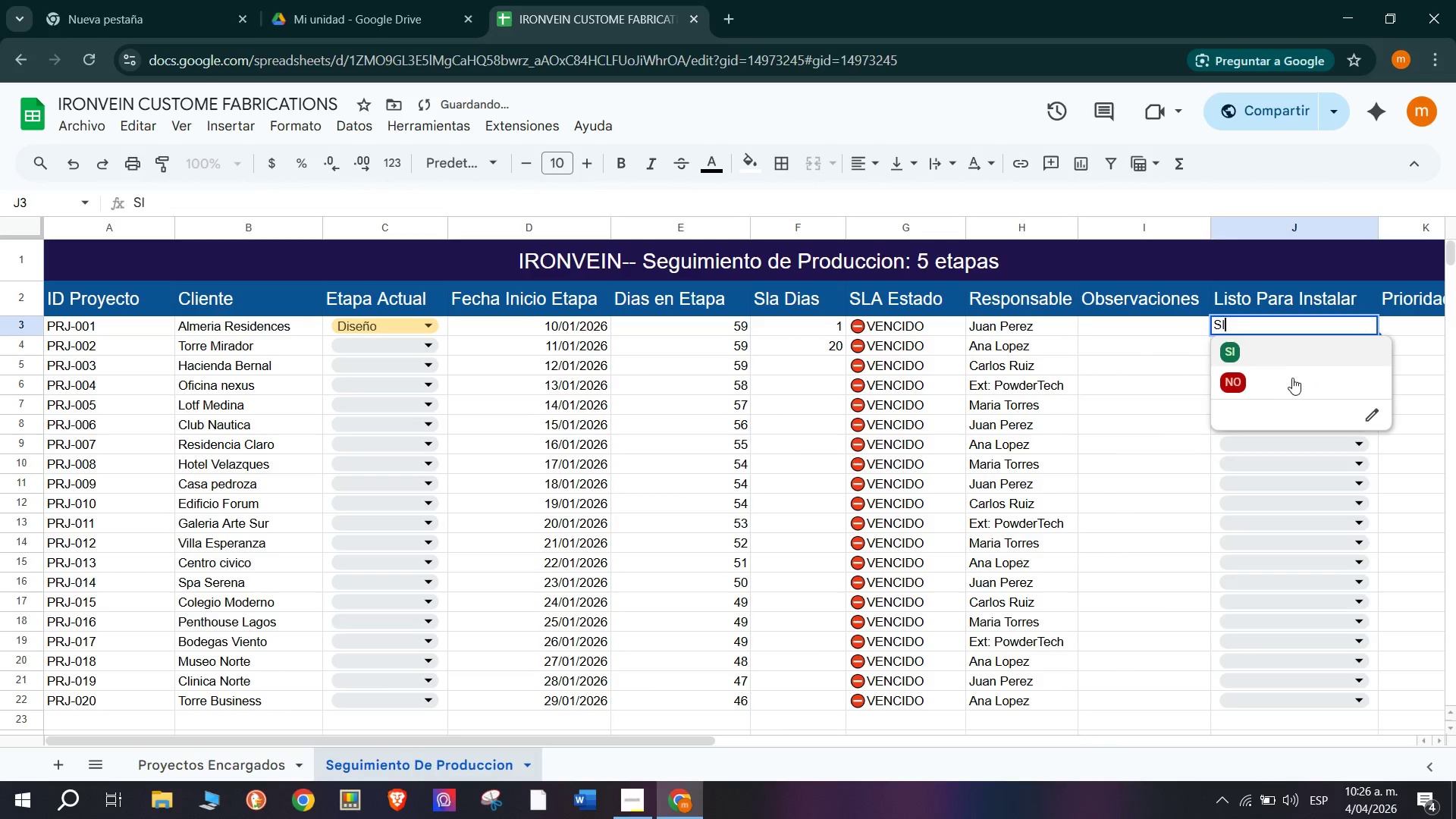 
double_click([1187, 341])
 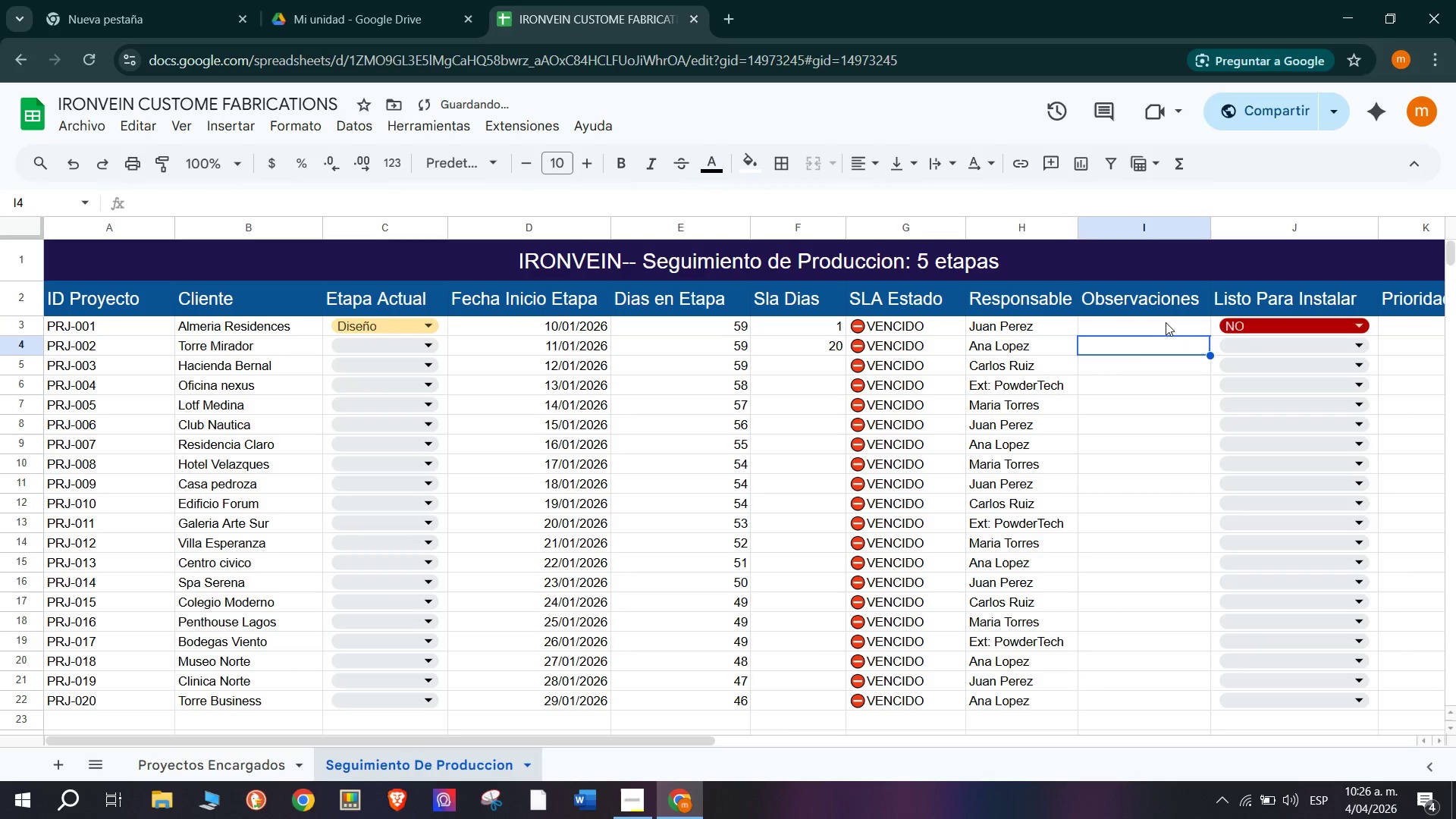 
left_click([1147, 331])
 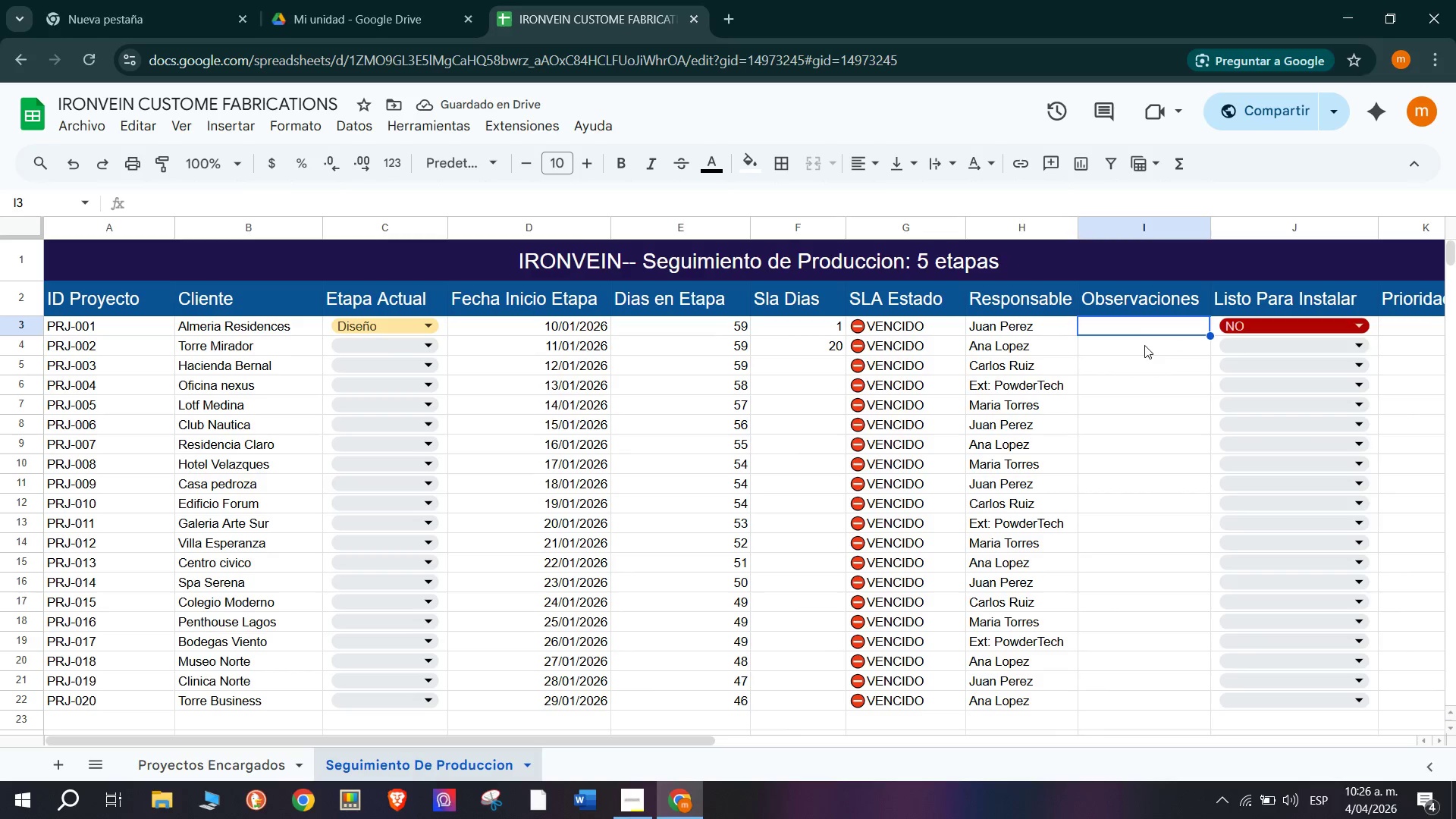 
left_click_drag(start_coordinate=[548, 749], to_coordinate=[590, 744])
 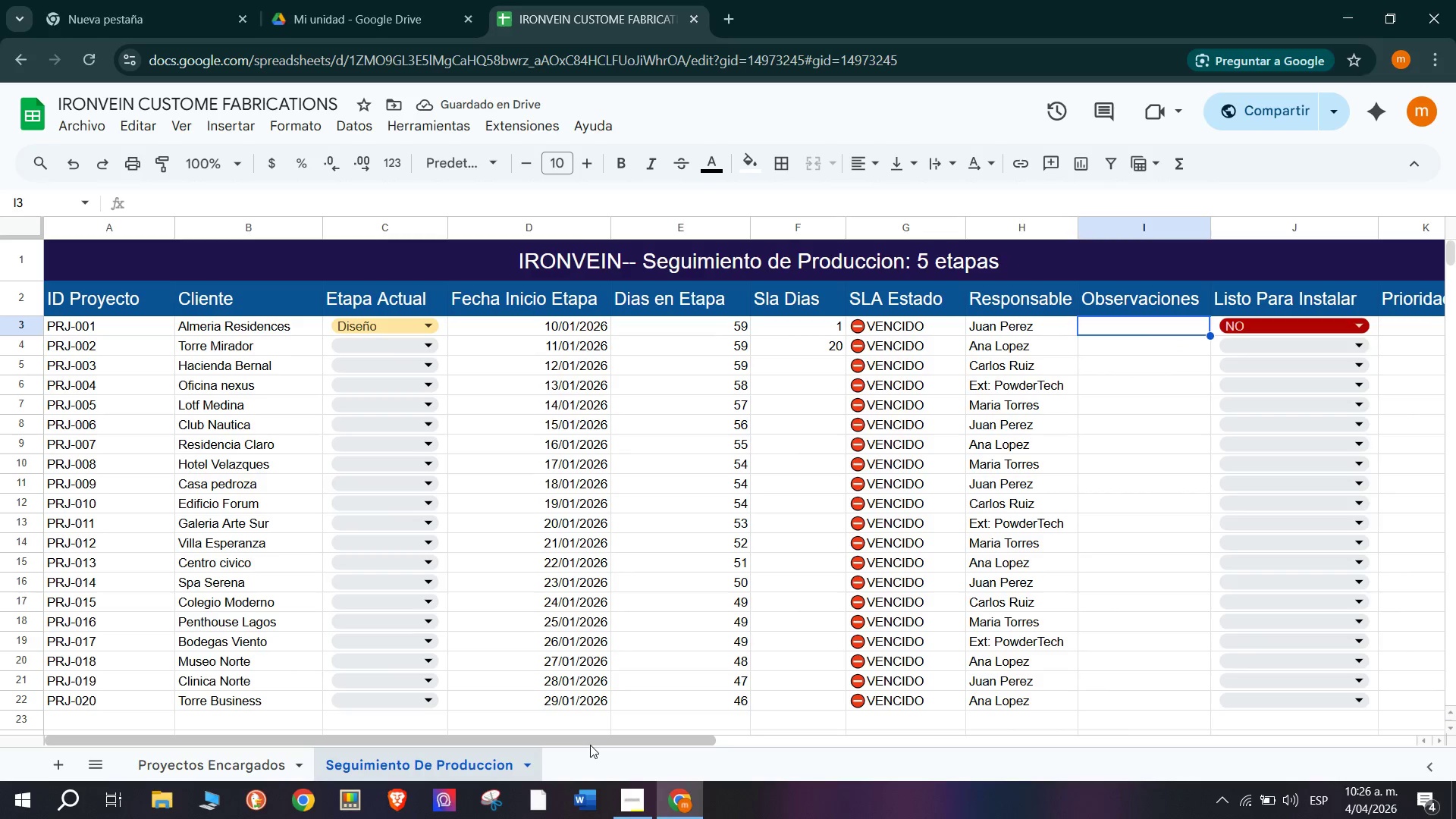 
left_click_drag(start_coordinate=[590, 745], to_coordinate=[726, 742])
 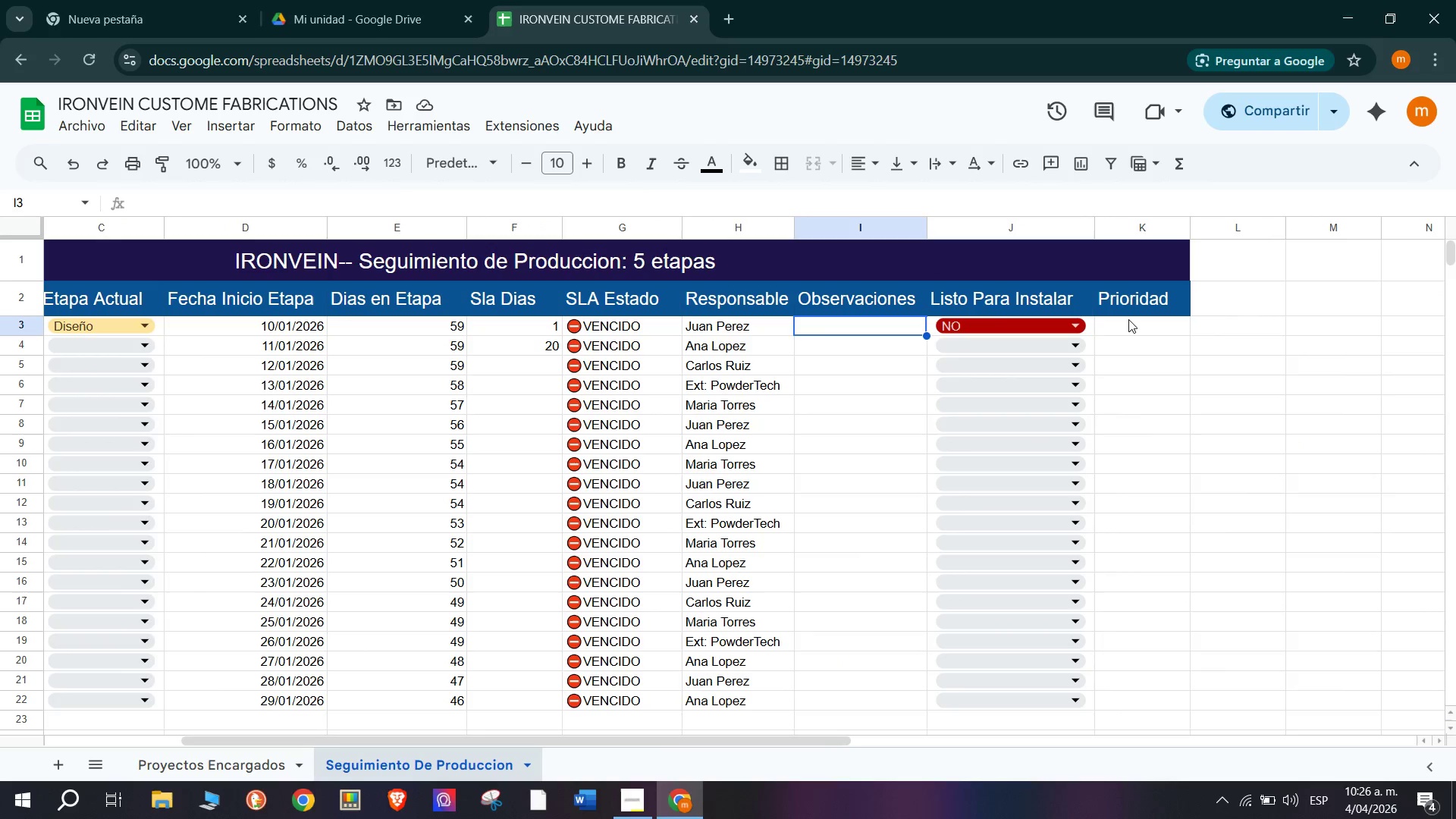 
left_click([1137, 331])
 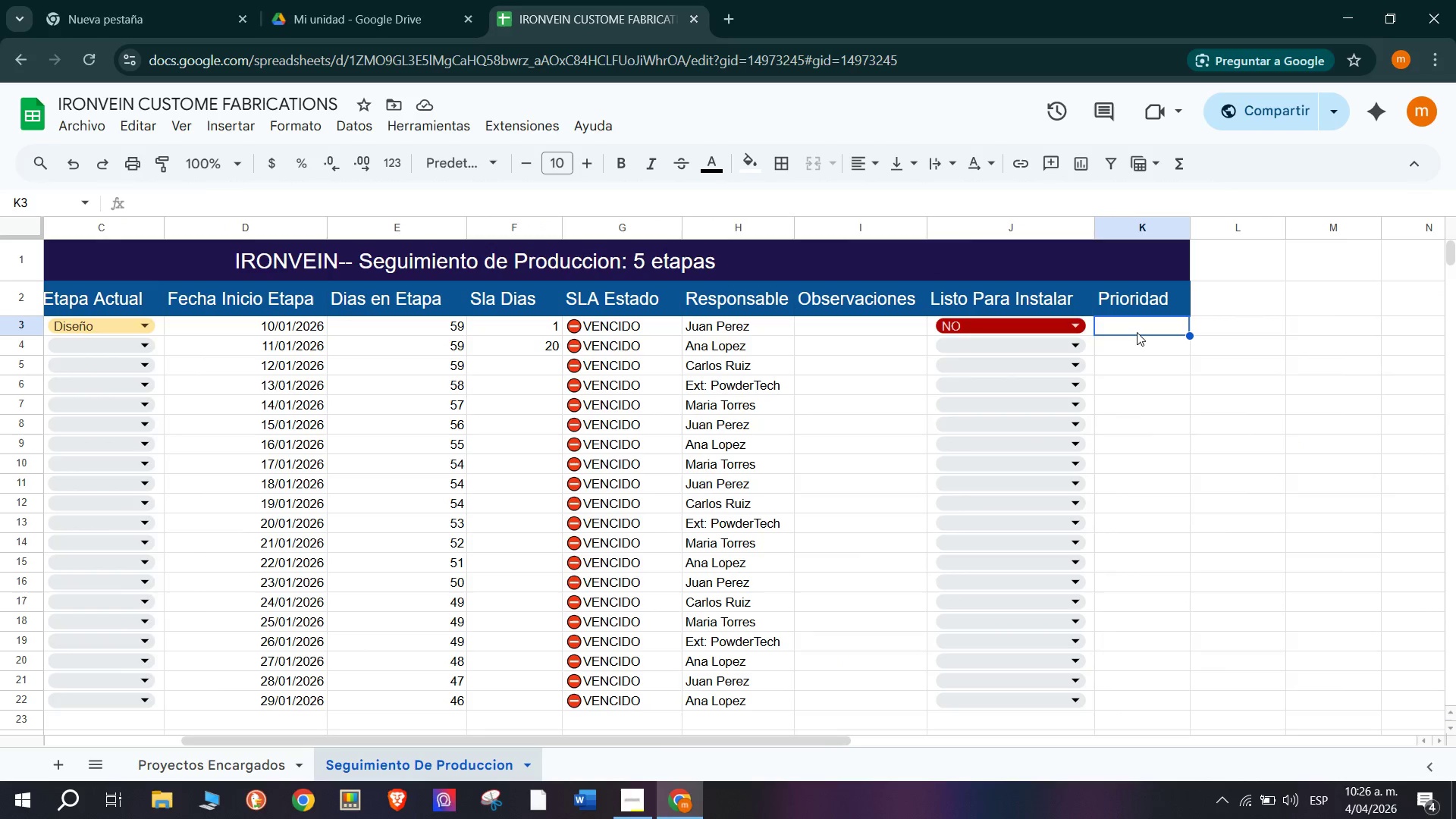 
double_click([1131, 325])
 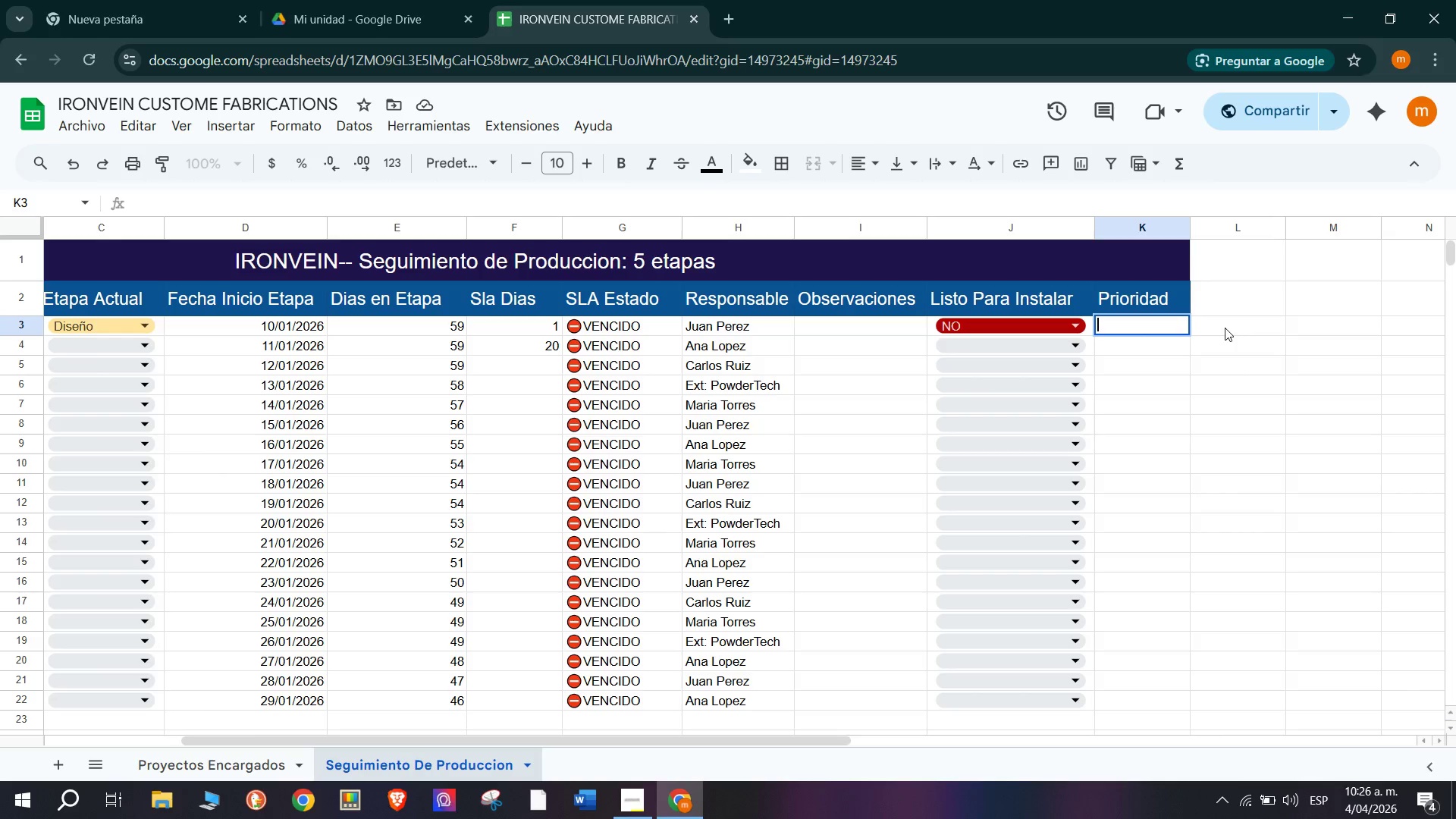 
key(P)
 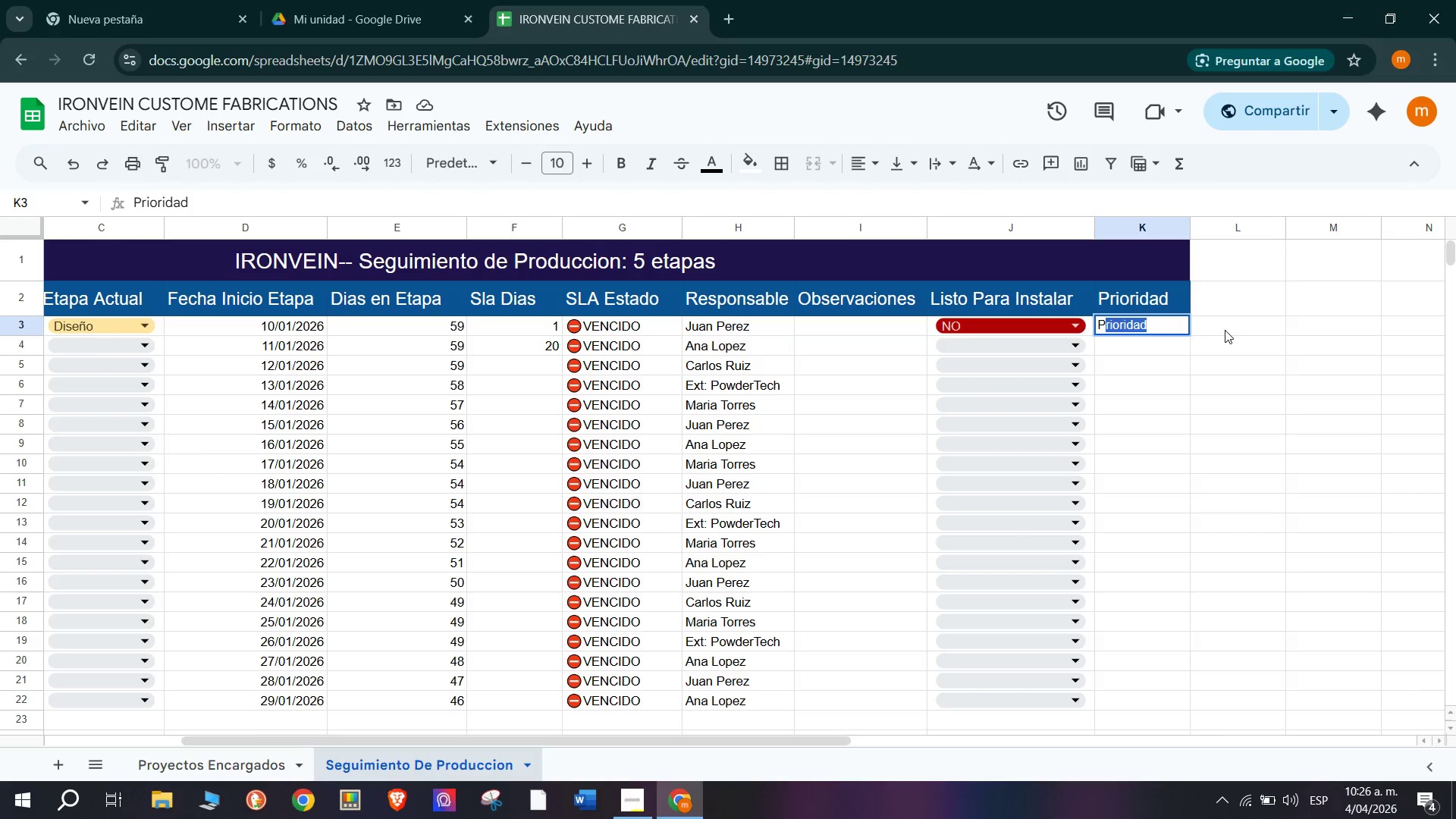 
key(Backspace)
 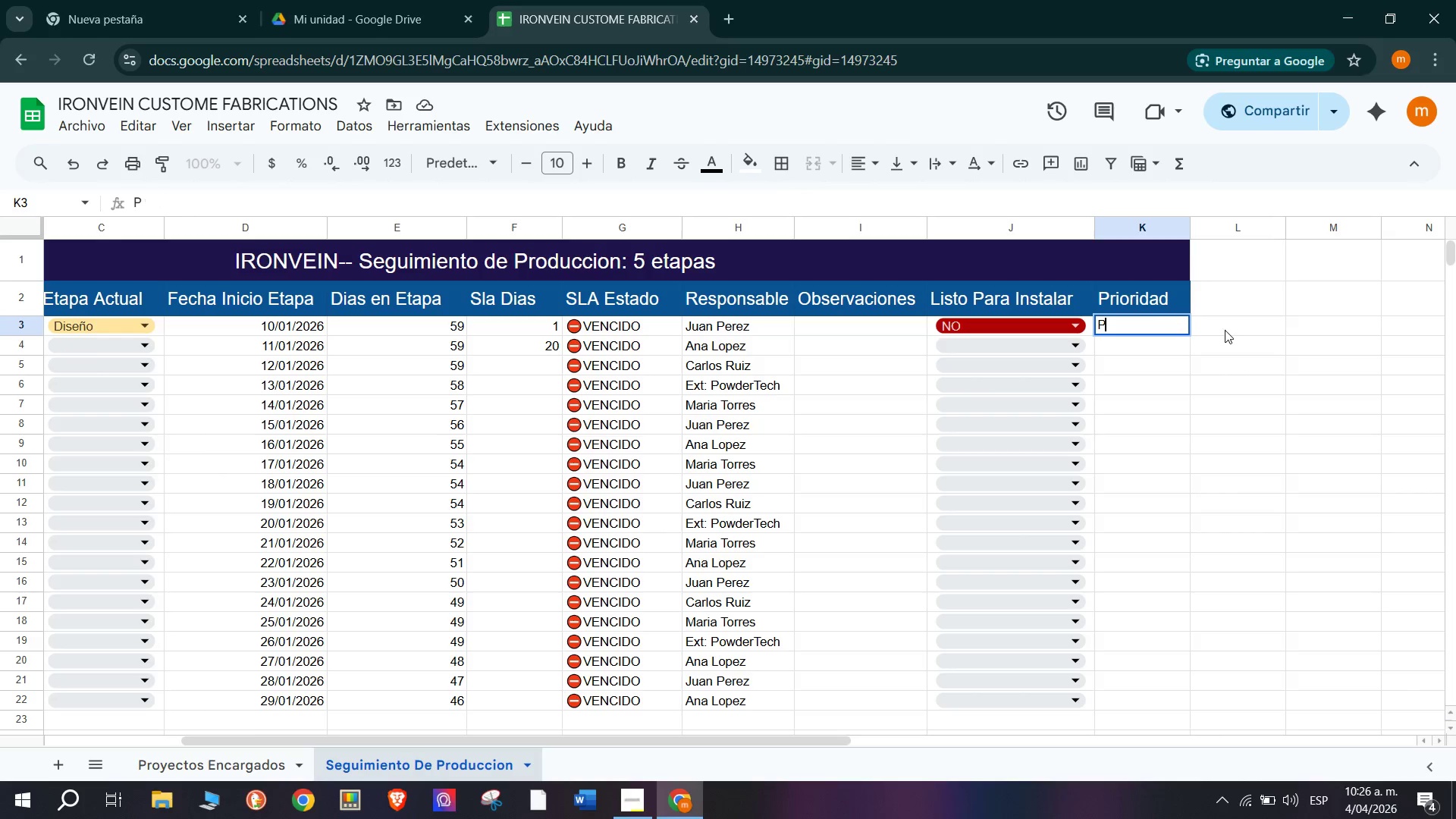 
key(Backspace)
 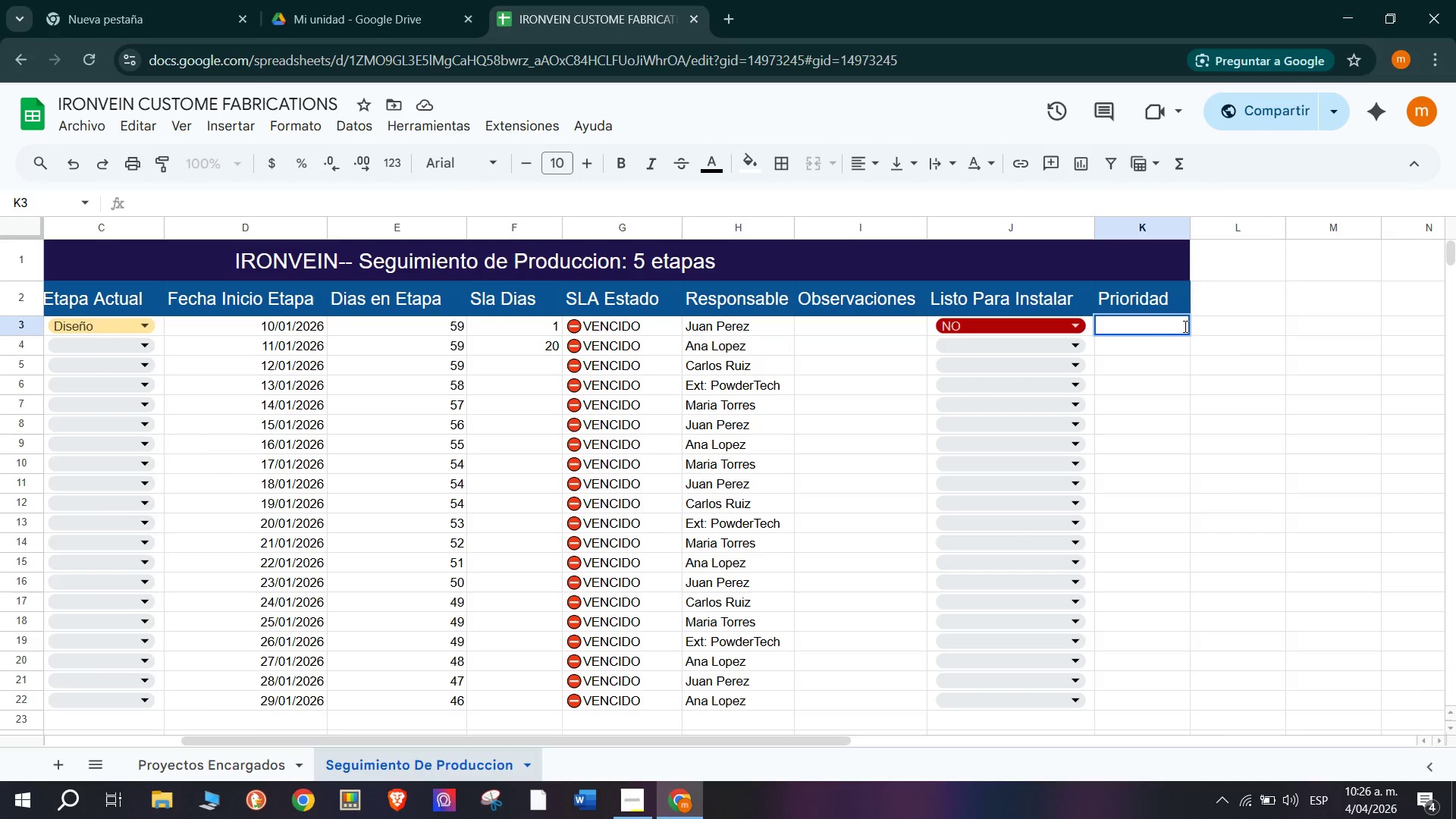 
left_click([1276, 255])
 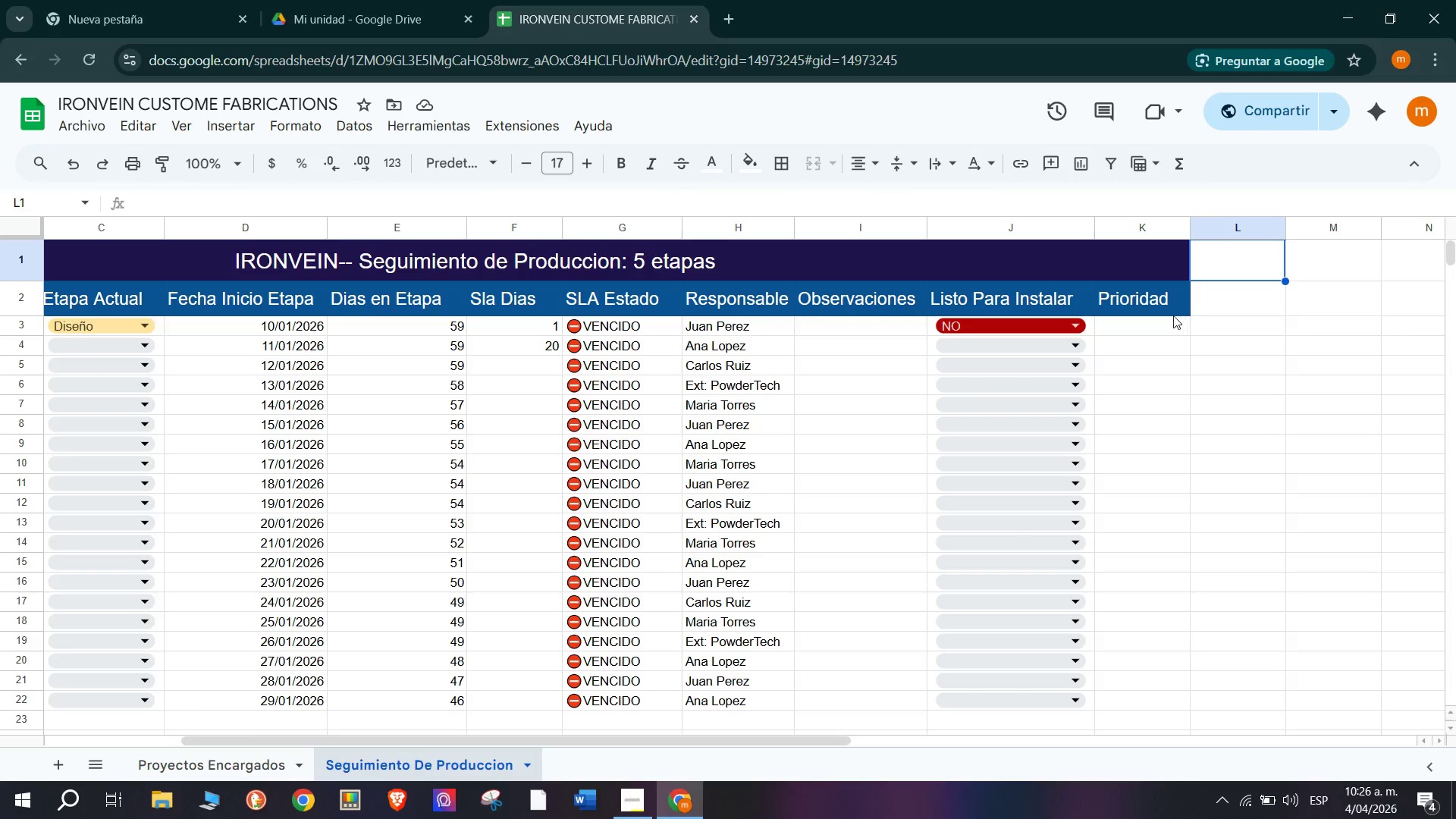 
left_click([1168, 323])
 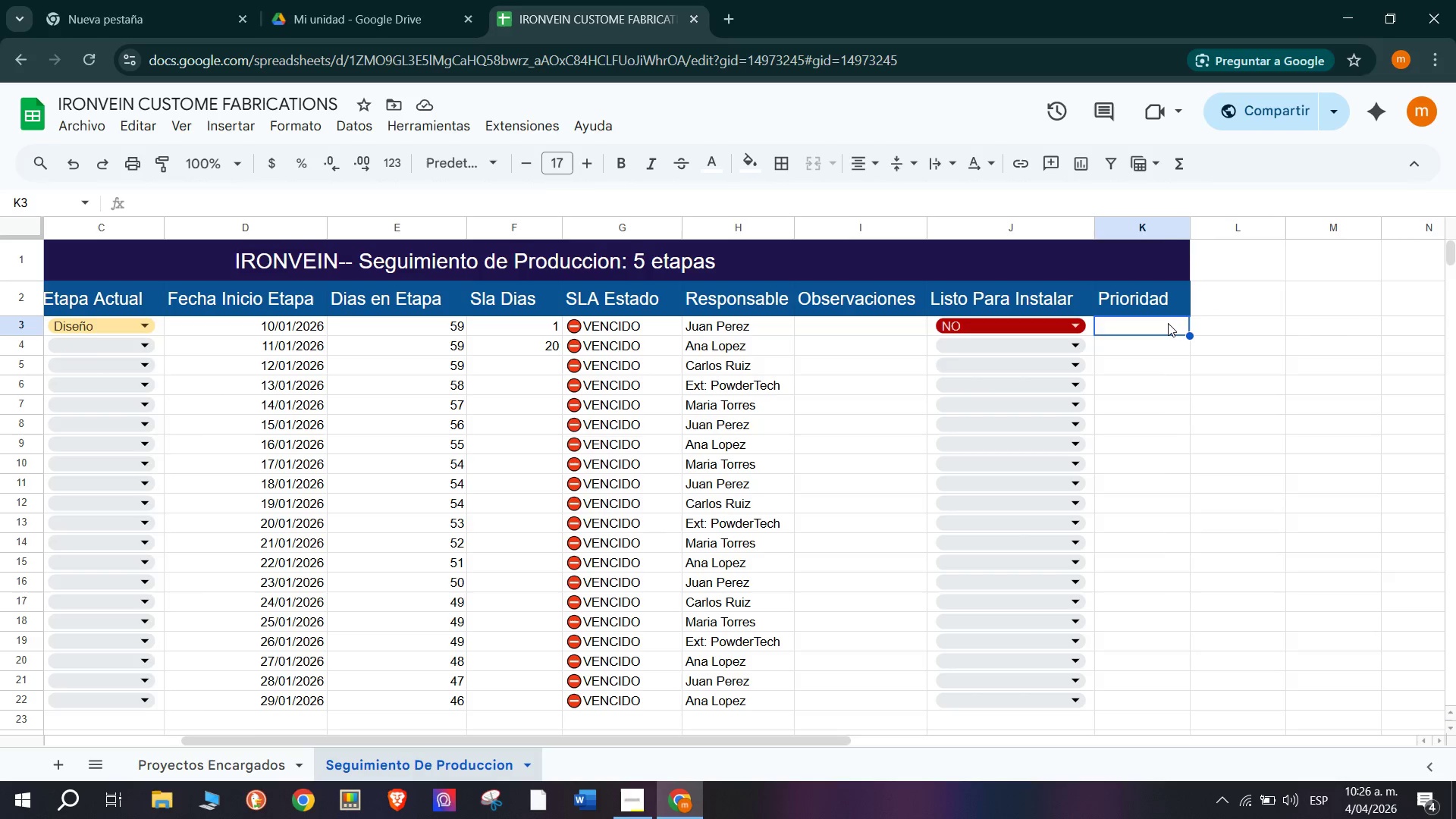 
right_click([1168, 323])
 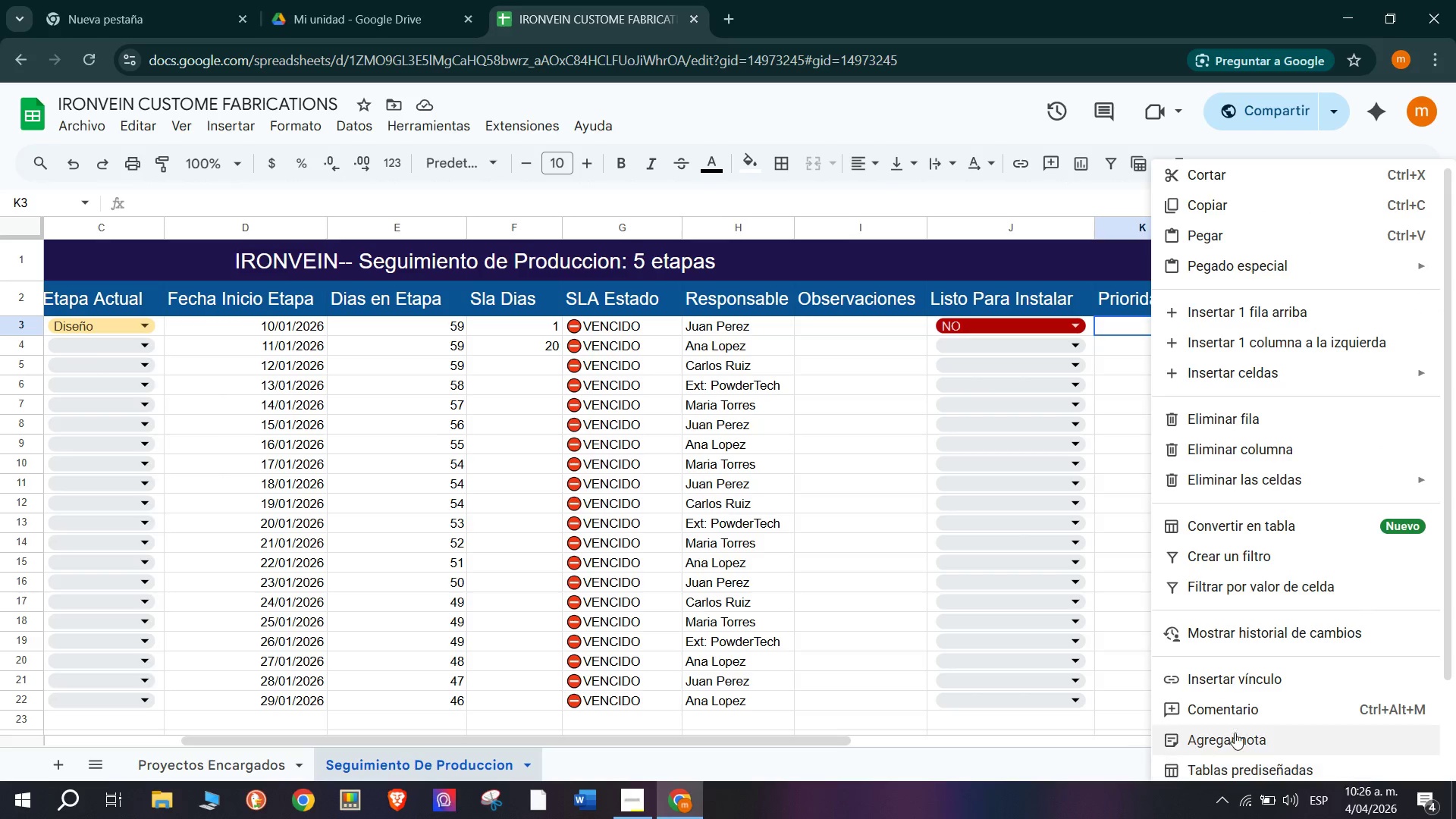 
scroll: coordinate [1247, 739], scroll_direction: down, amount: 2.0
 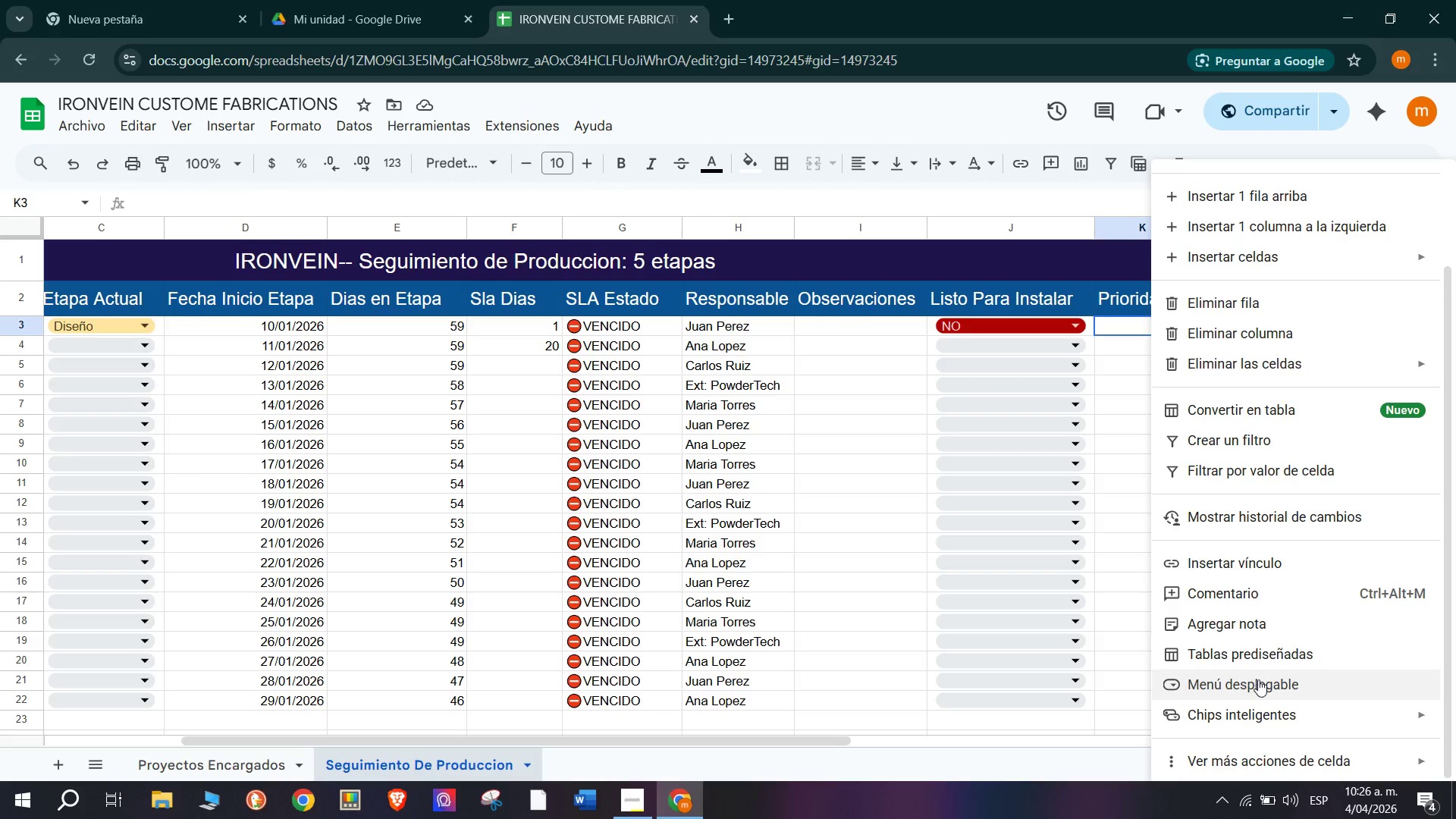 
left_click([1258, 679])
 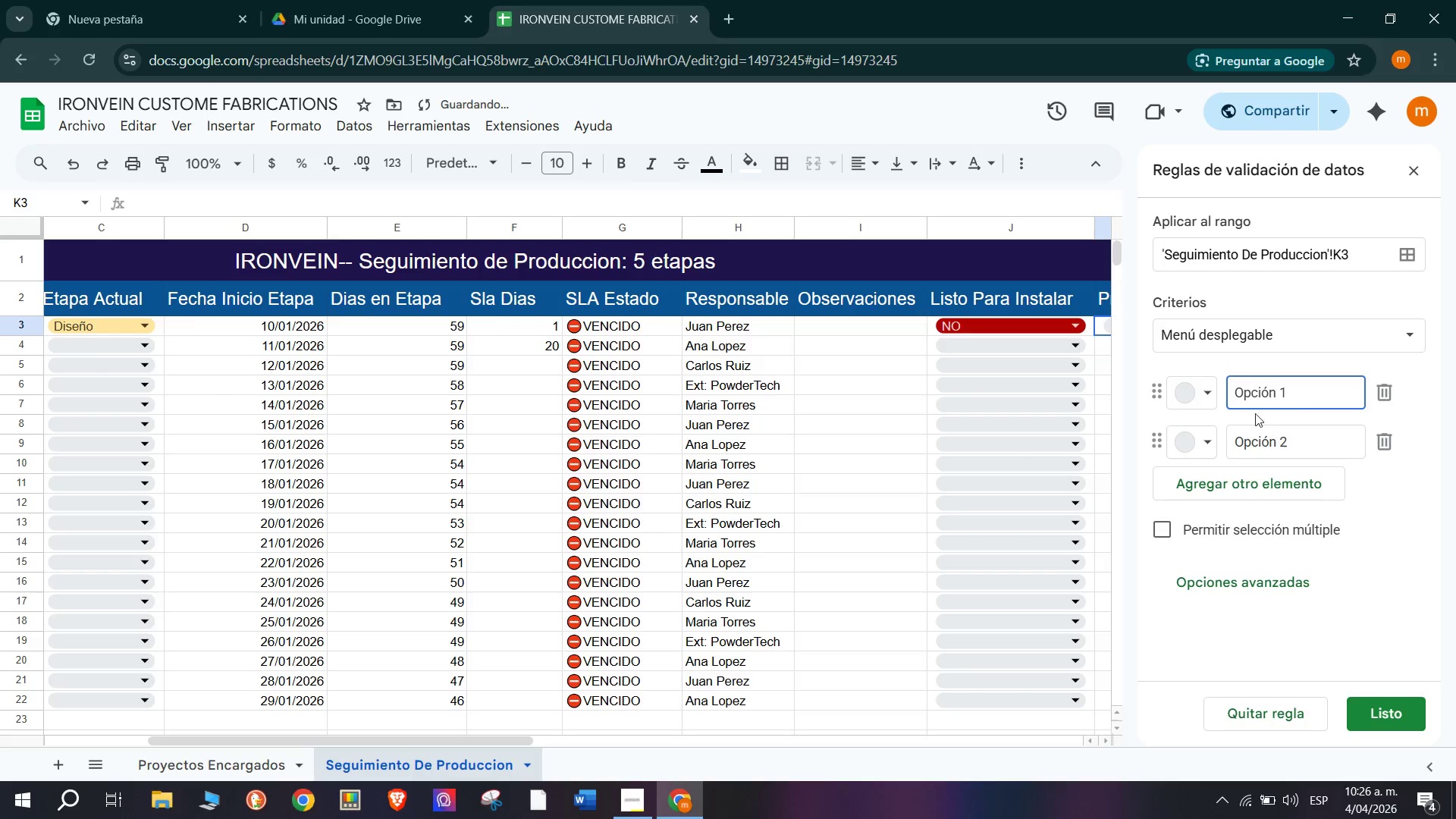 
left_click_drag(start_coordinate=[1316, 386], to_coordinate=[1185, 381])
 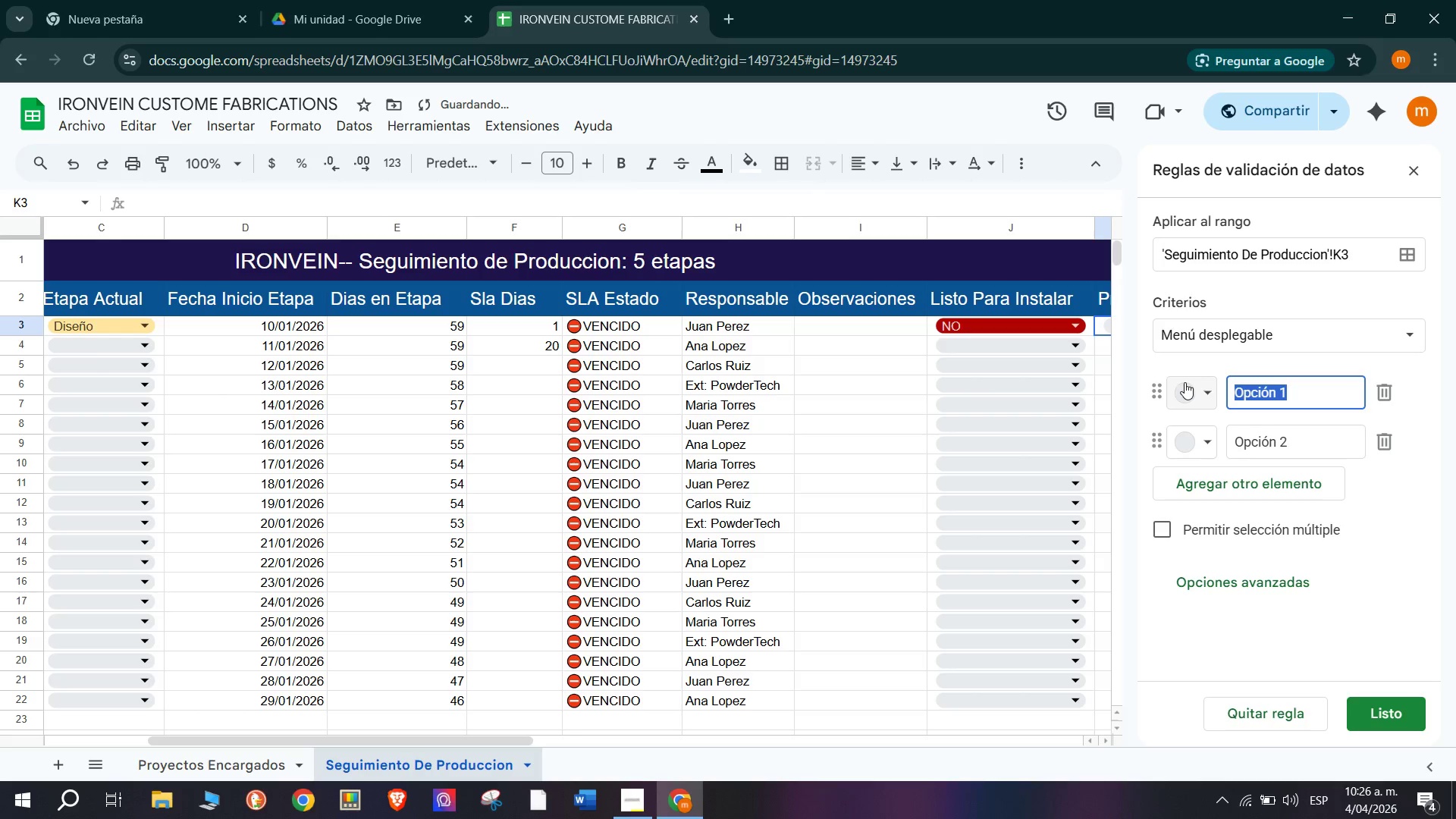 
type(Alra)
key(Backspace)
key(Backspace)
type(ta)
 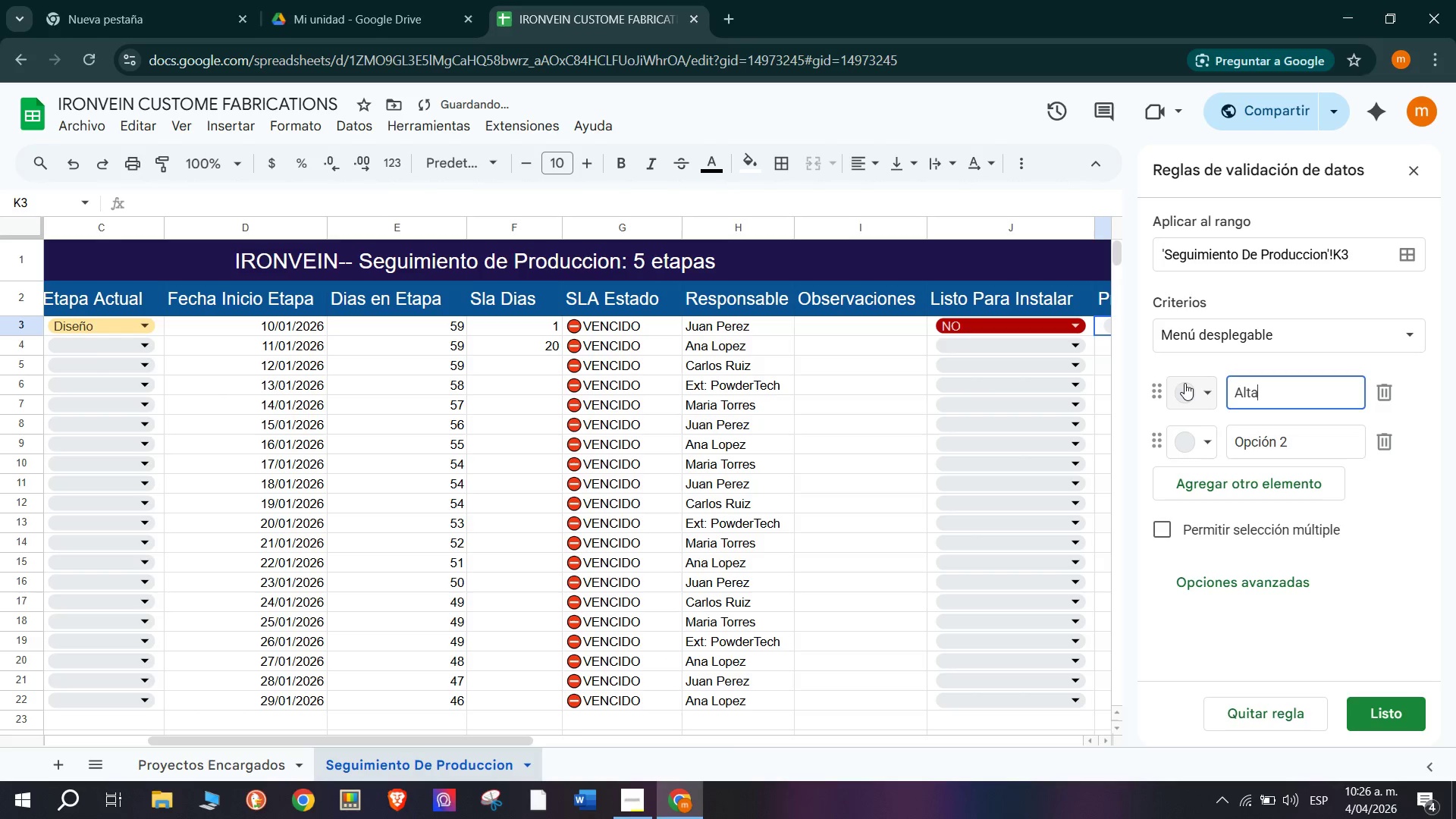 
key(Enter)
 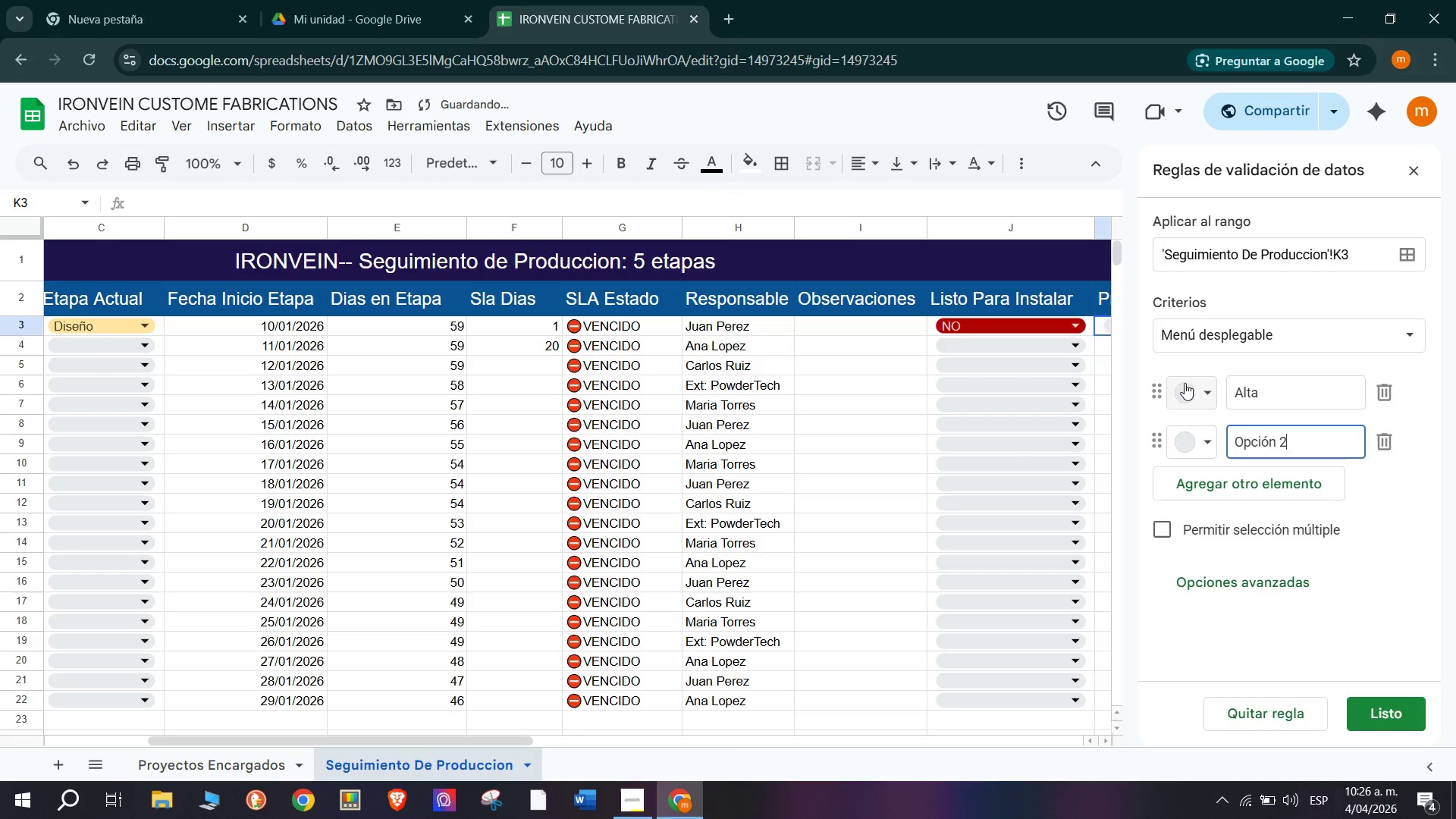 
key(Tab)
 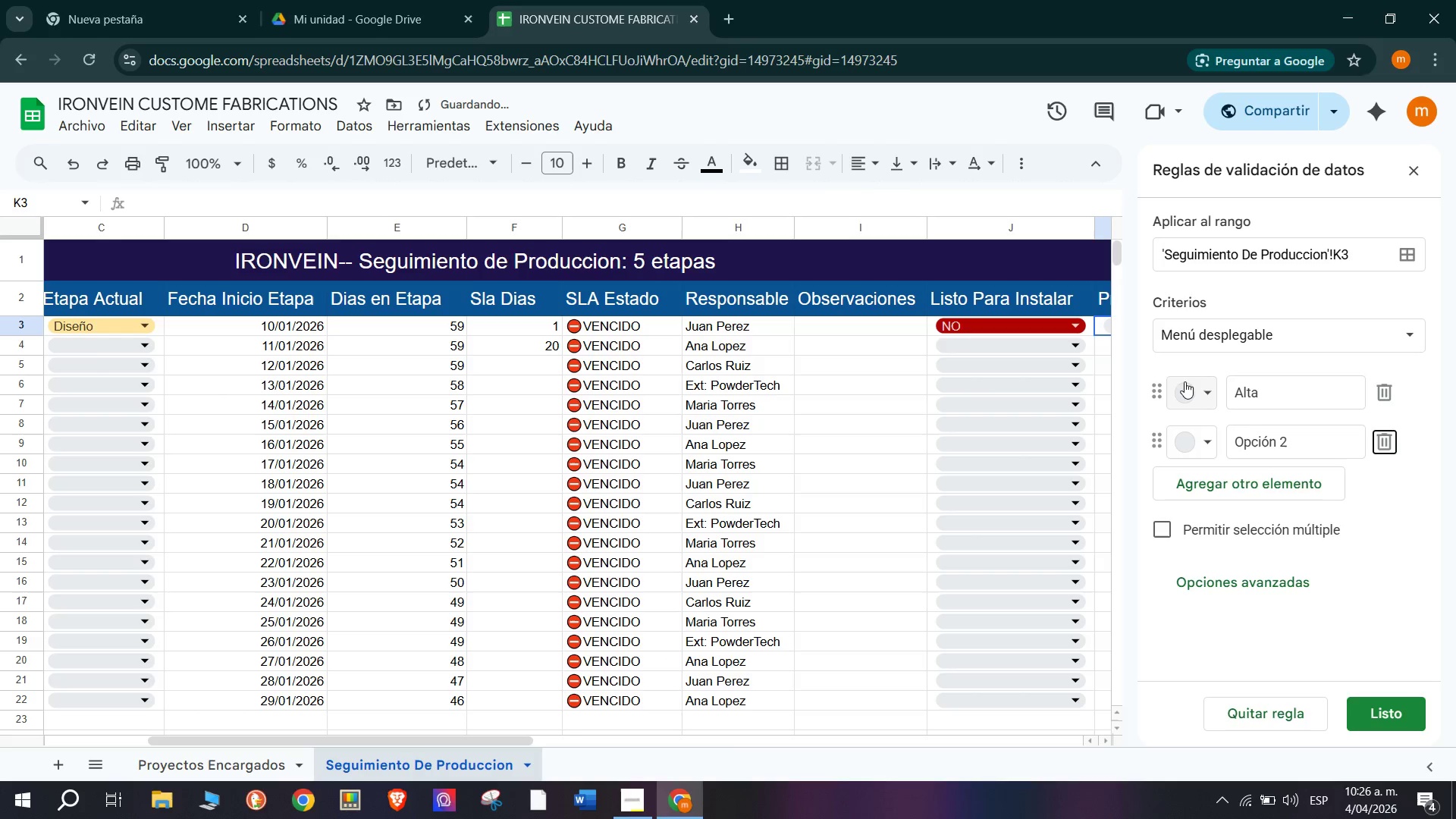 
key(Tab)
 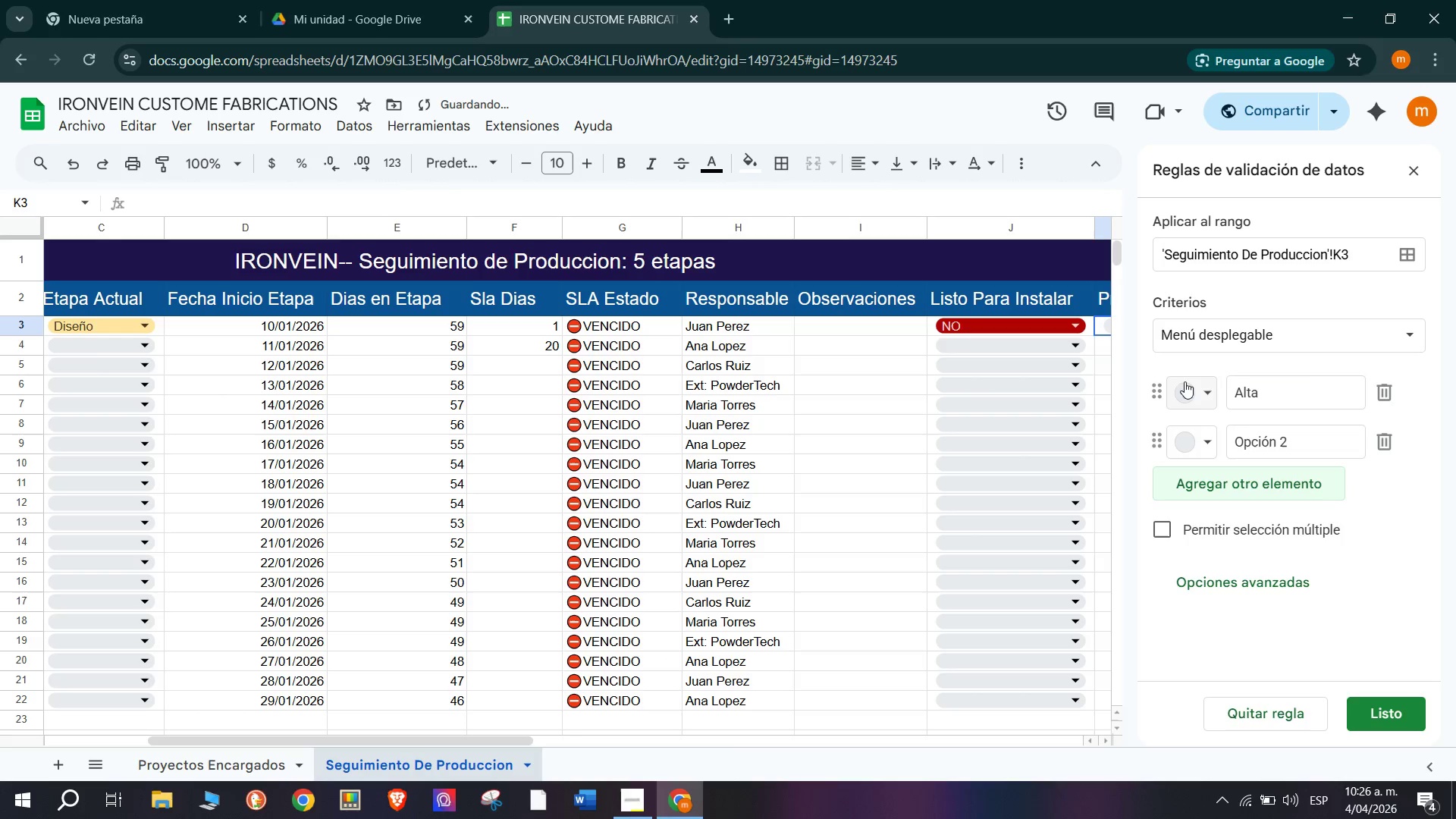 
key(Tab)
 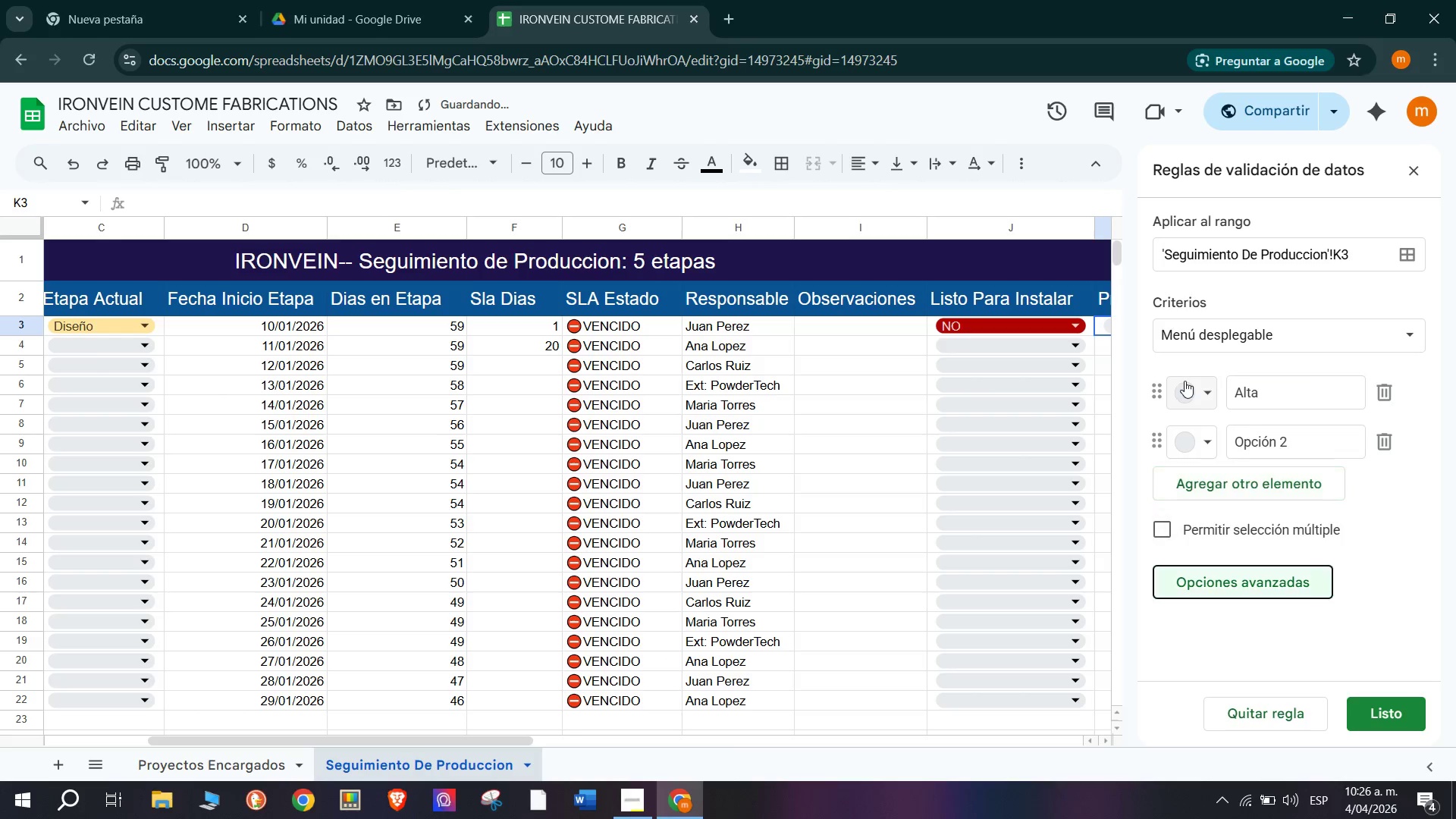 
key(Tab)
 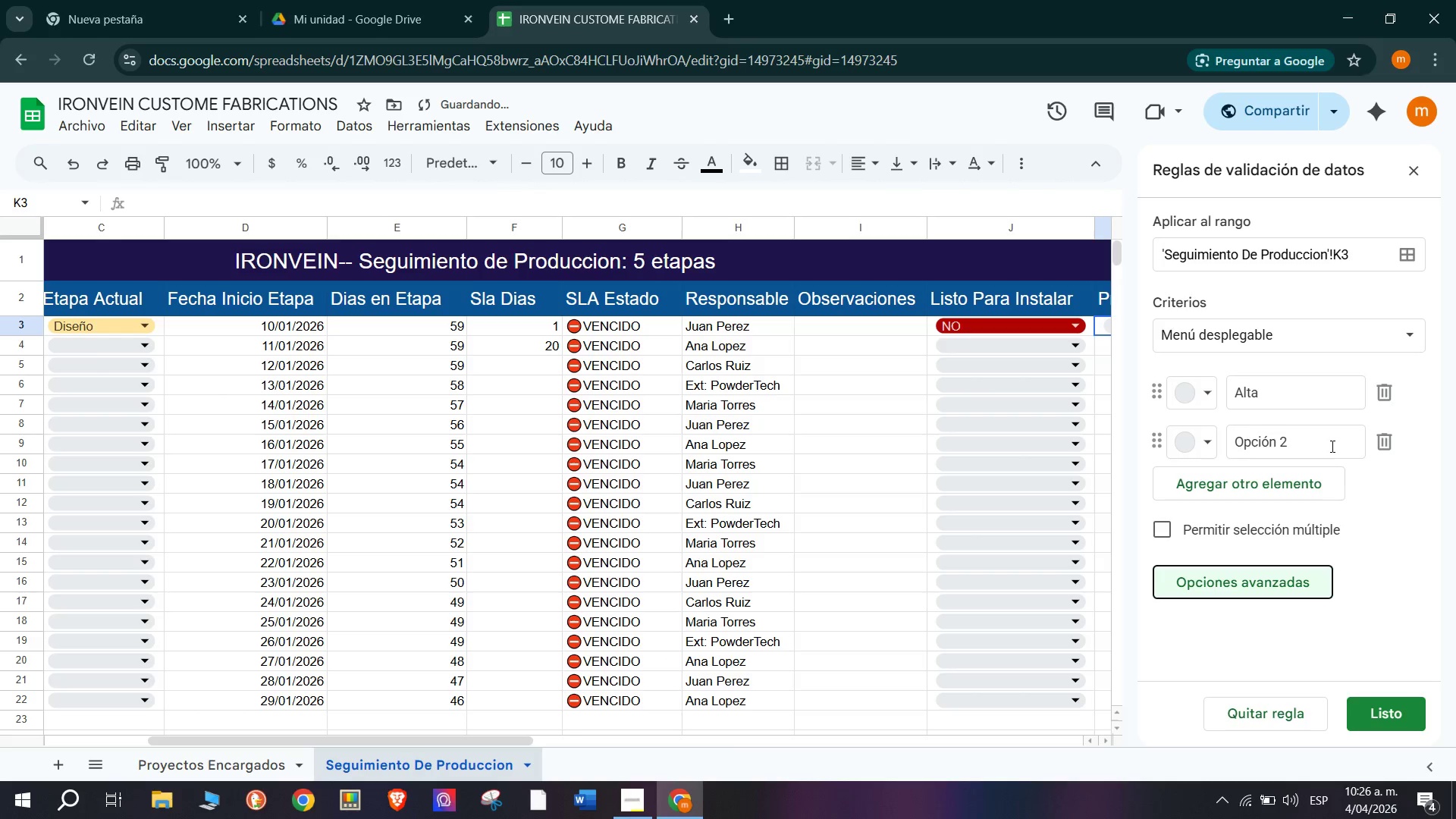 
left_click([1331, 446])
 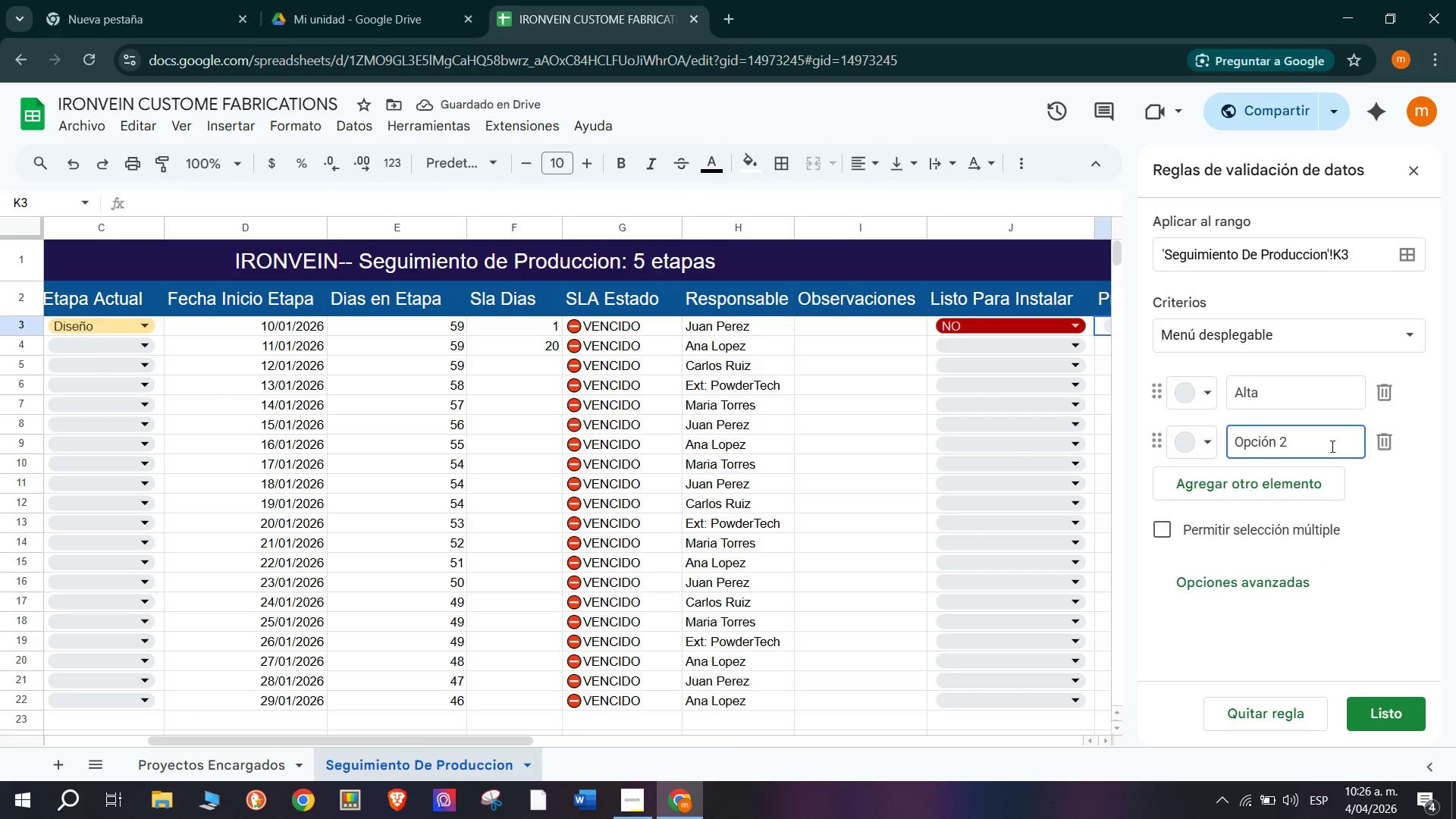 
key(Backspace)
 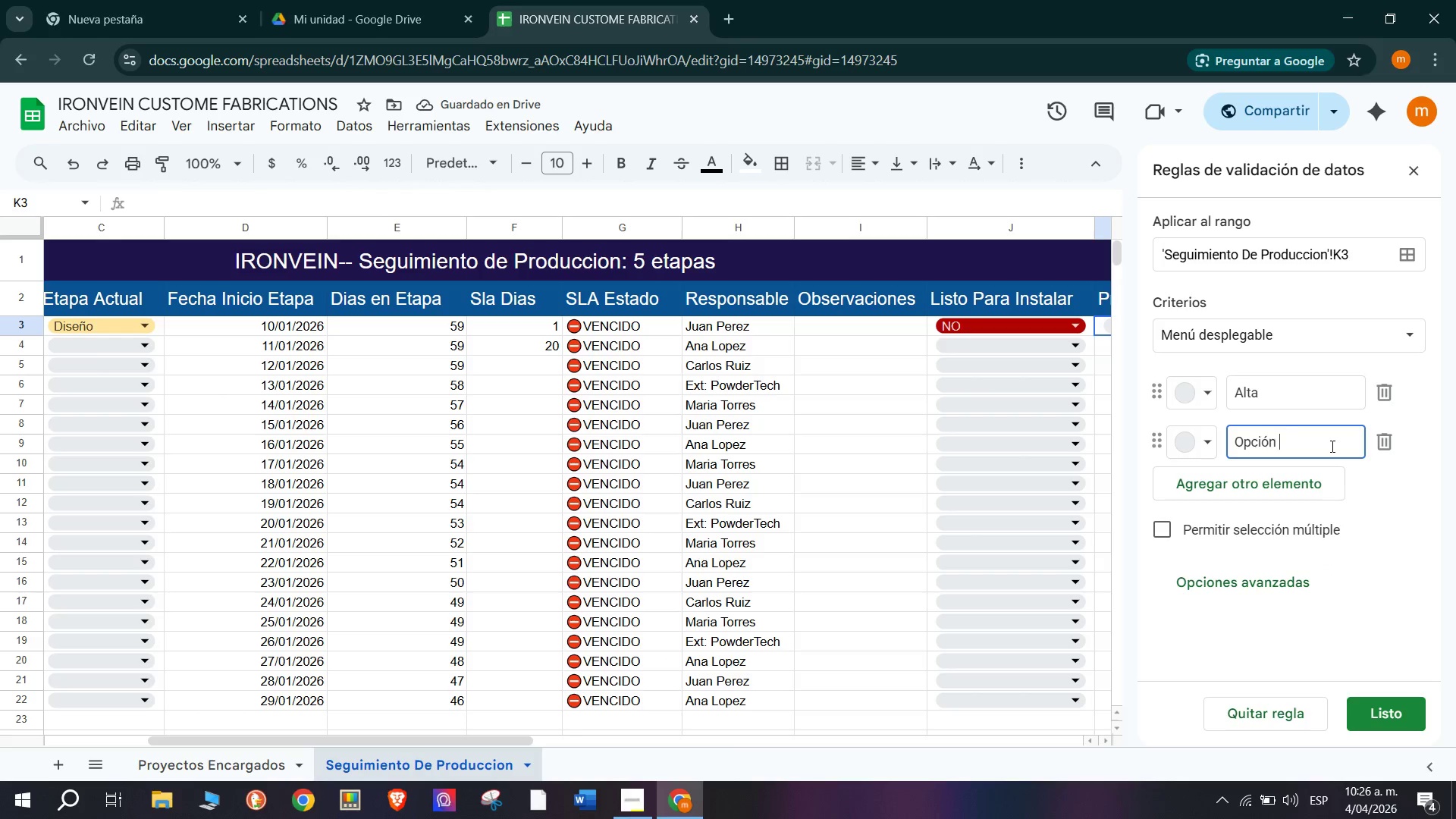 
key(Backspace)
 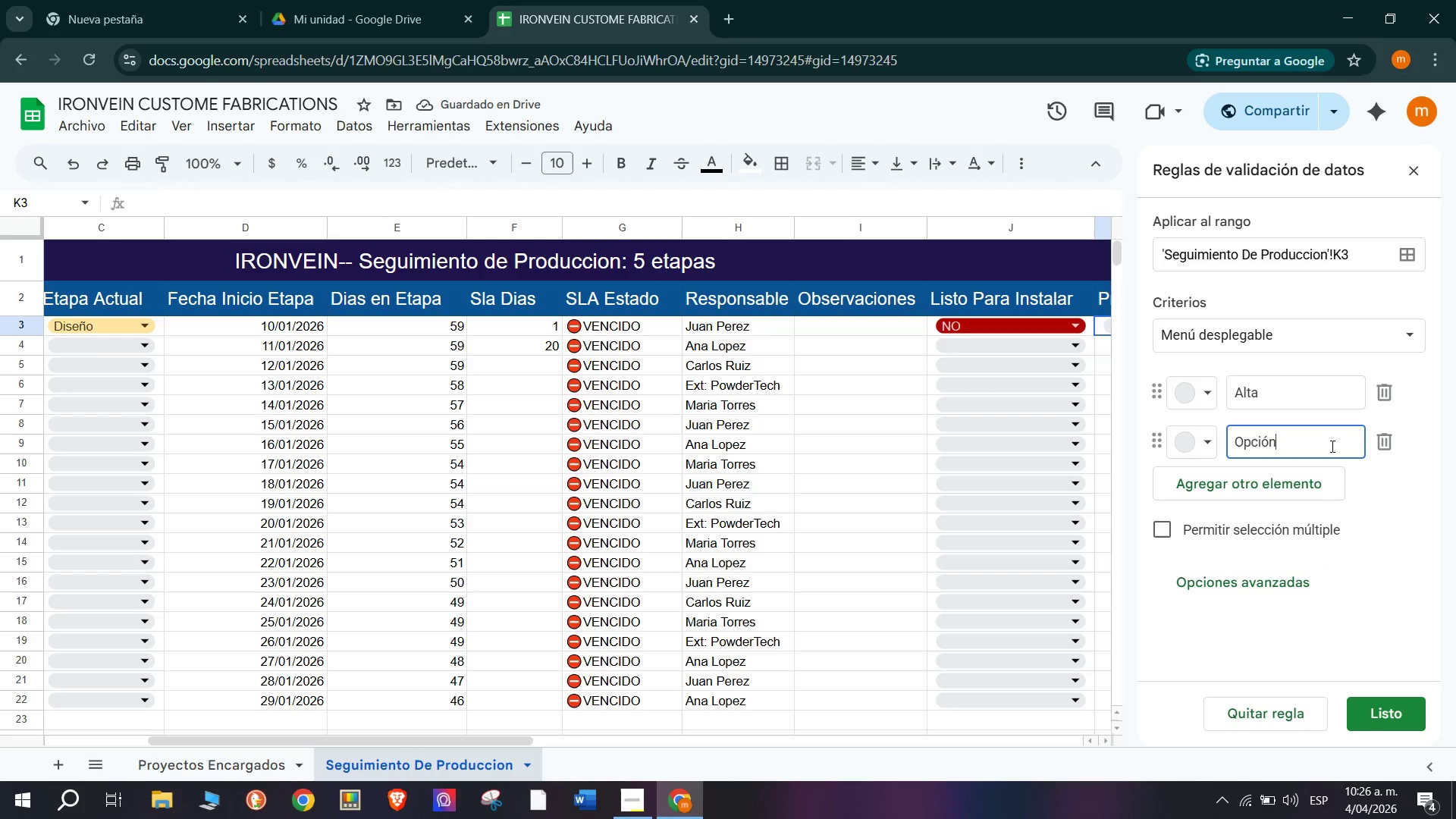 
key(Backspace)
 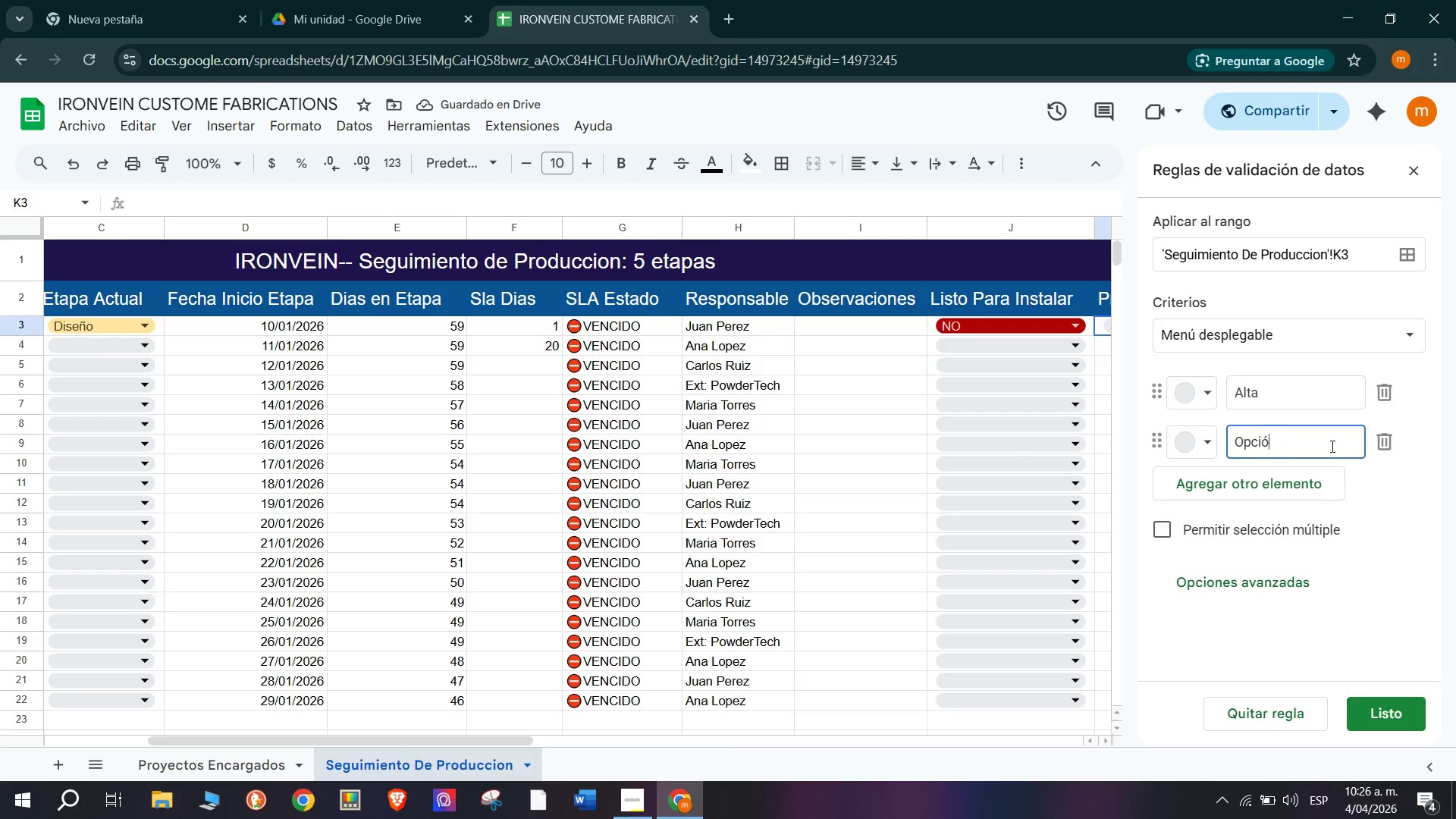 
key(Backspace)
 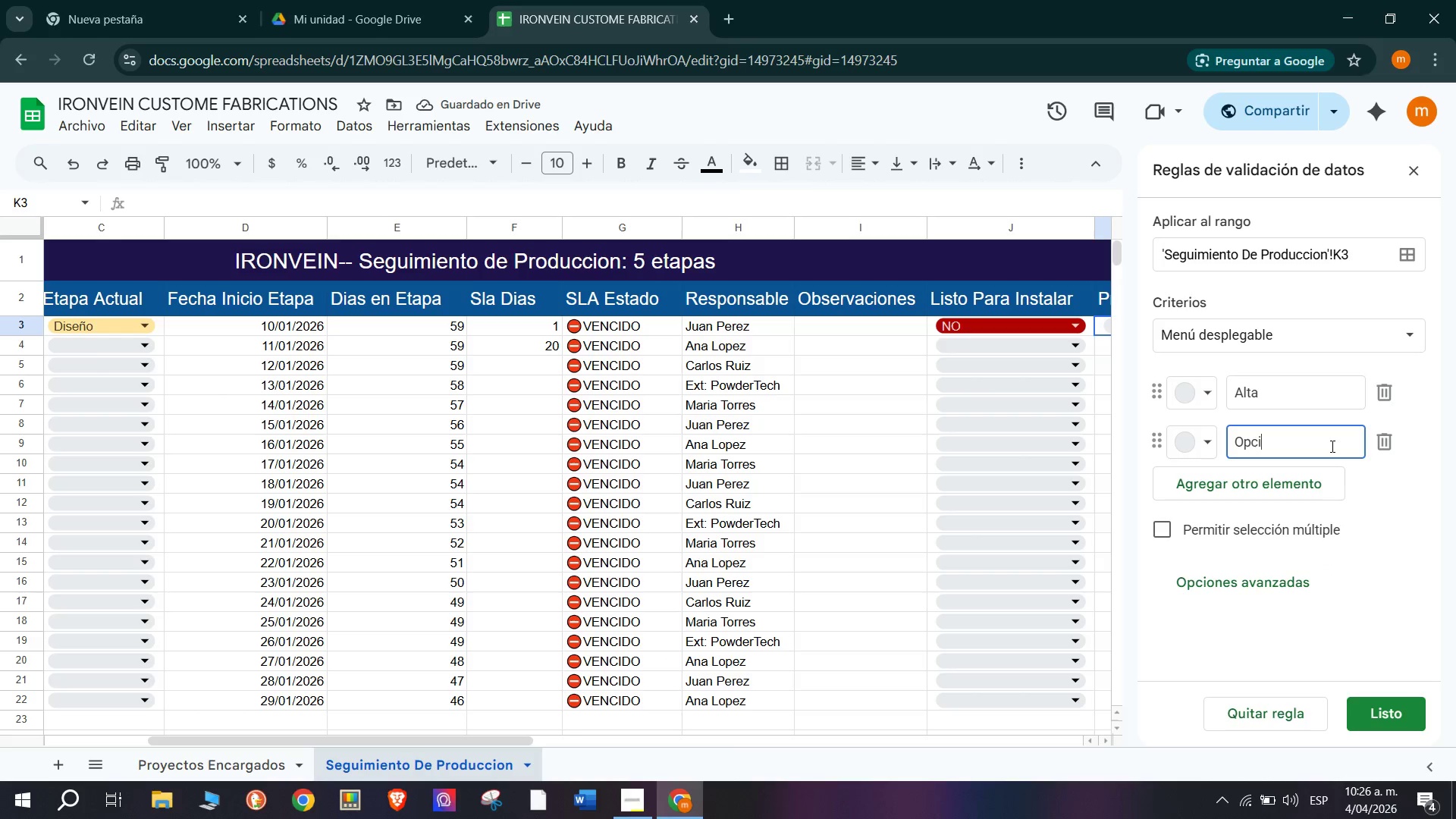 
key(Backspace)
 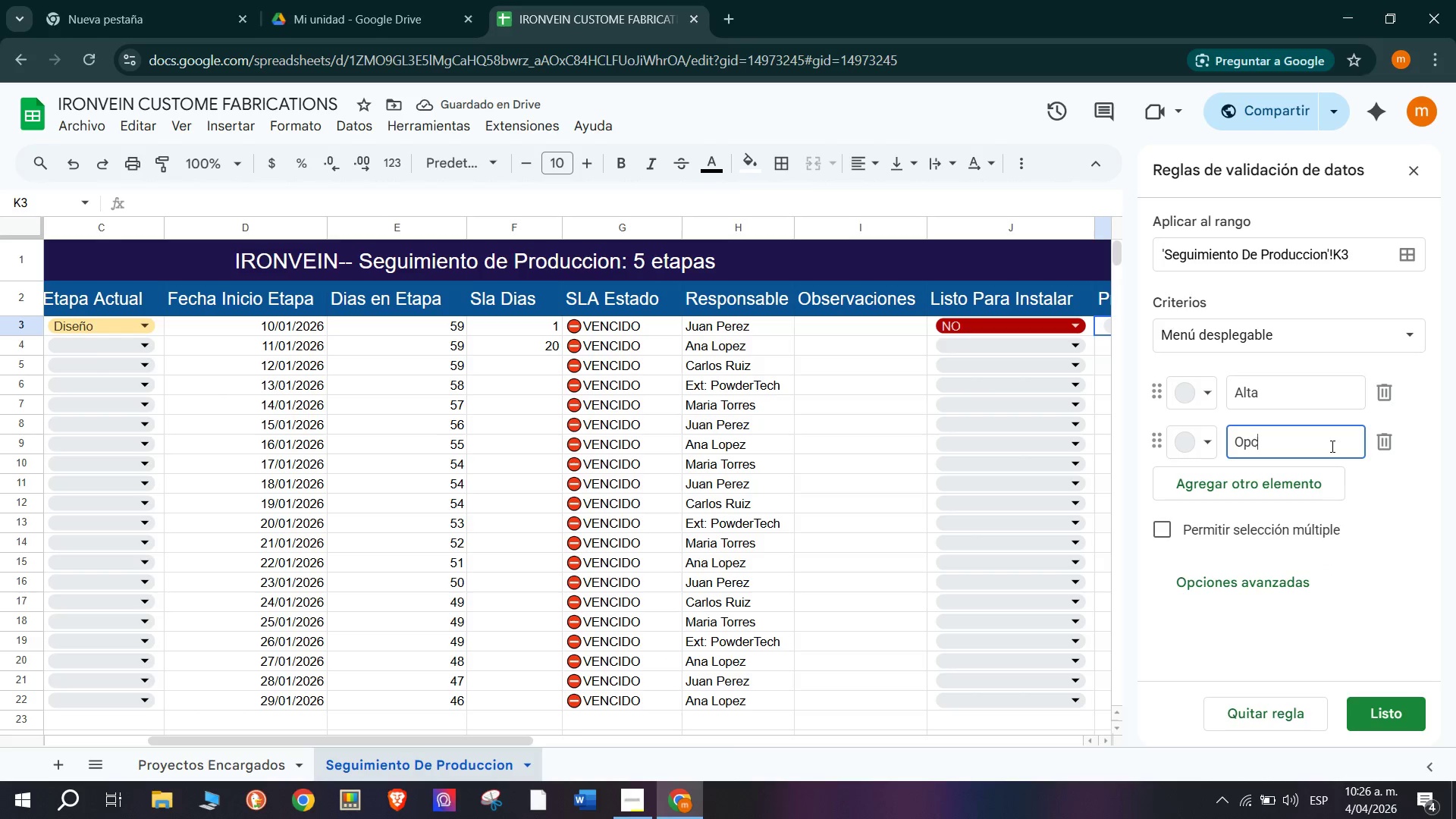 
key(Backspace)
 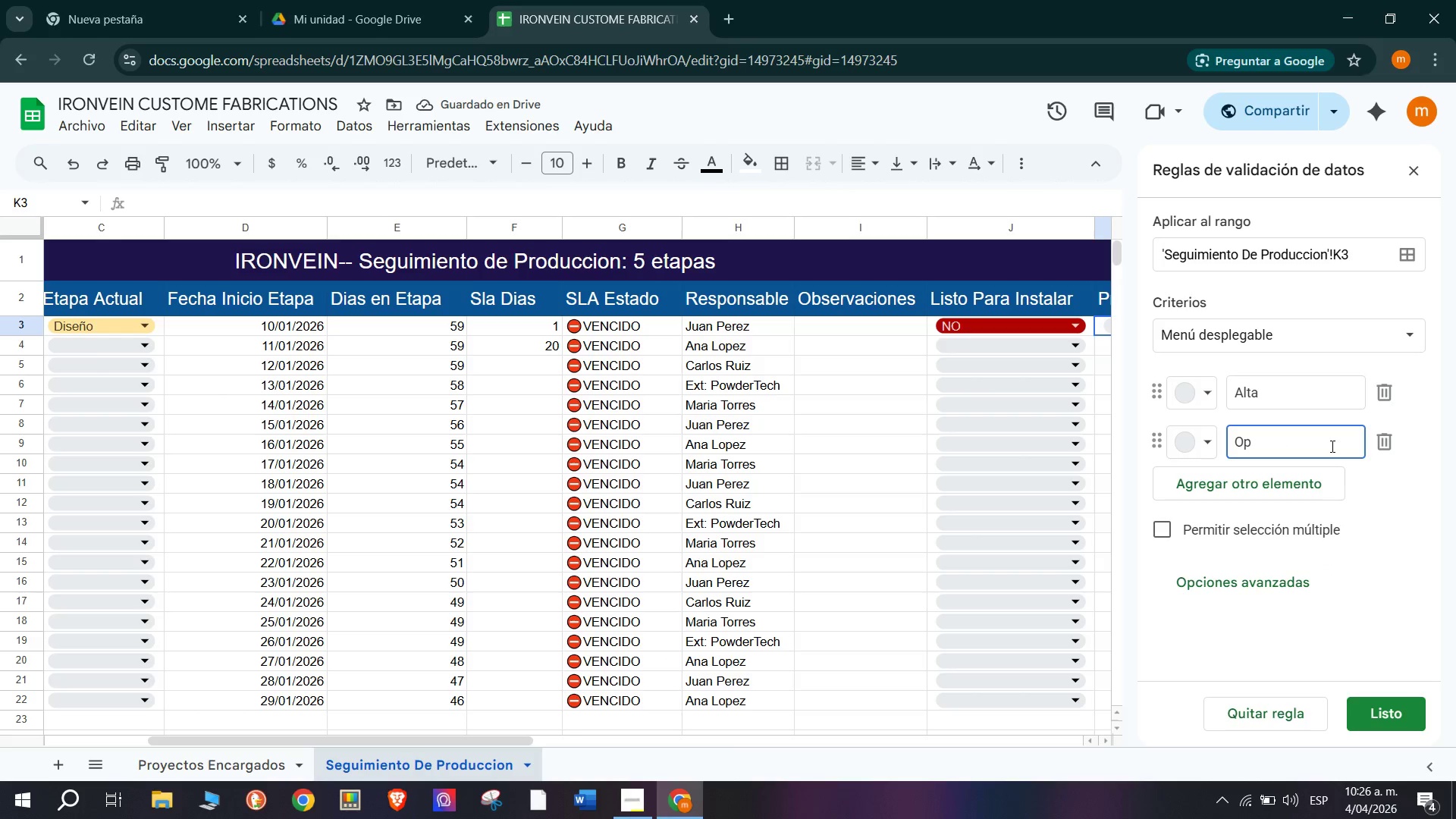 
key(Backspace)
 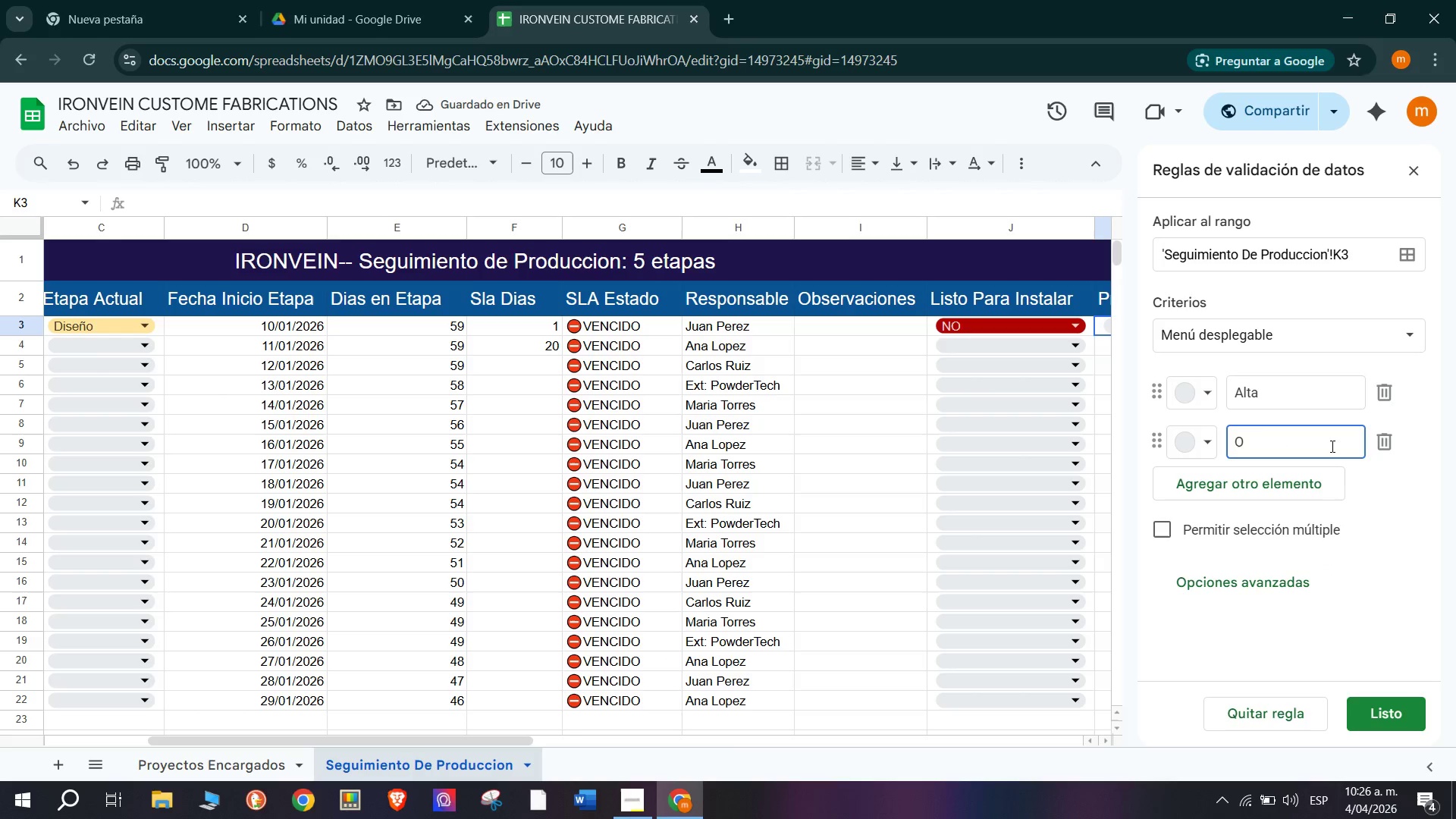 
key(Backspace)
 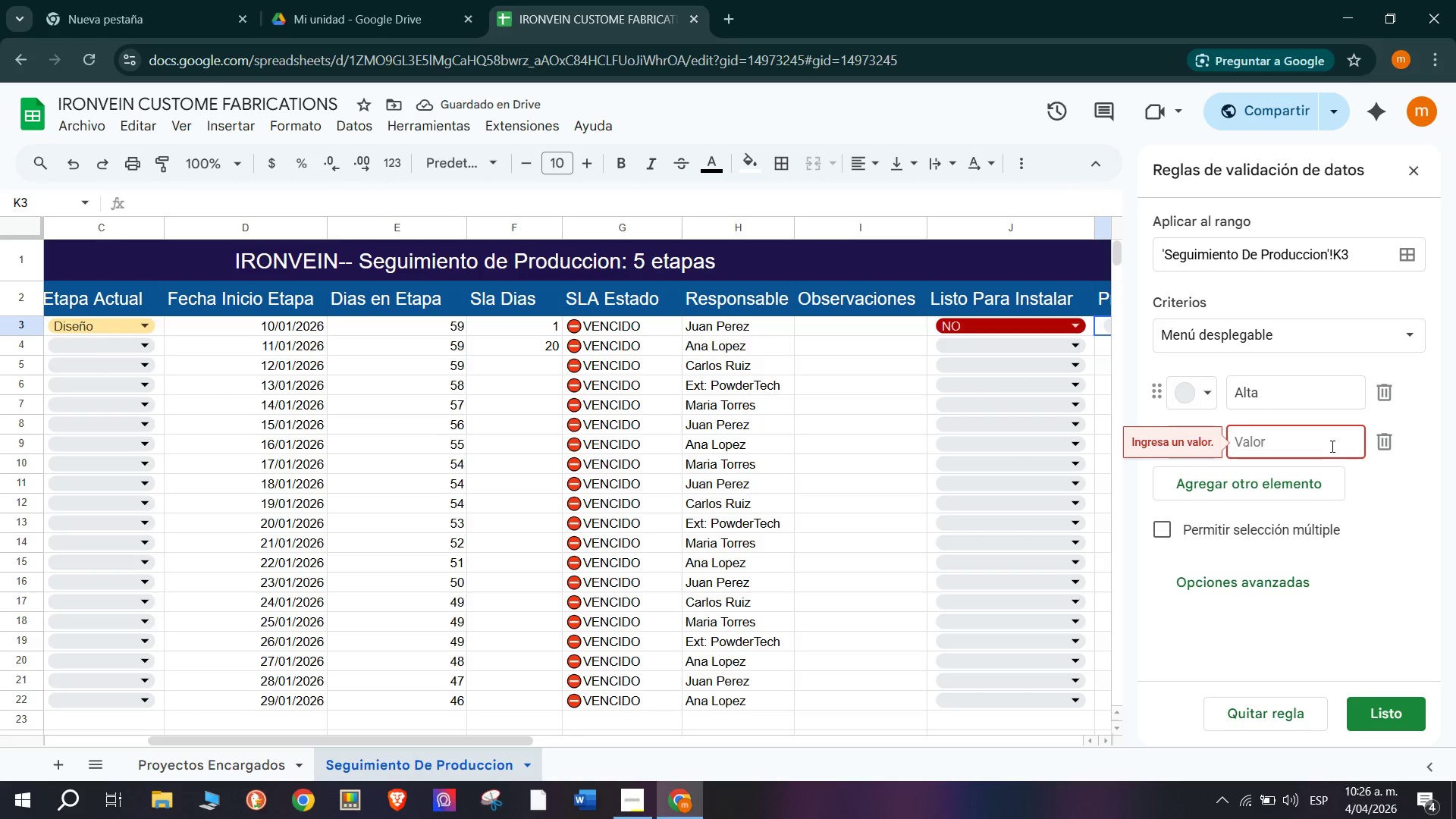 
wait(5.52)
 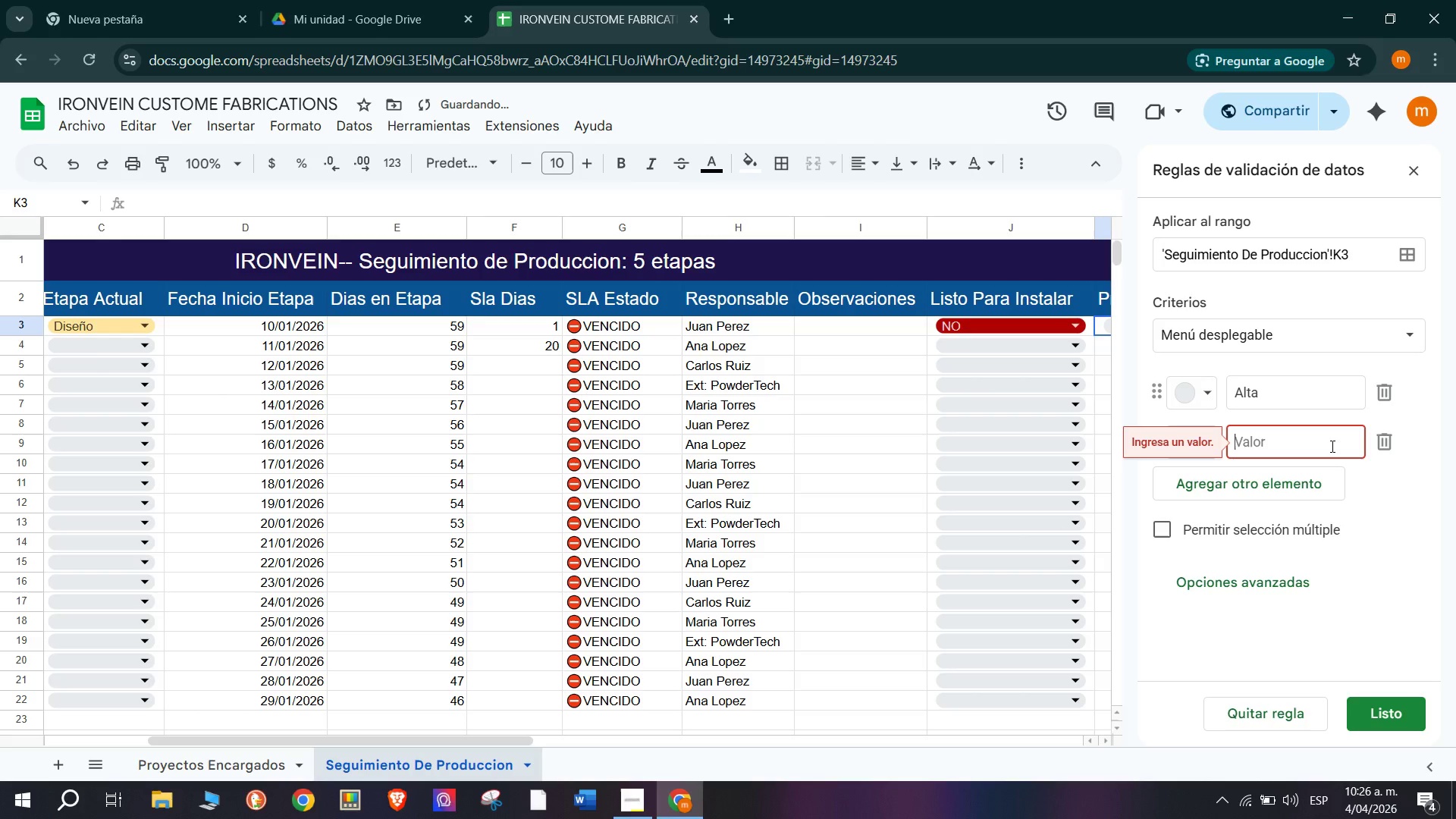 
type(Media)
 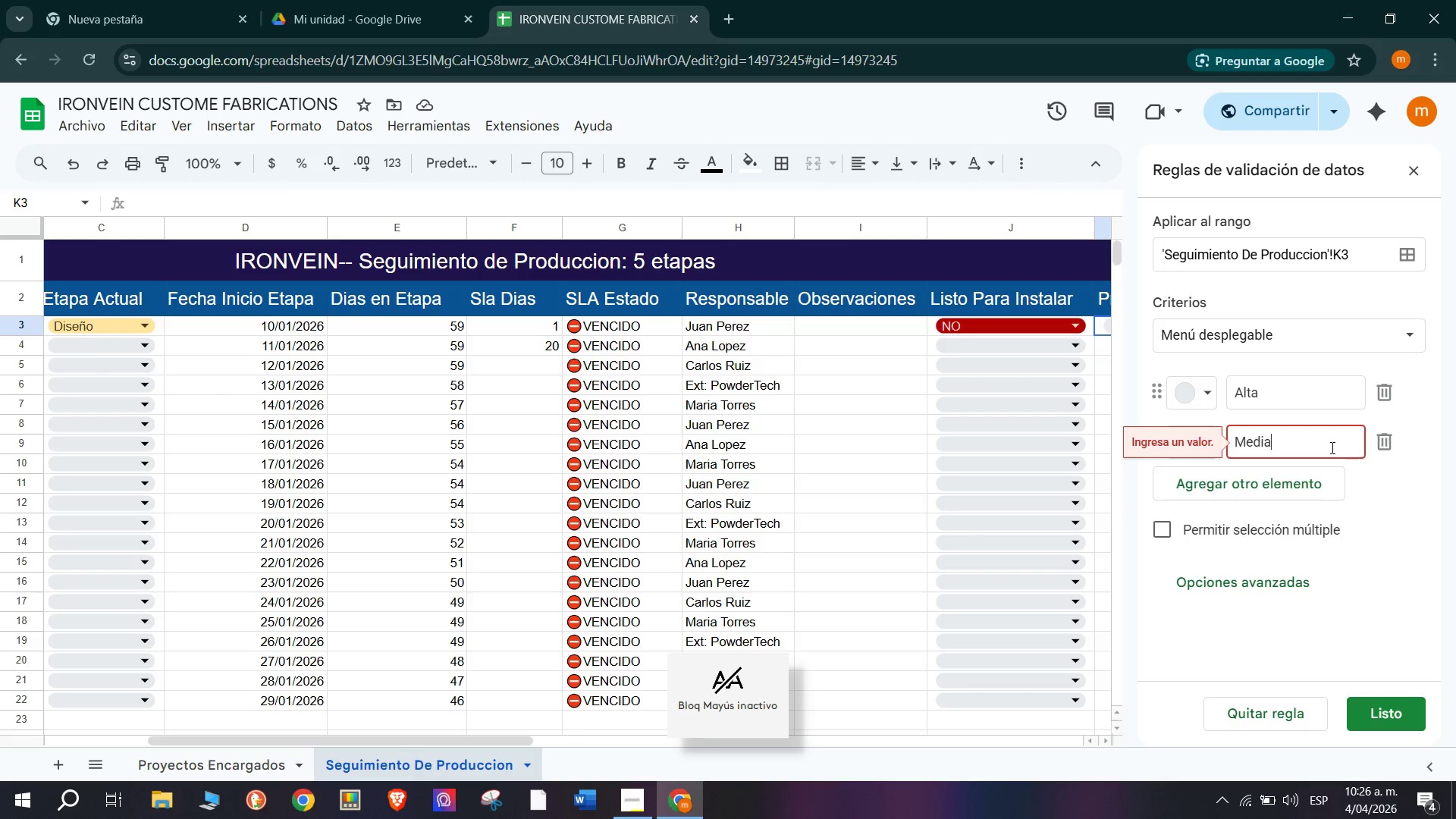 
key(Enter)
 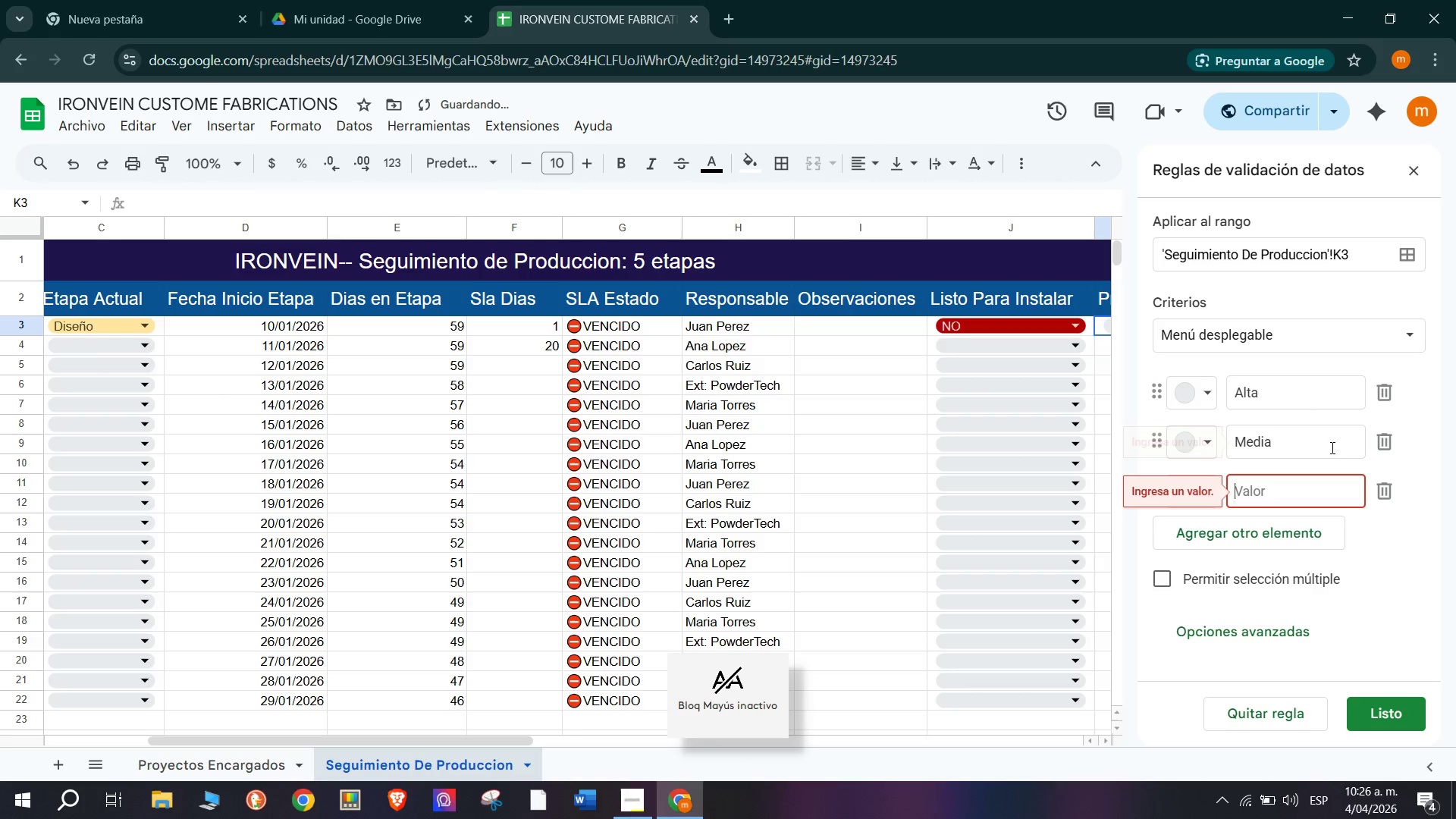 
type(Baja)
 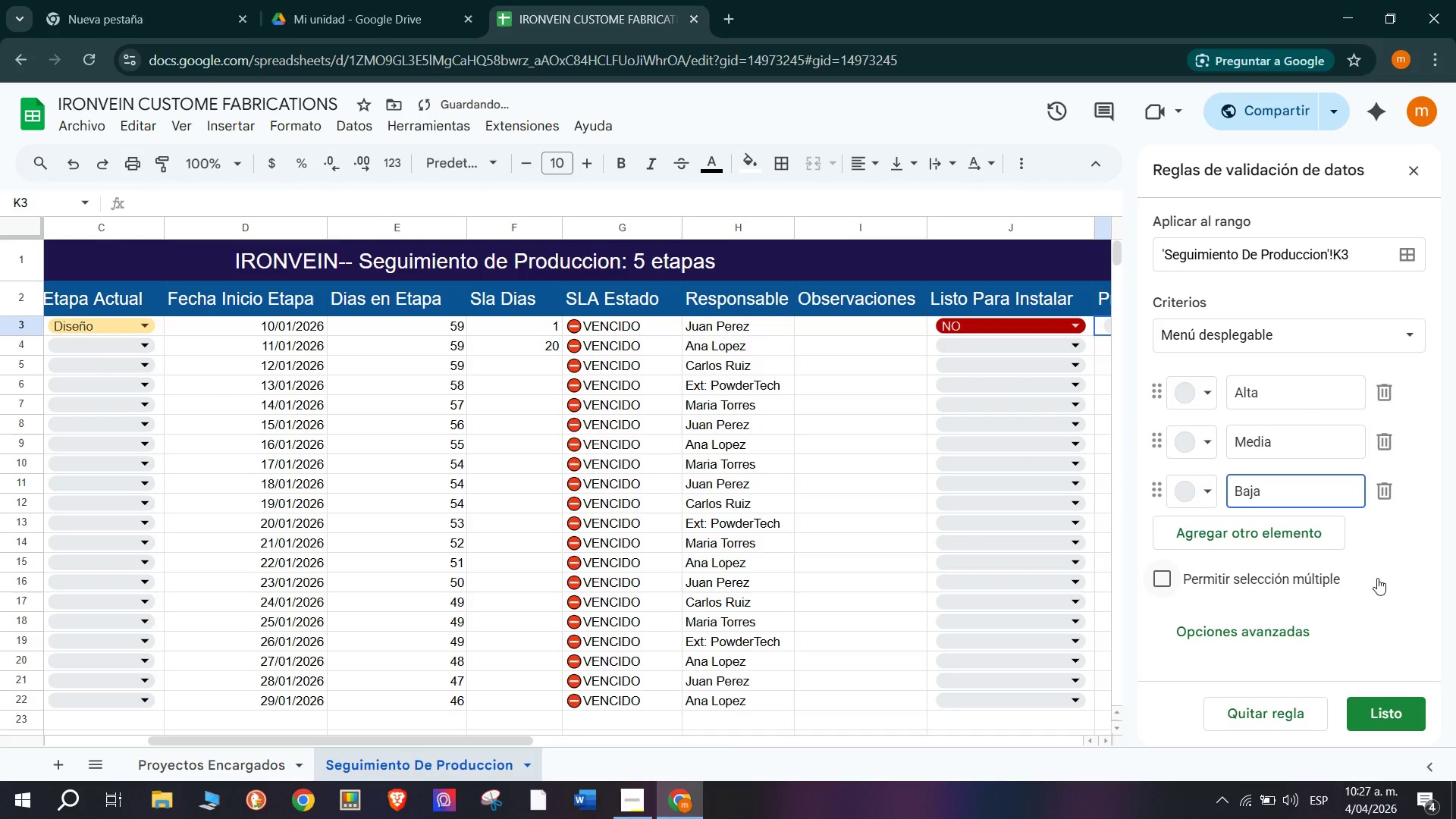 
left_click([1390, 711])
 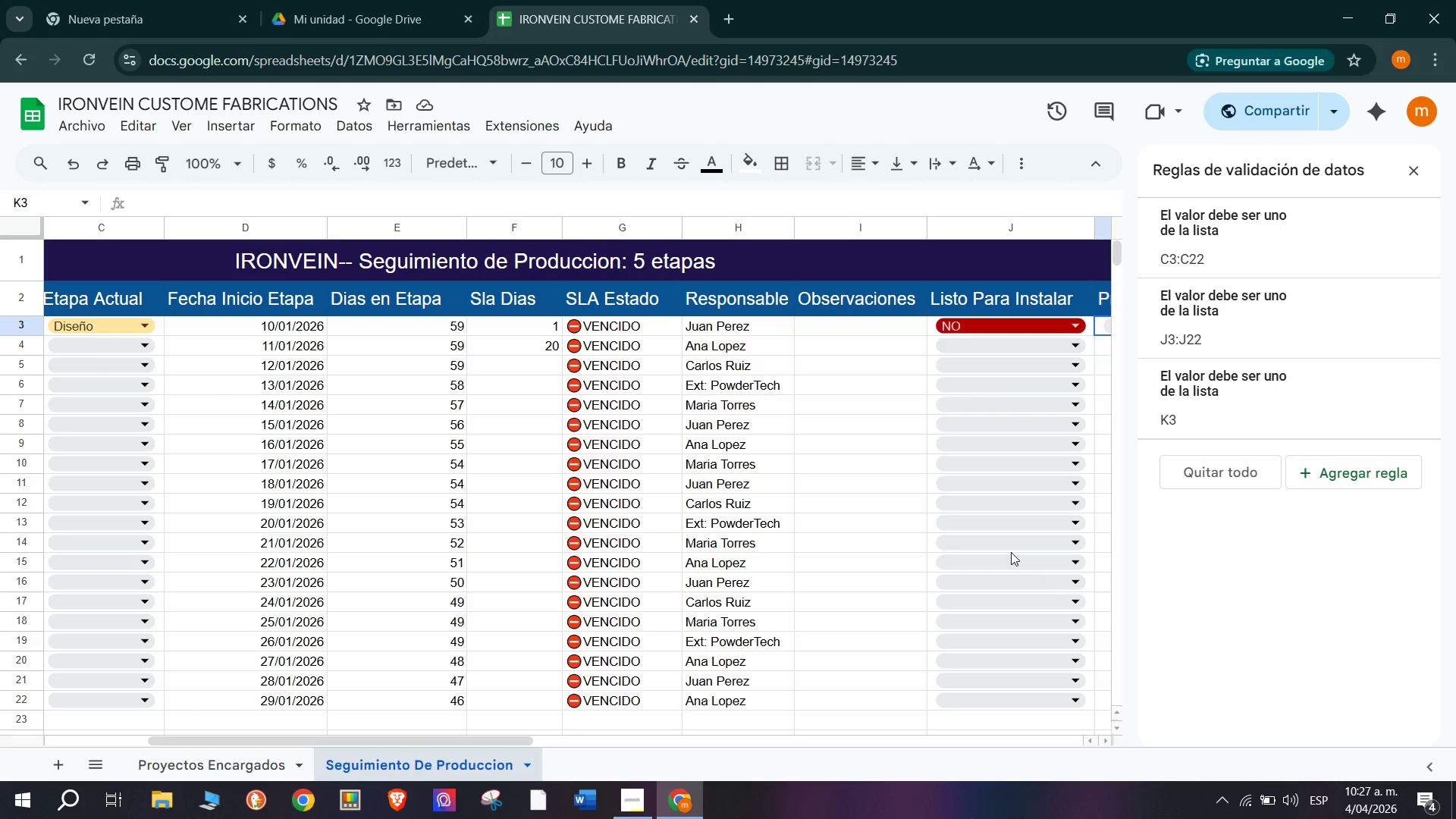 
wait(6.36)
 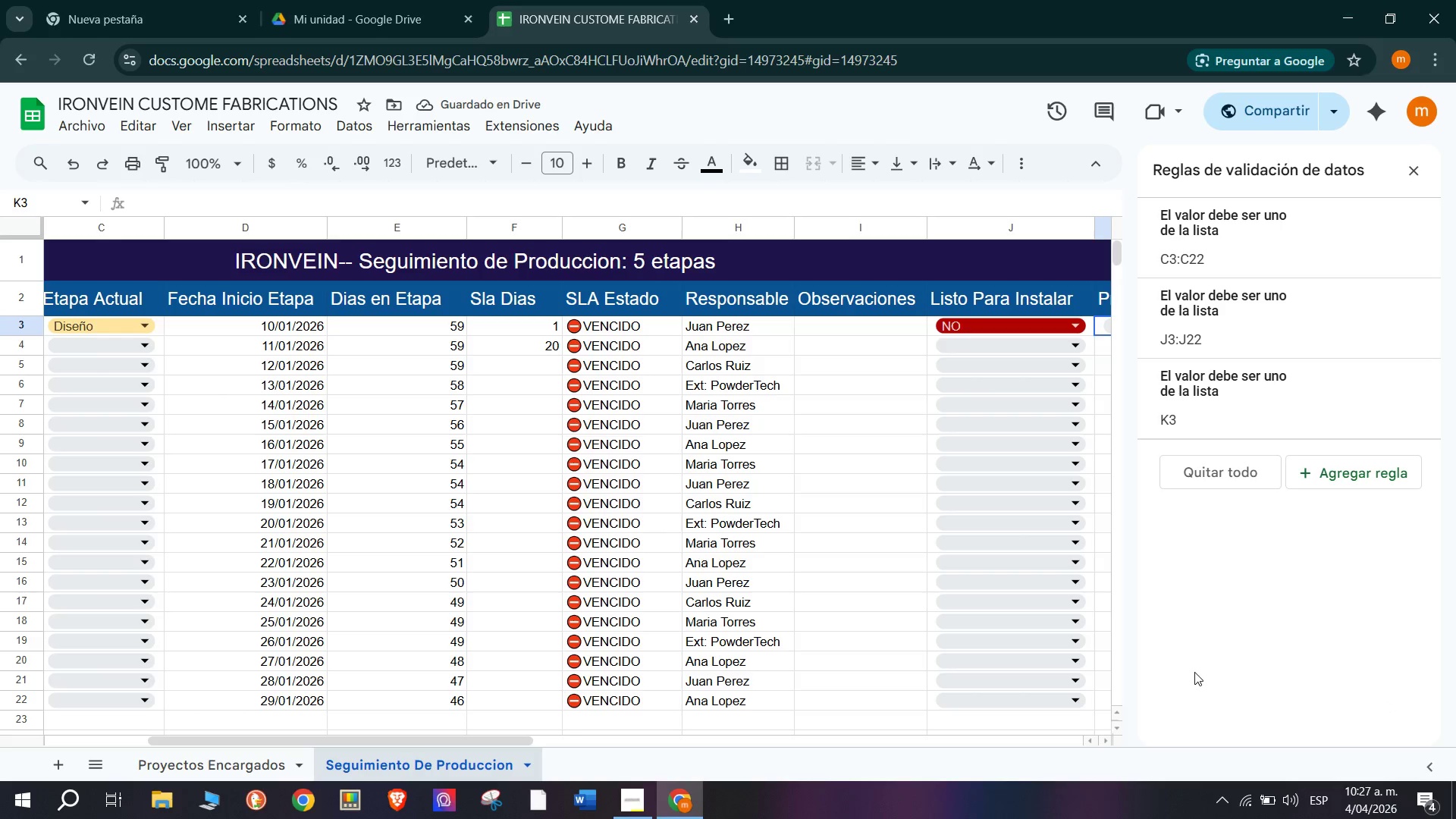 
left_click([900, 403])
 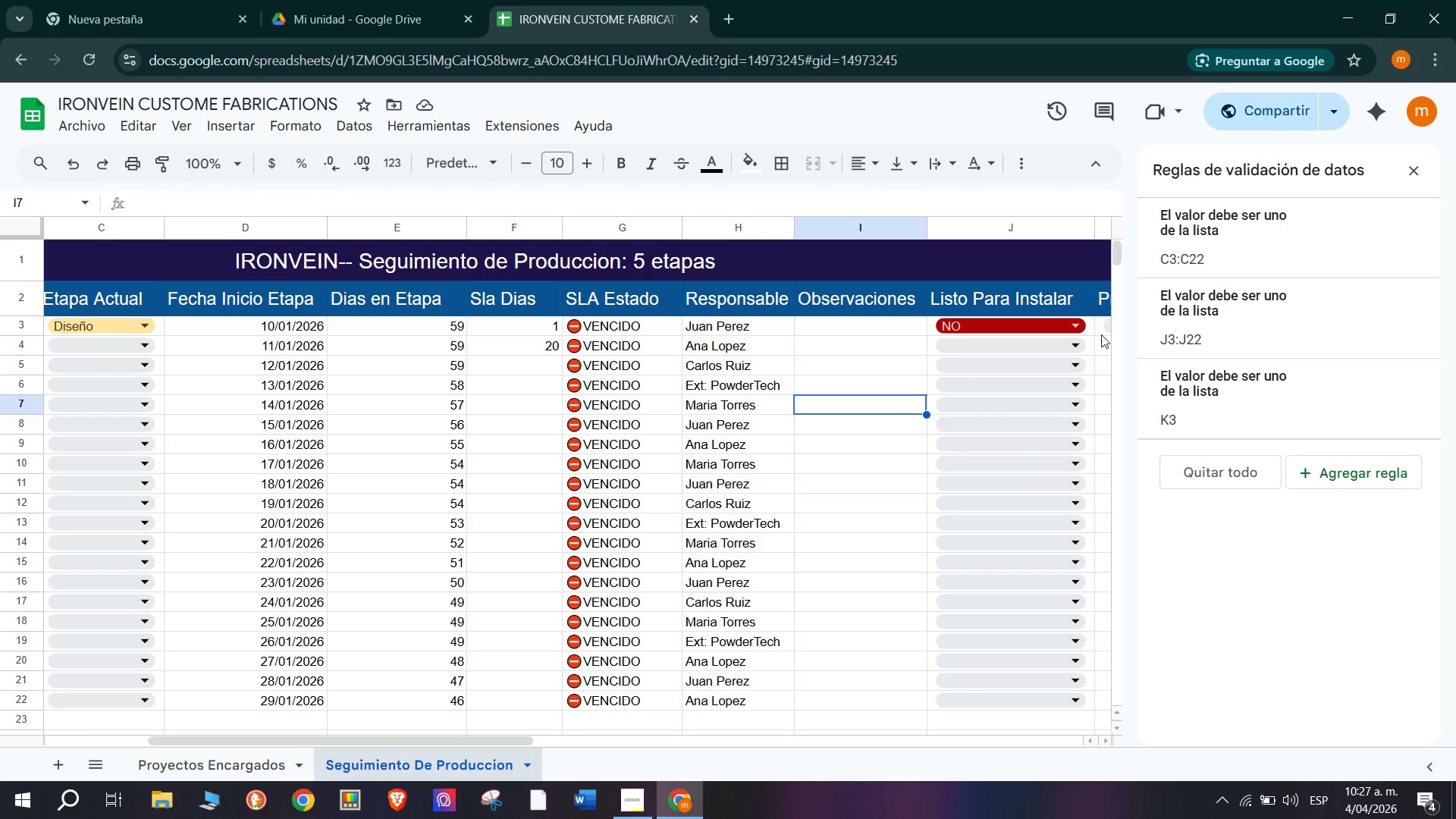 
left_click([1101, 334])
 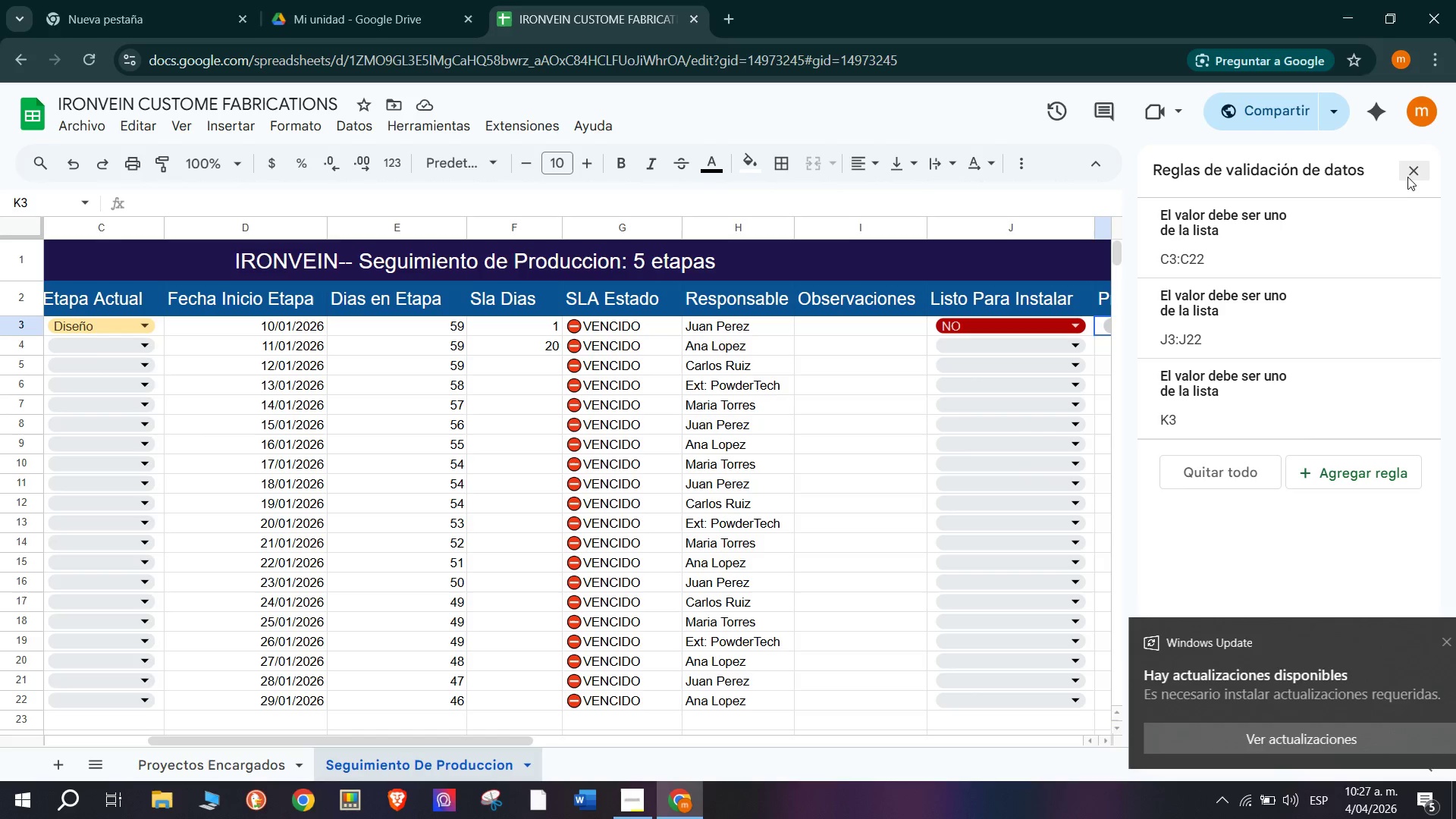 
left_click([1407, 174])
 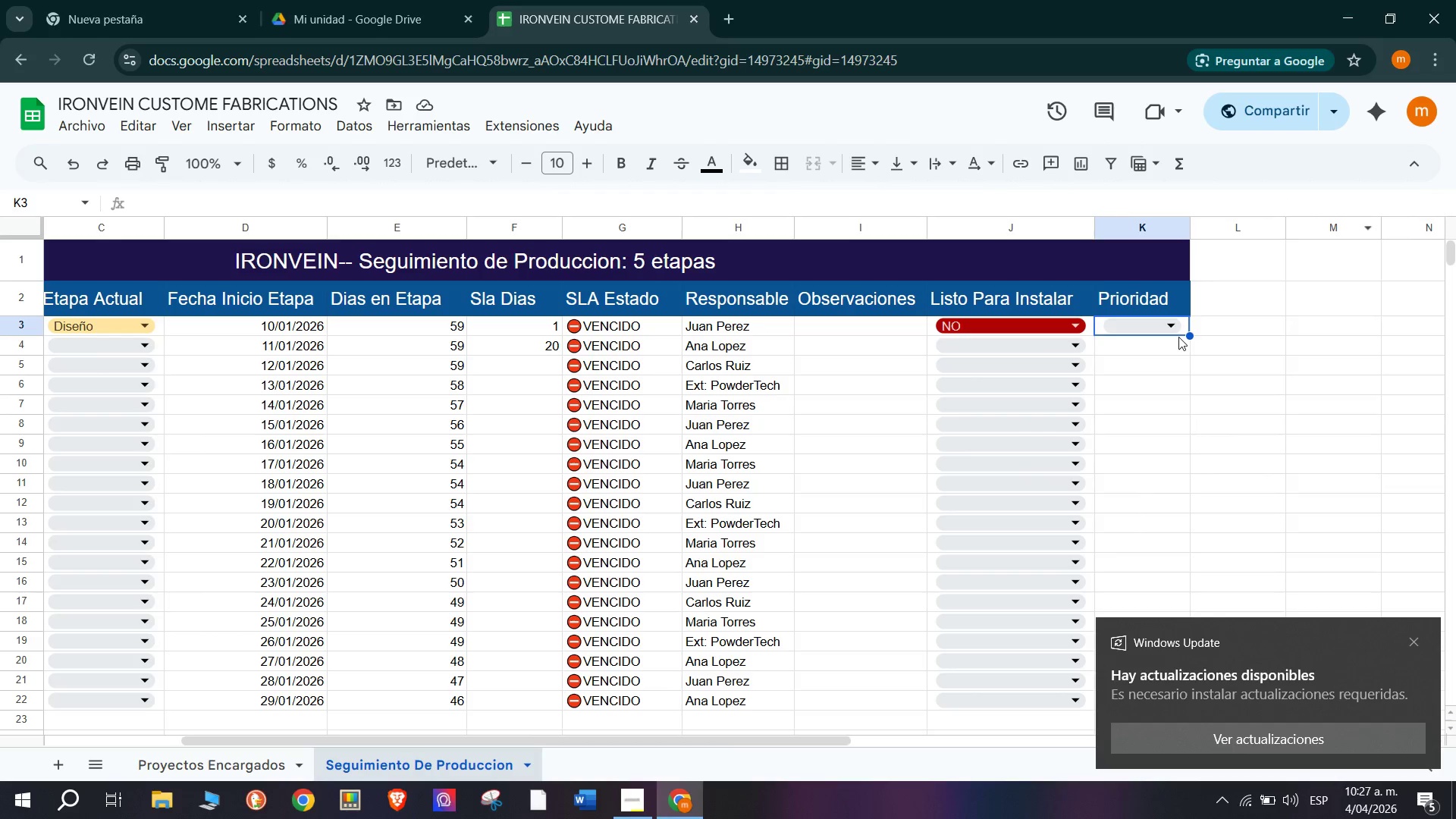 
left_click_drag(start_coordinate=[1188, 335], to_coordinate=[1147, 695])
 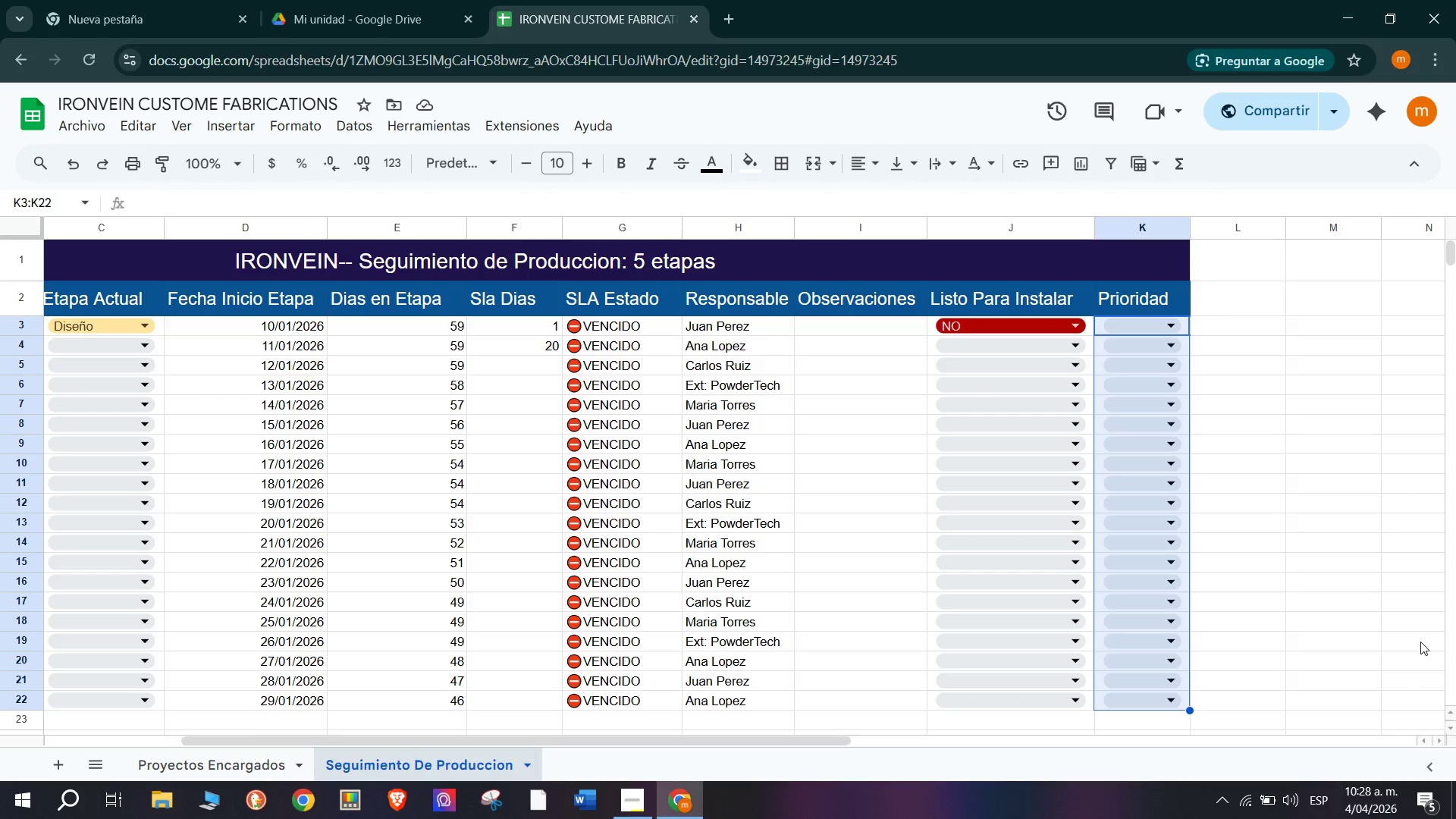 
wait(96.53)
 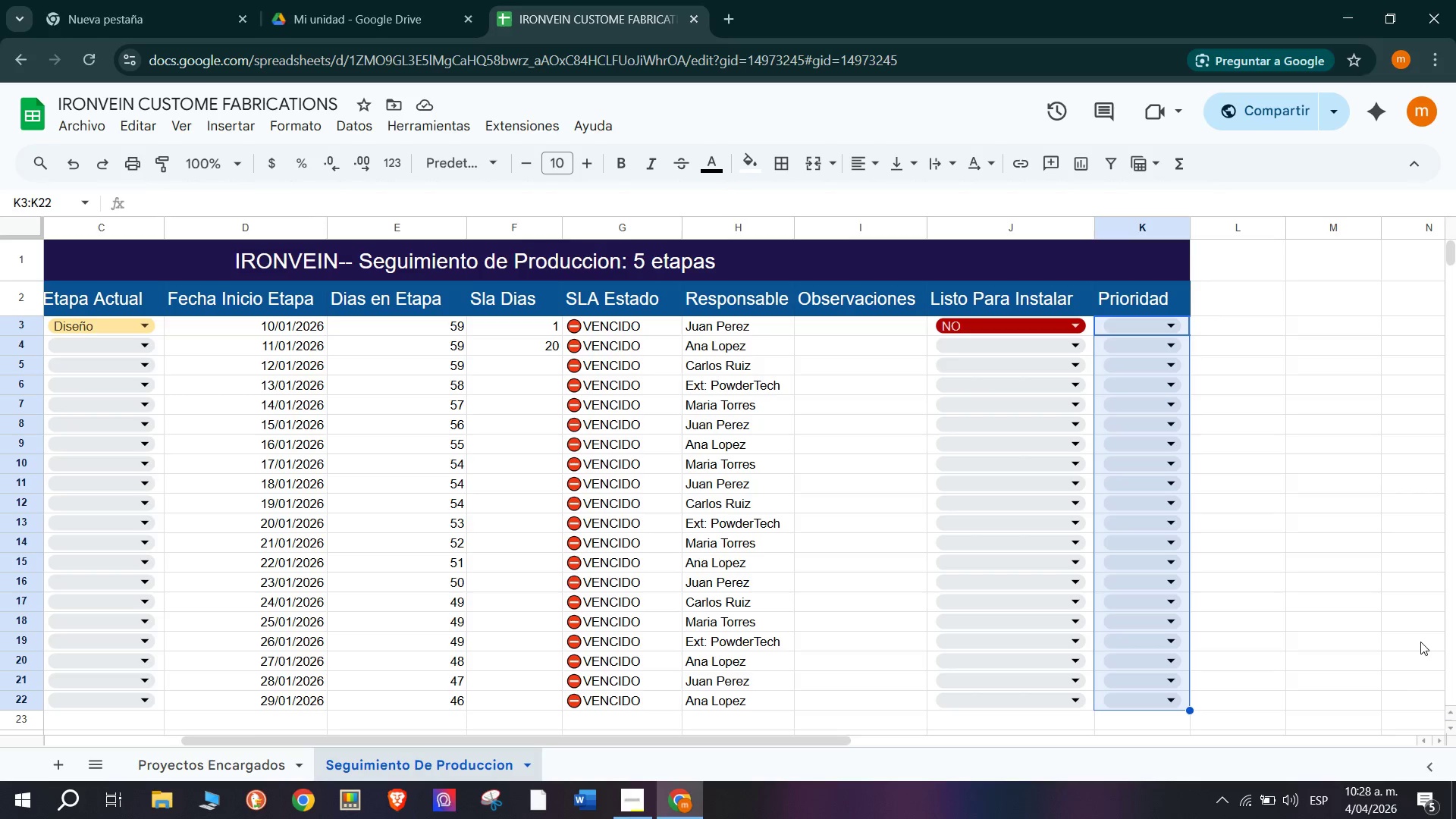 
left_click([915, 367])
 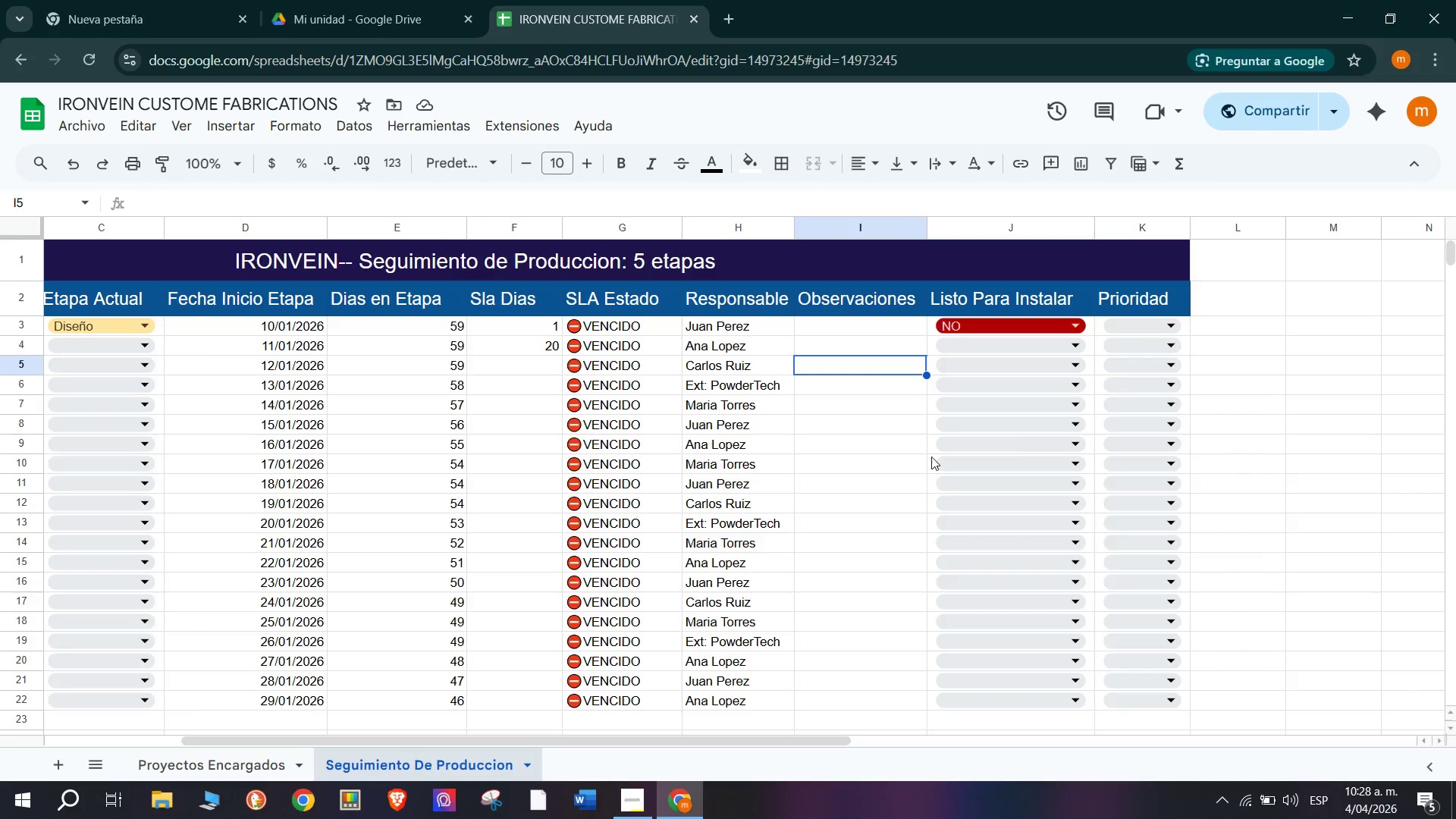 
scroll: coordinate [977, 457], scroll_direction: up, amount: 1.0
 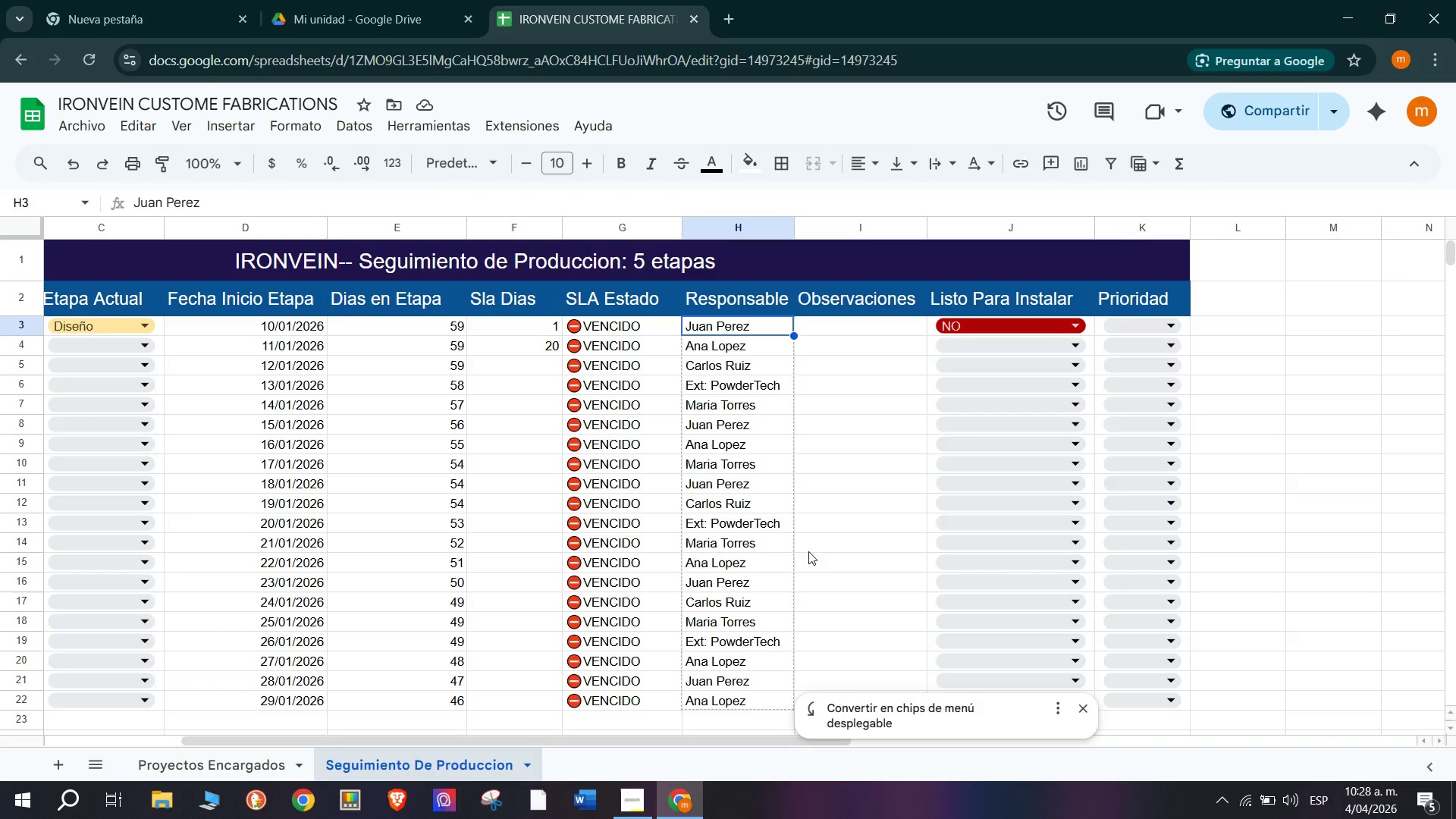 
left_click([888, 438])
 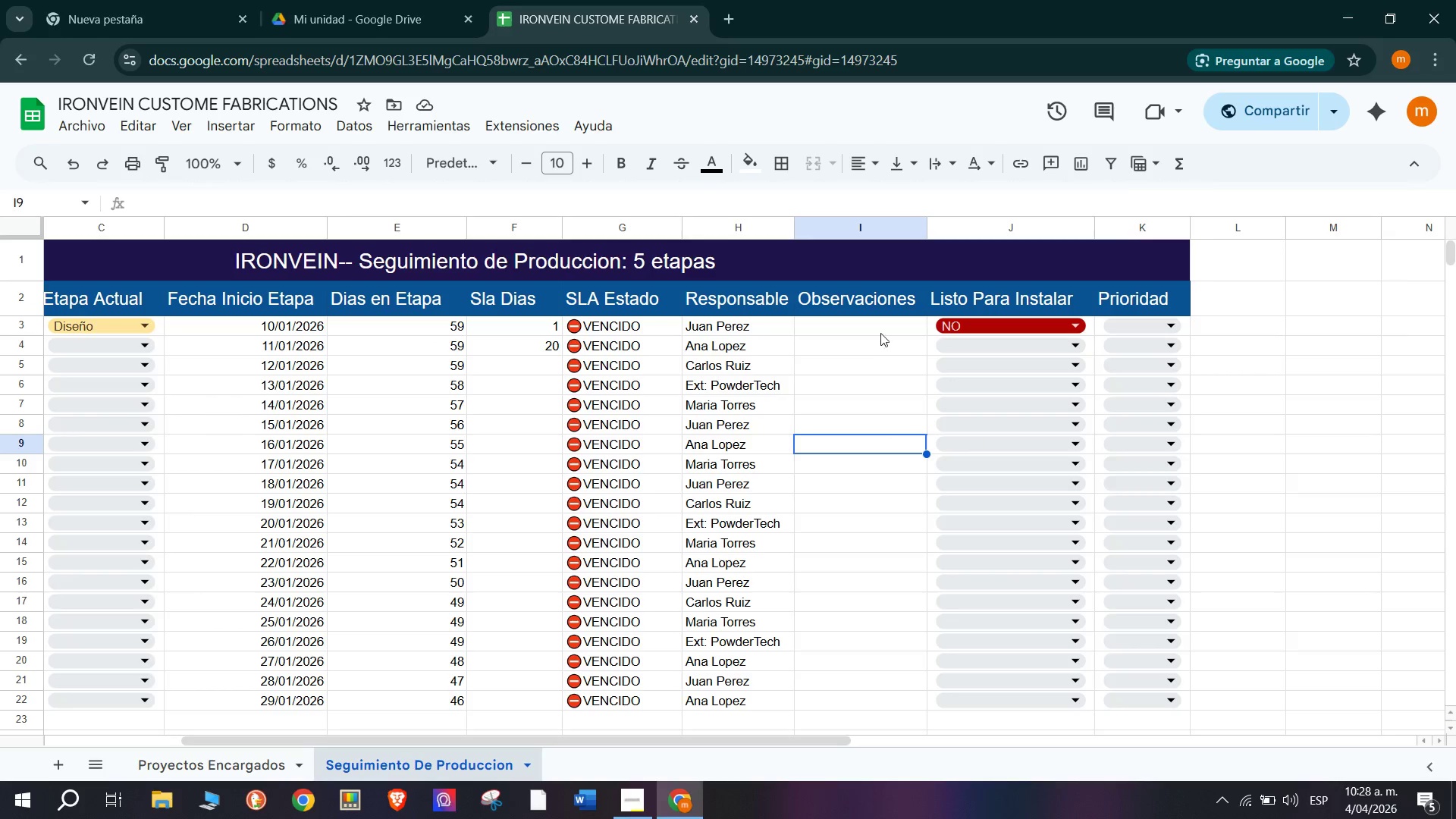 
left_click([880, 331])
 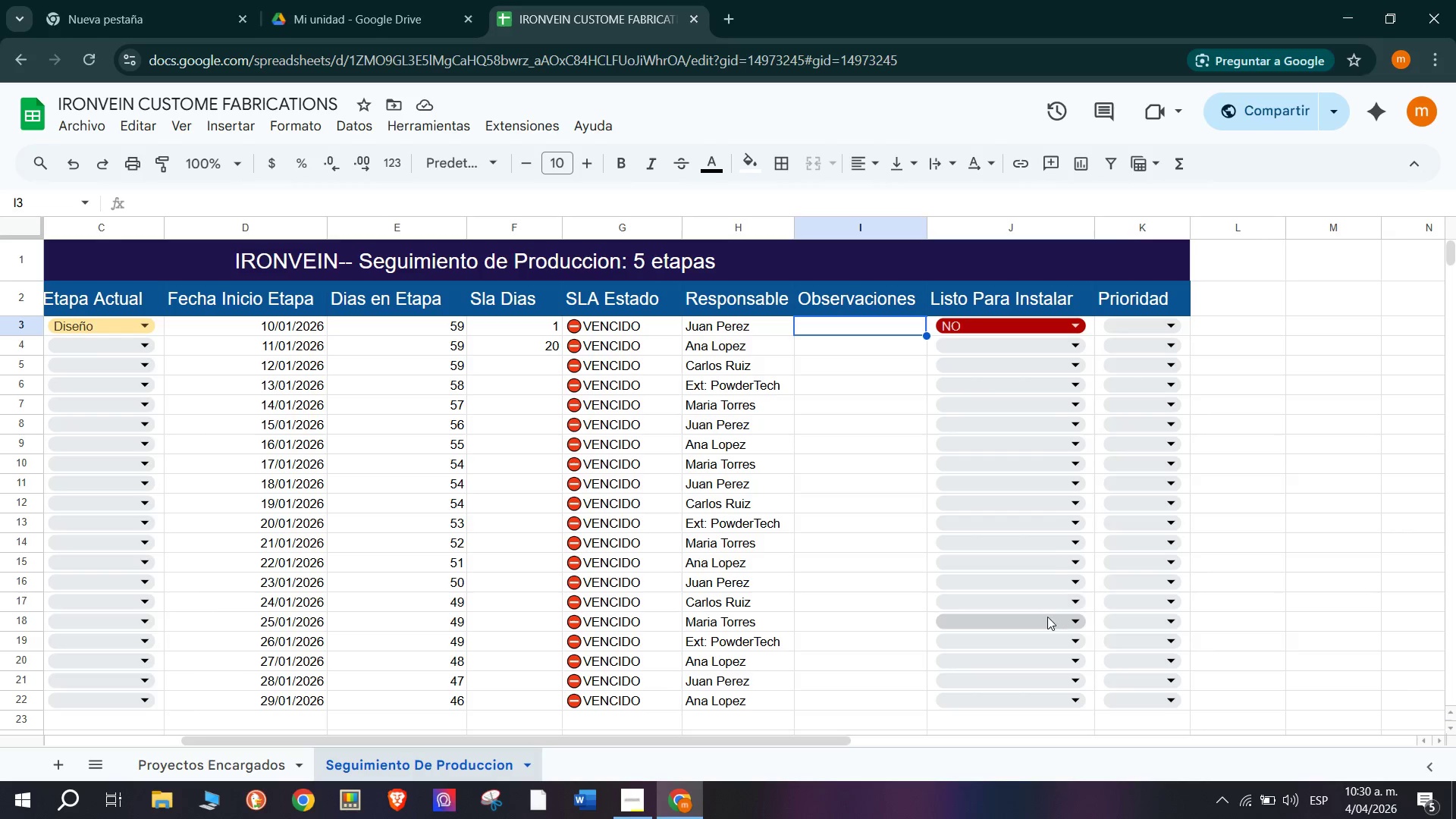 
wait(73.31)
 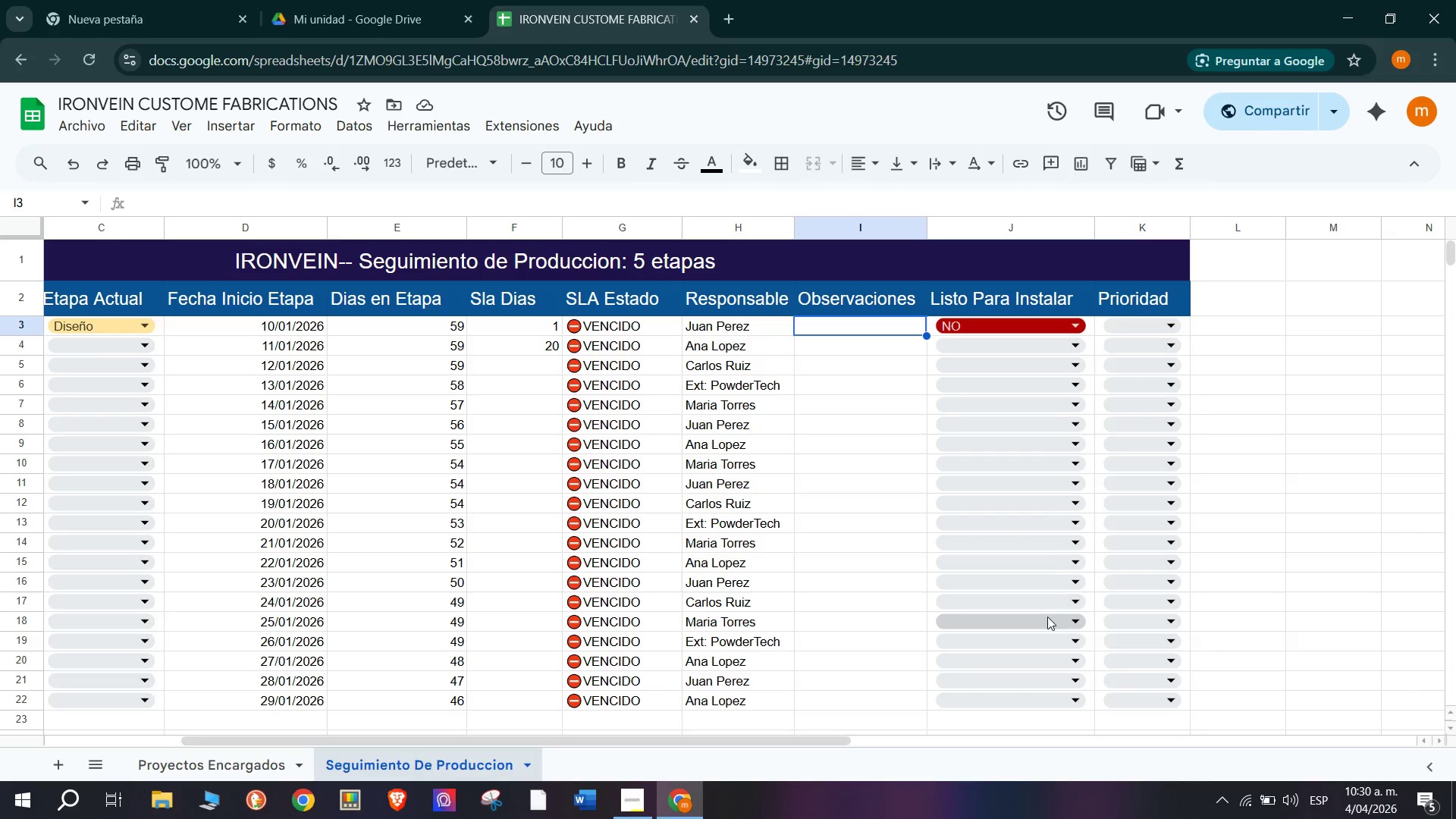 
scroll: coordinate [871, 460], scroll_direction: up, amount: 2.0
 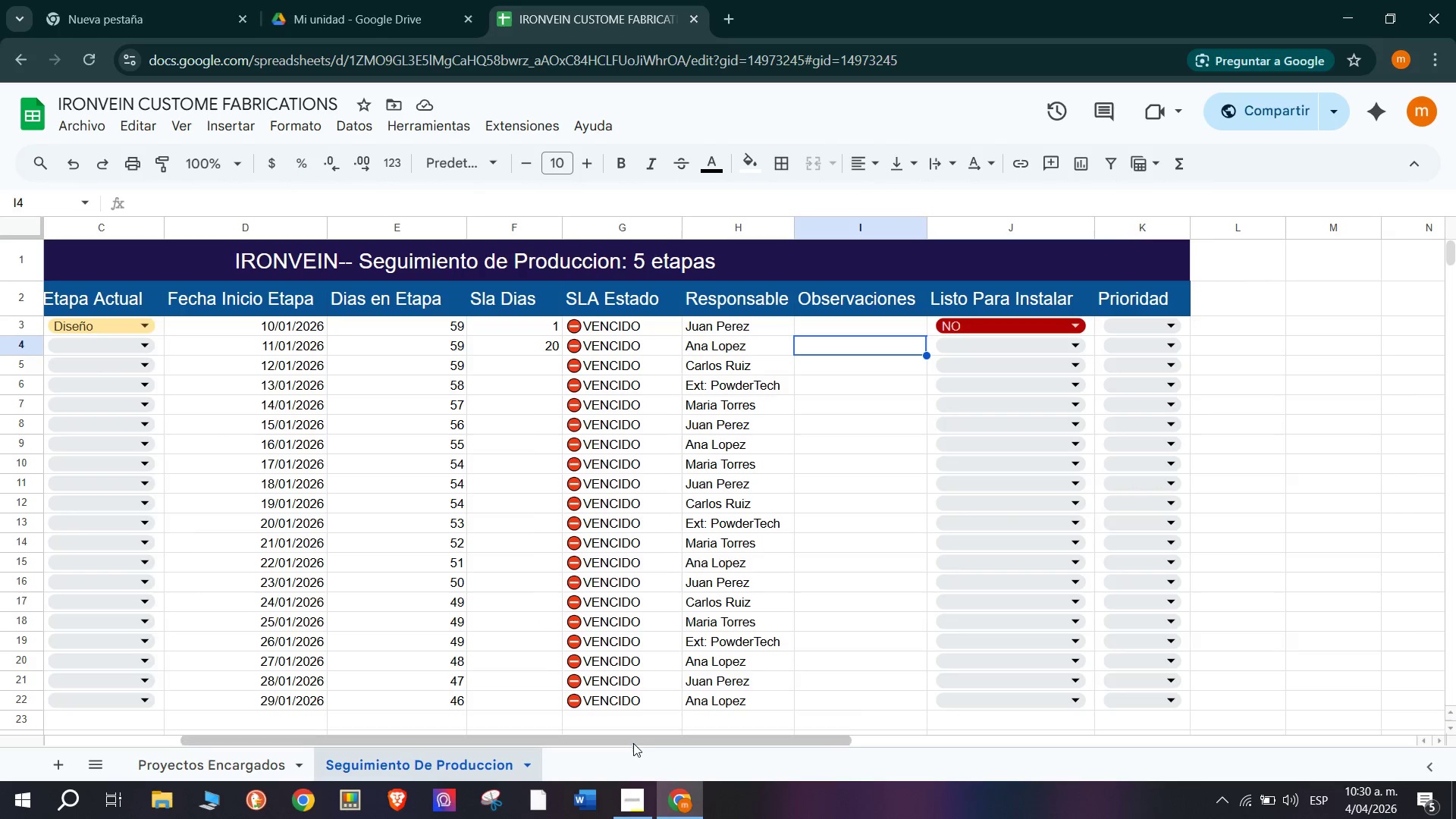 
left_click_drag(start_coordinate=[633, 741], to_coordinate=[381, 770])
 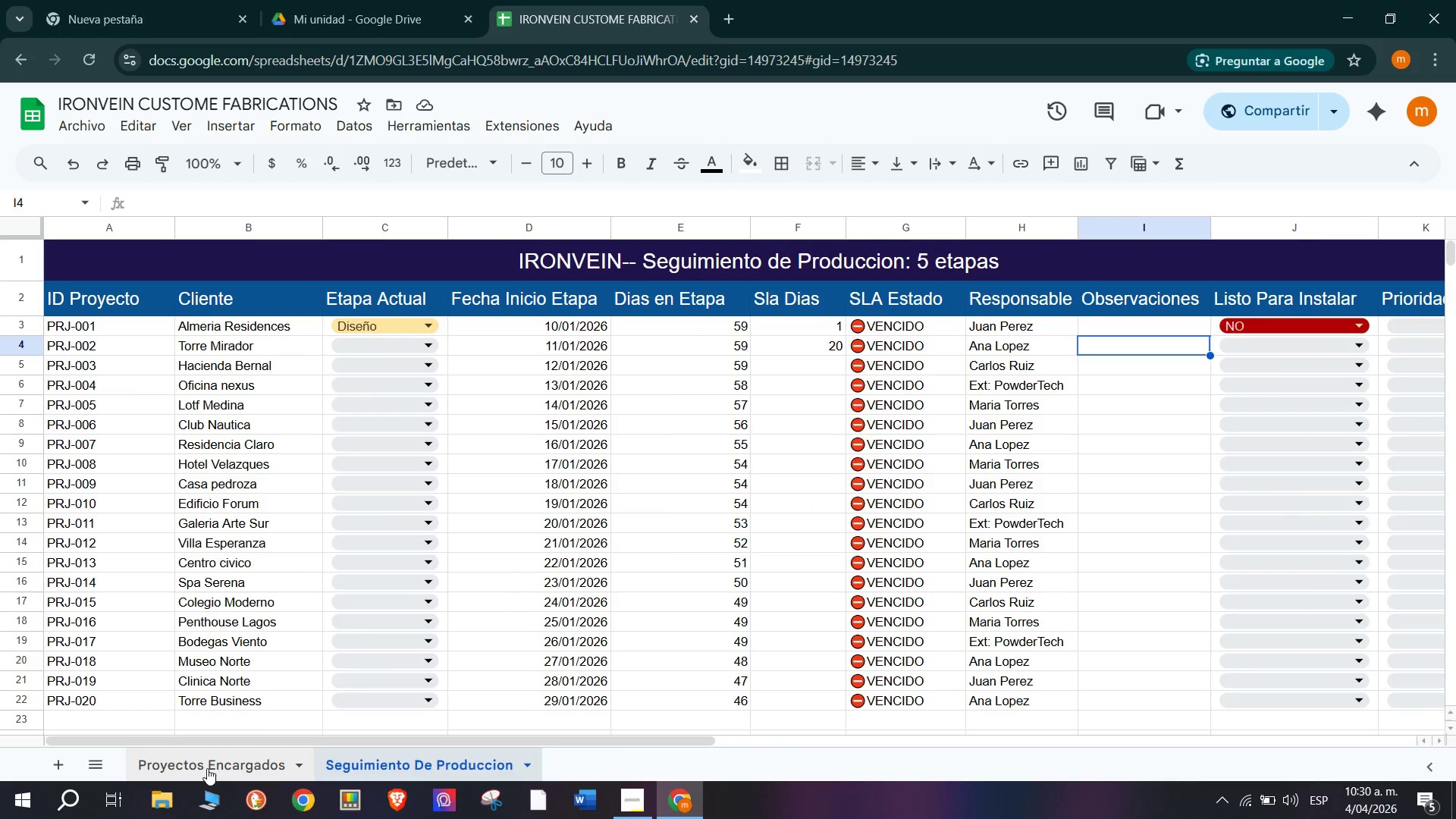 
left_click([207, 761])
 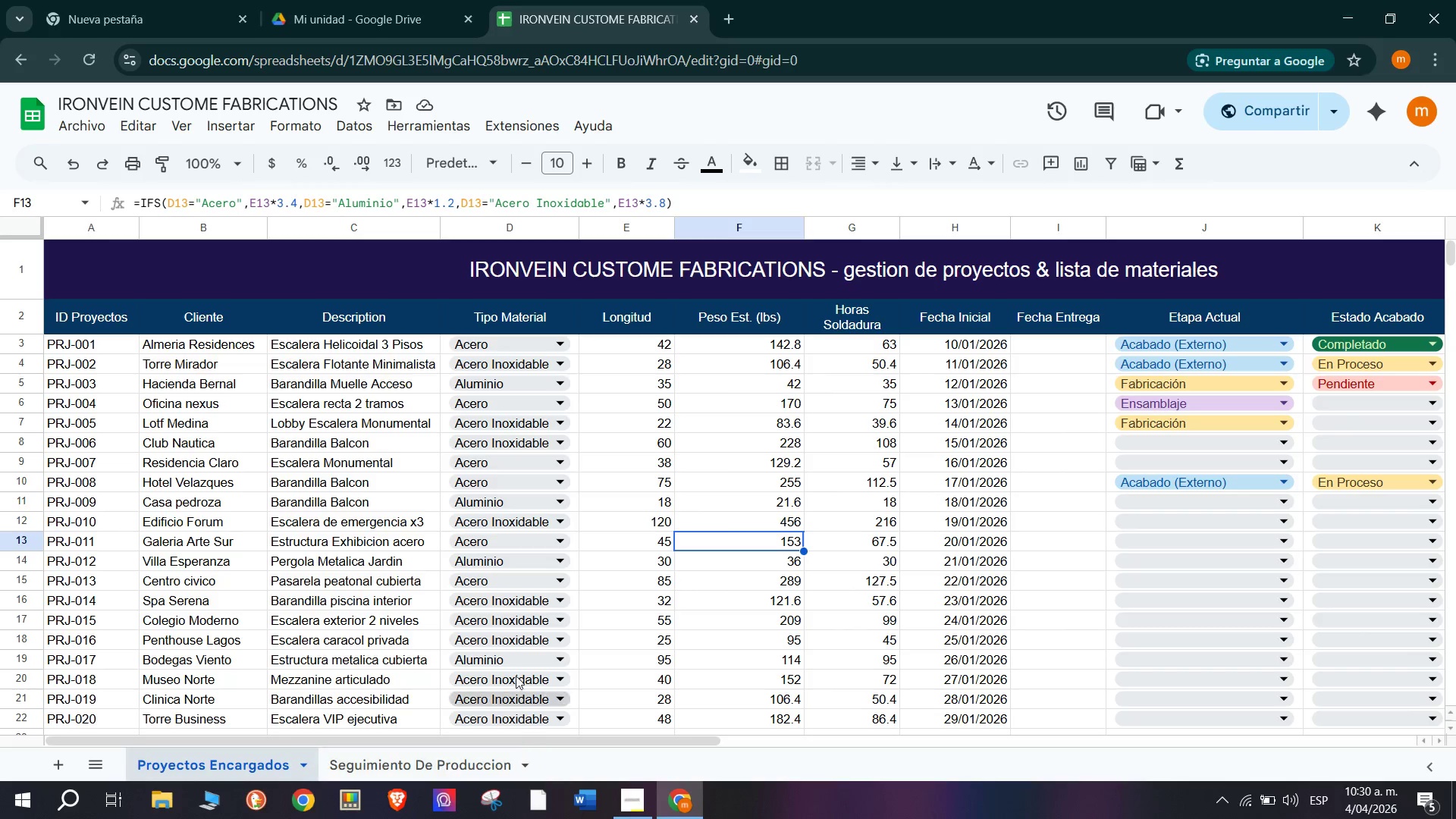 
scroll: coordinate [990, 568], scroll_direction: down, amount: 1.0
 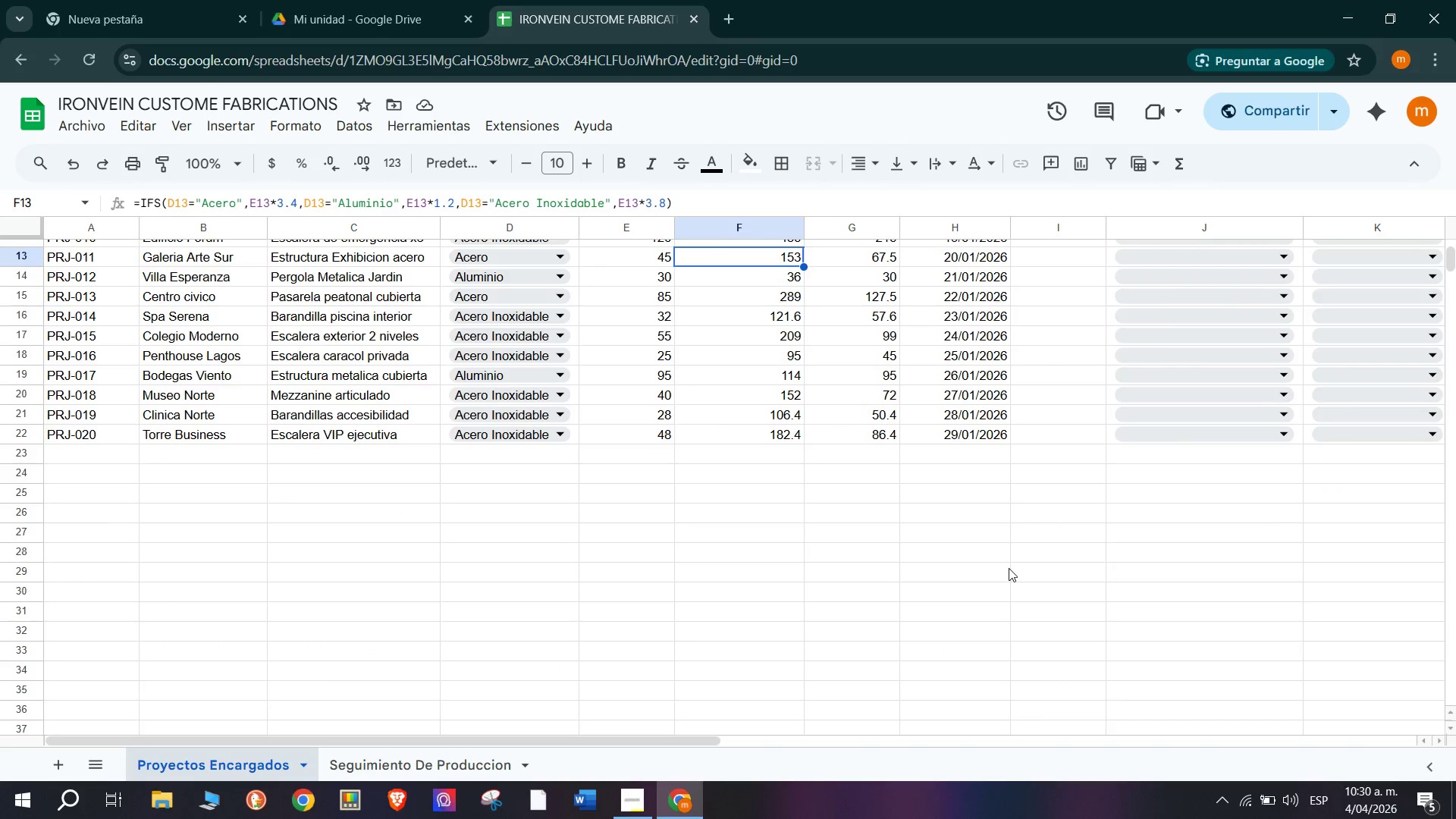 
scroll: coordinate [1009, 568], scroll_direction: up, amount: 1.0
 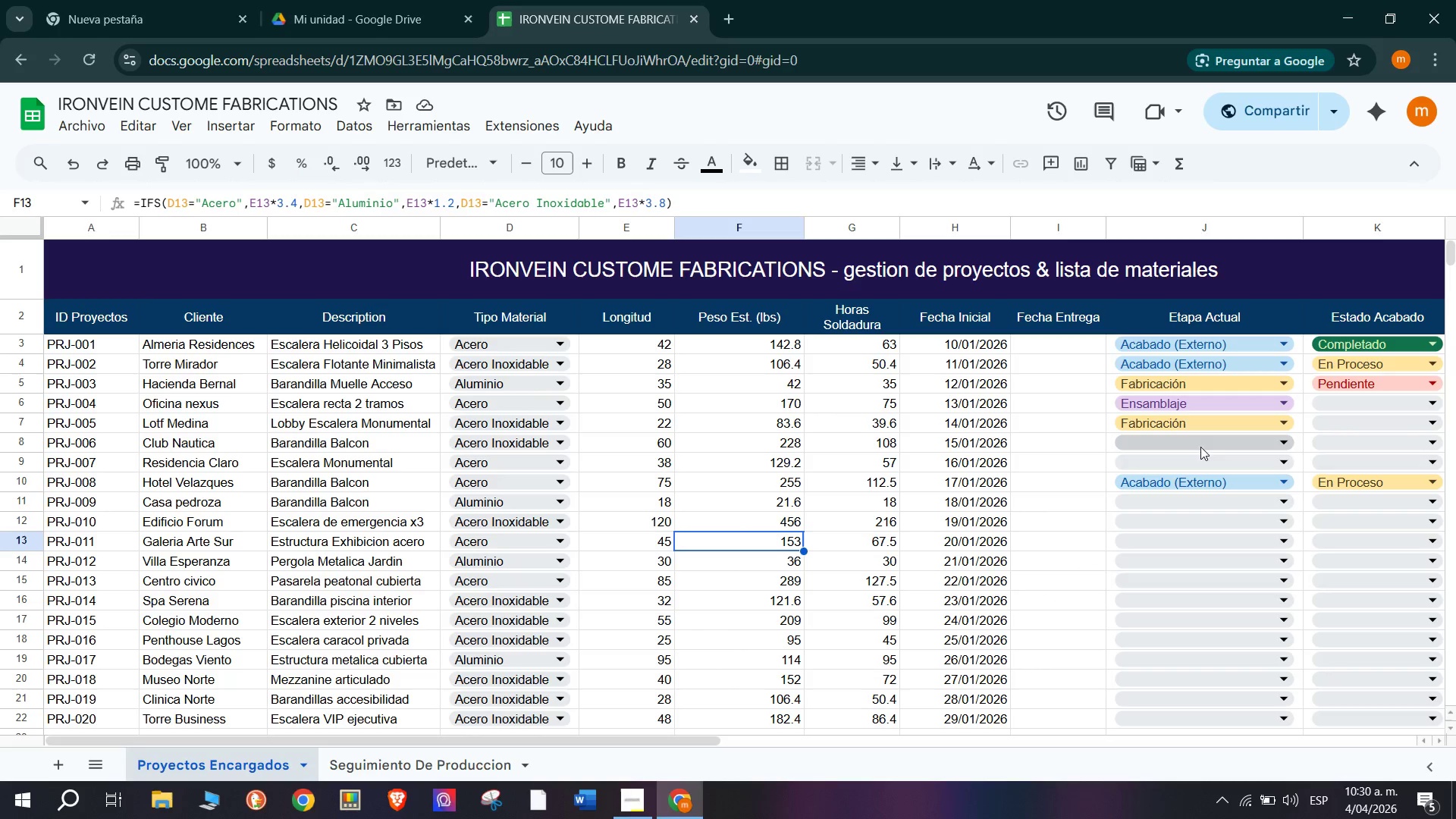 
left_click_drag(start_coordinate=[640, 739], to_coordinate=[452, 731])
 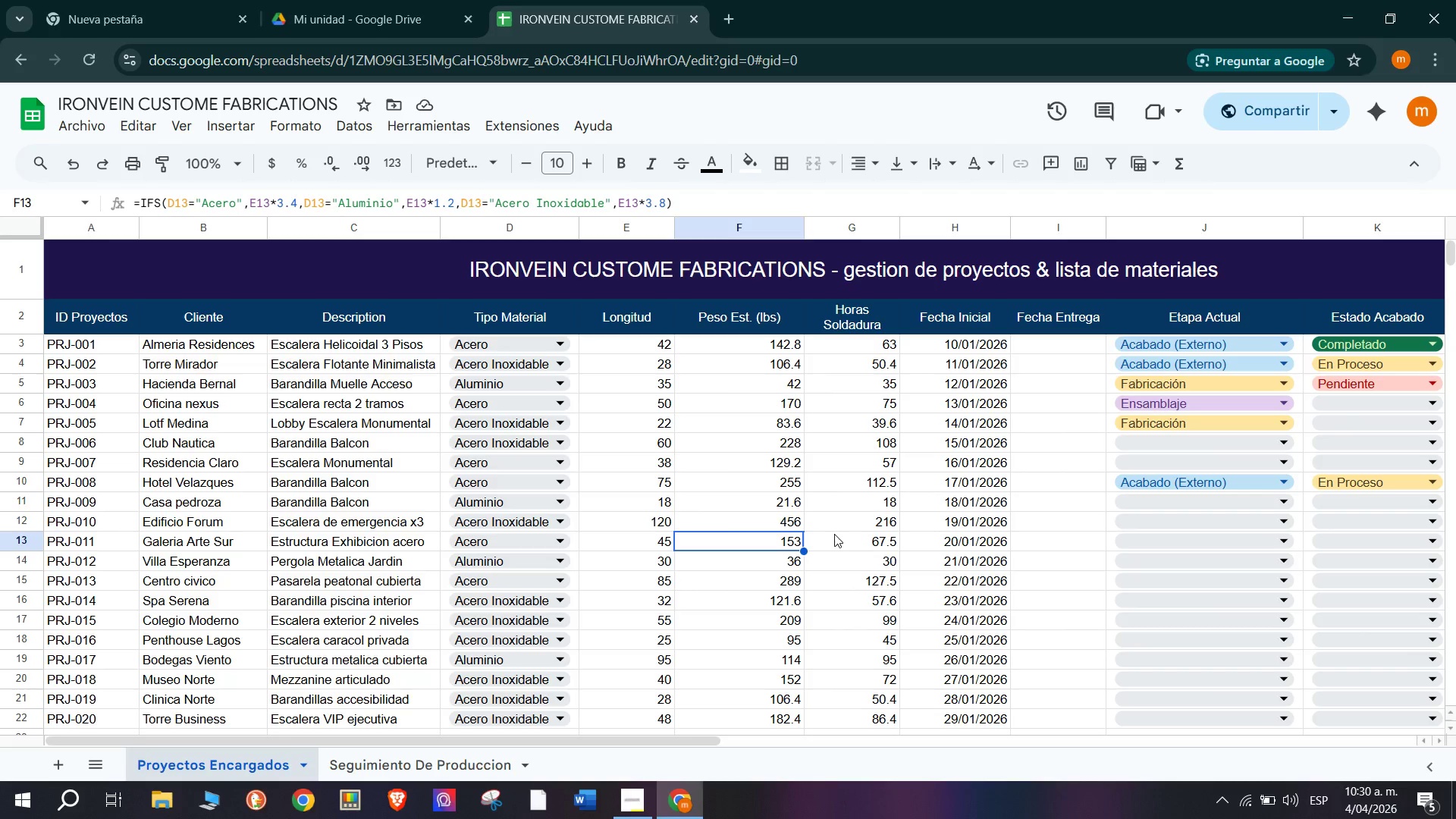 
left_click([1216, 447])
 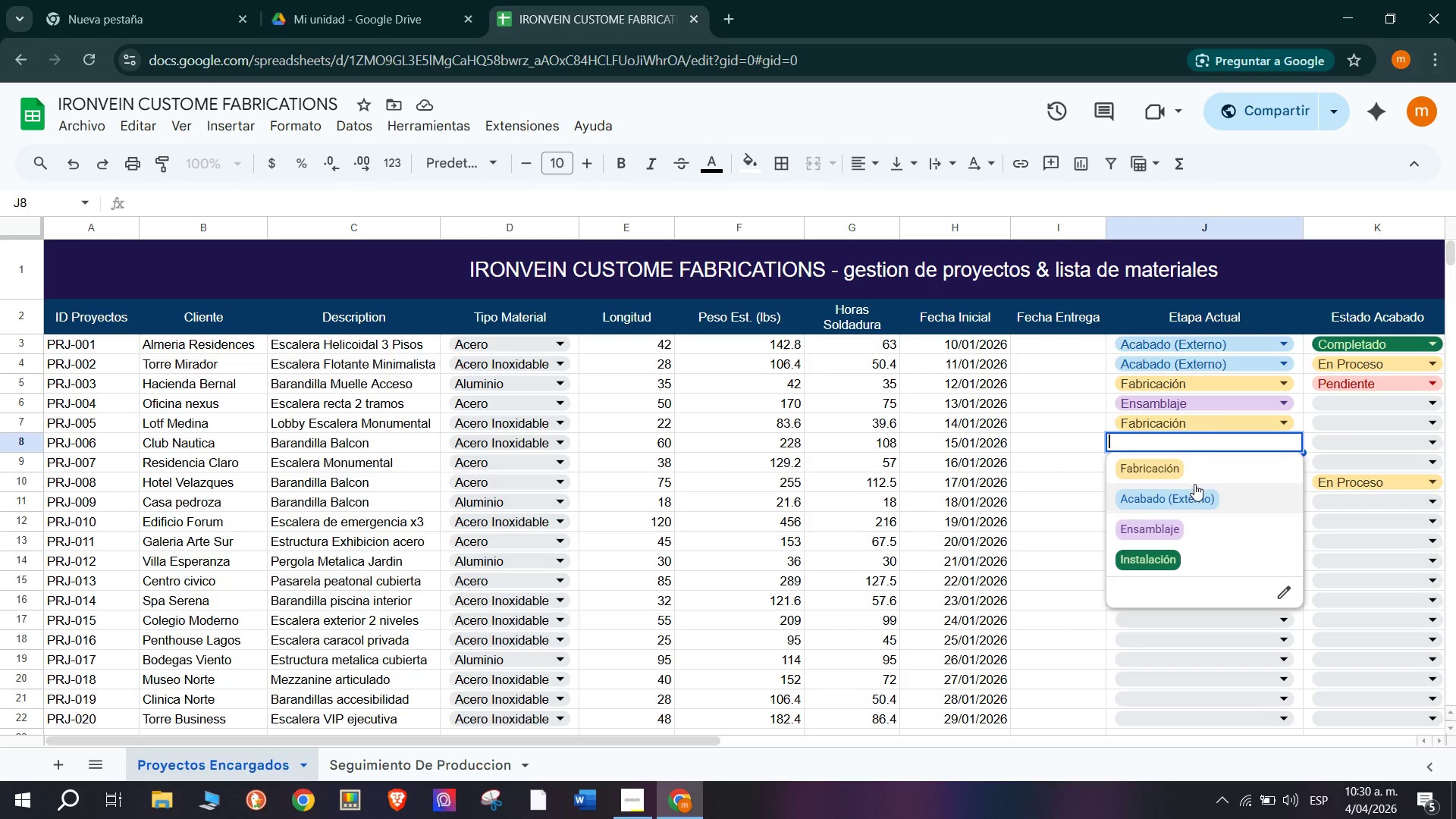 
left_click([1191, 491])
 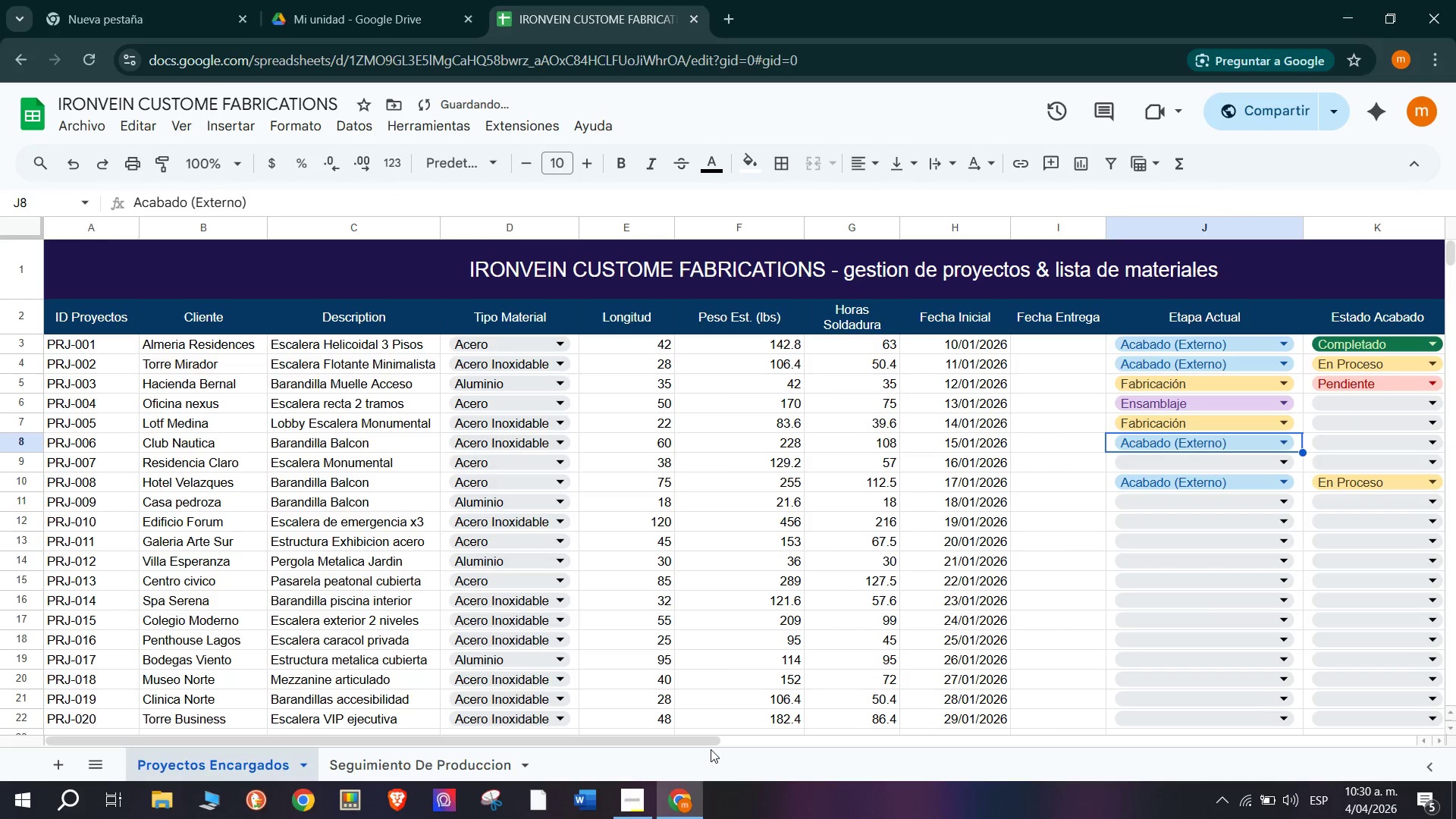 
left_click_drag(start_coordinate=[706, 743], to_coordinate=[945, 735])
 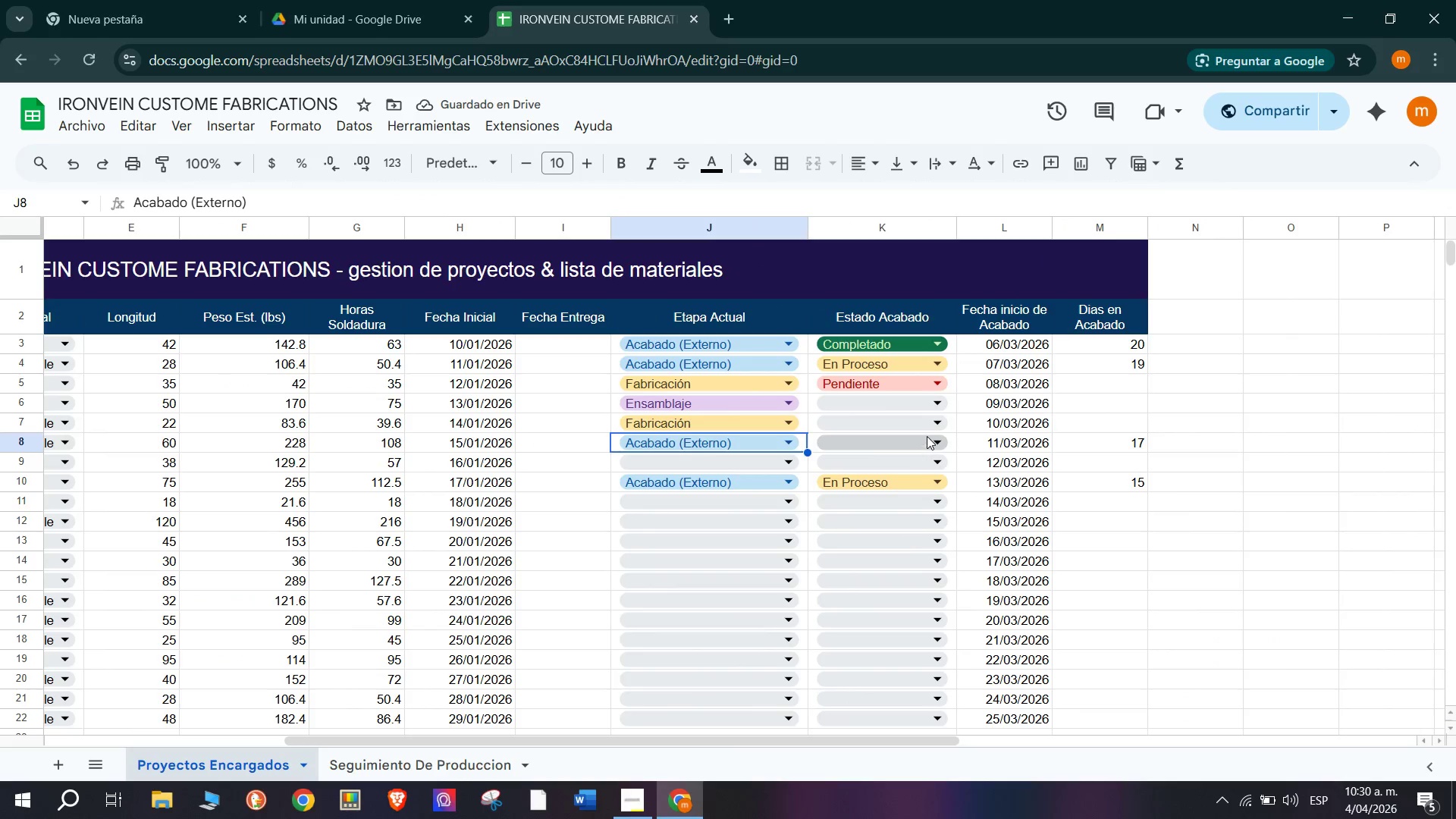 
left_click([929, 432])
 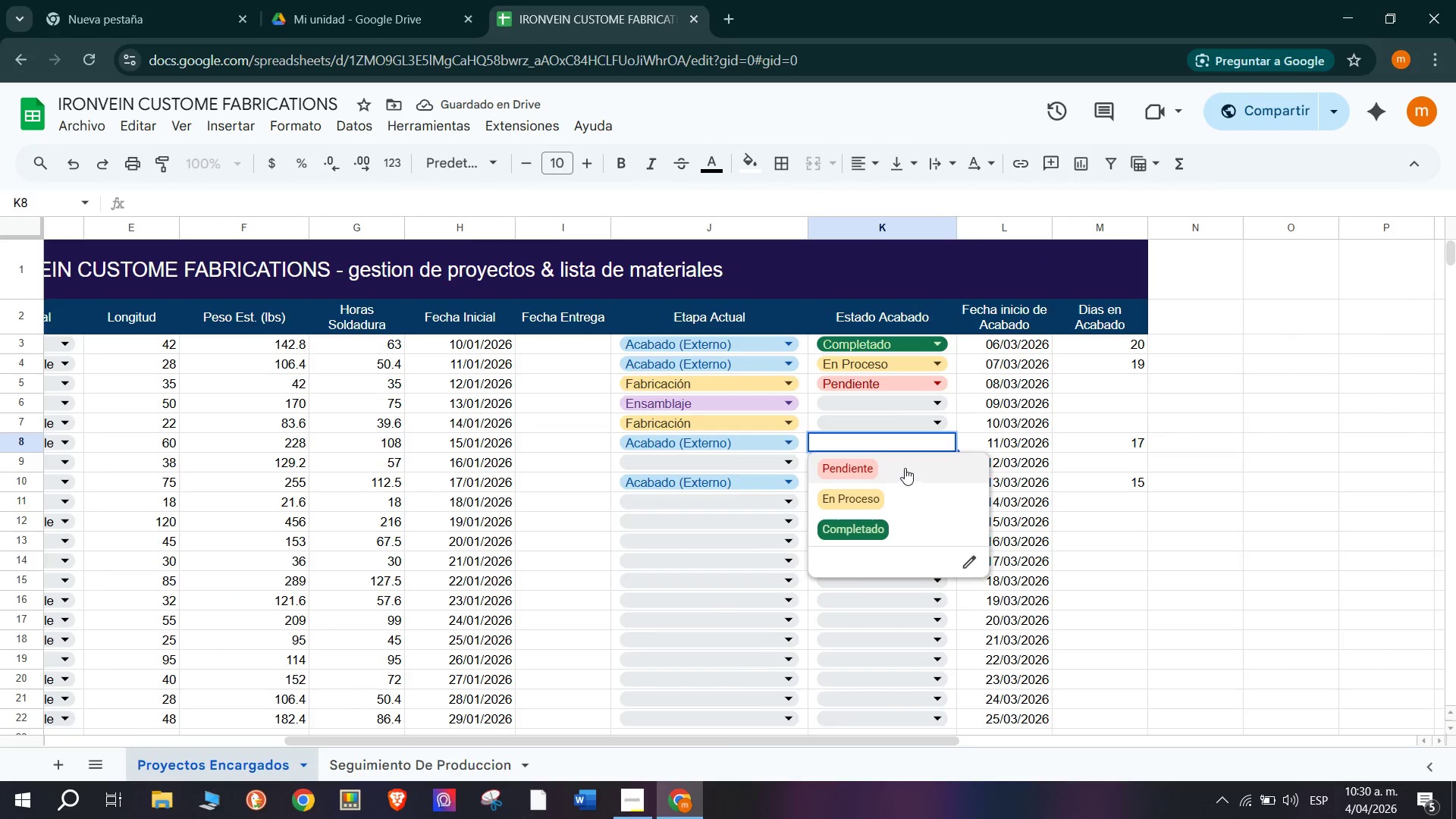 
left_click([902, 495])
 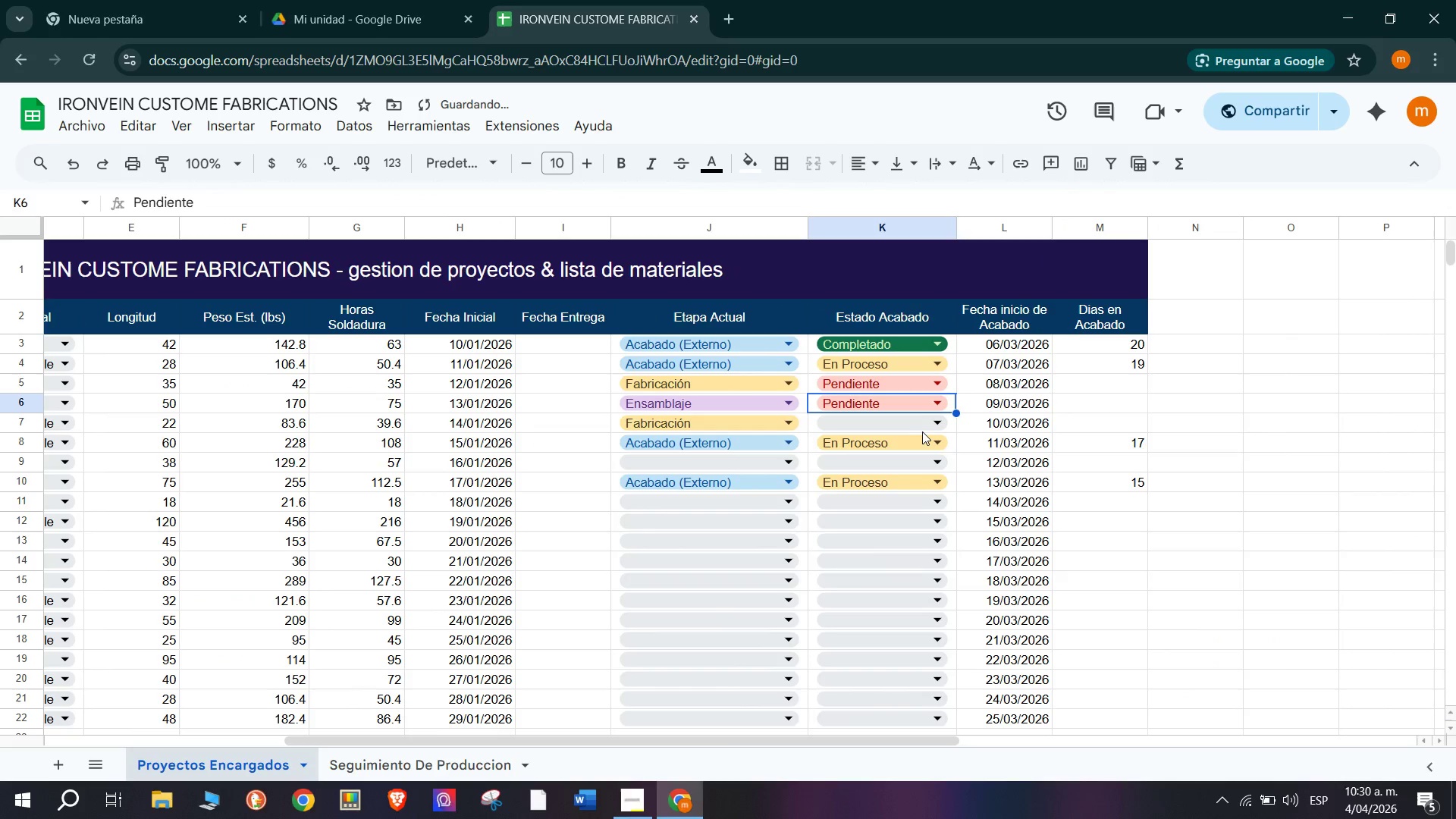 
left_click([926, 422])
 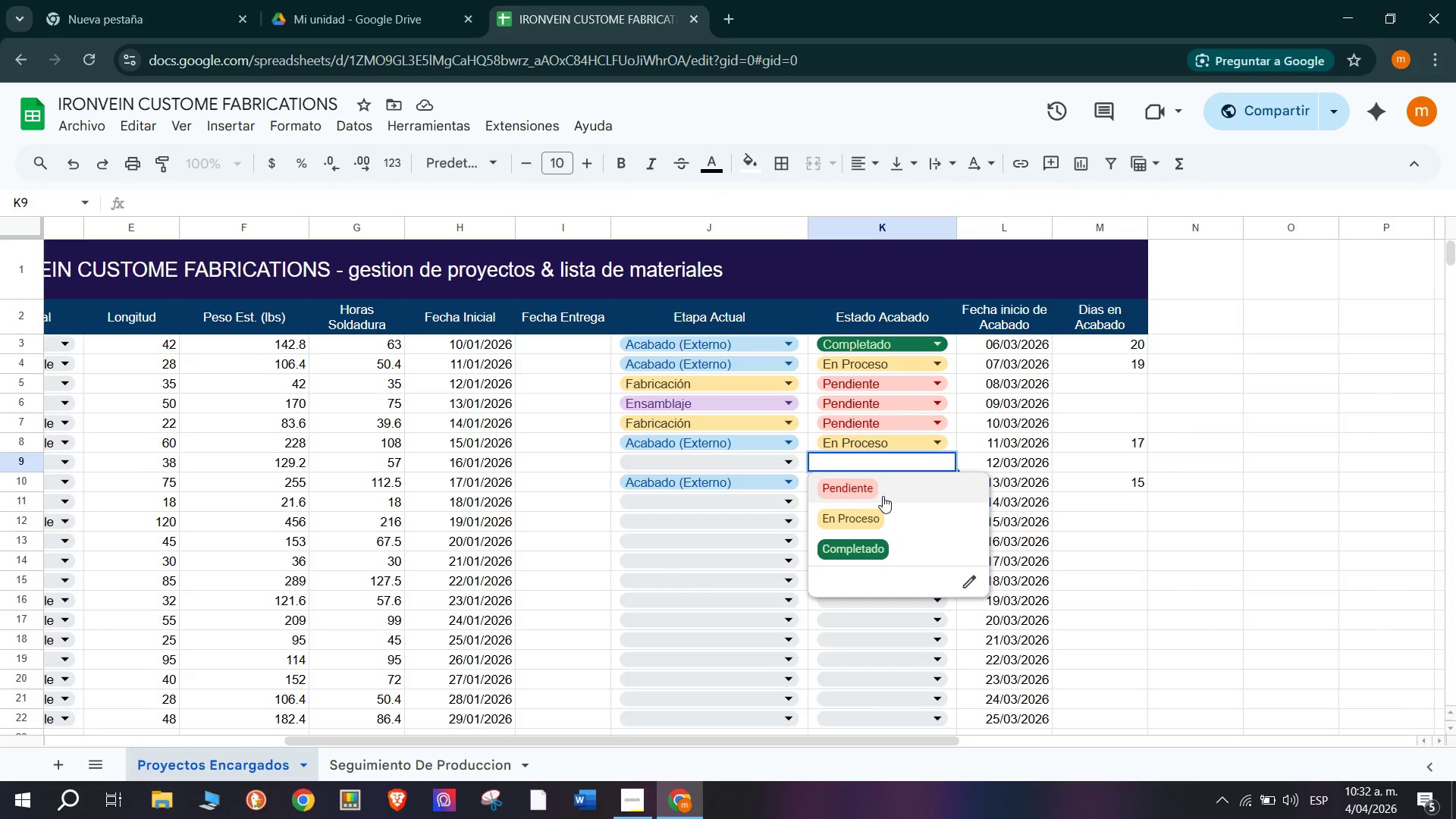 
wait(110.48)
 